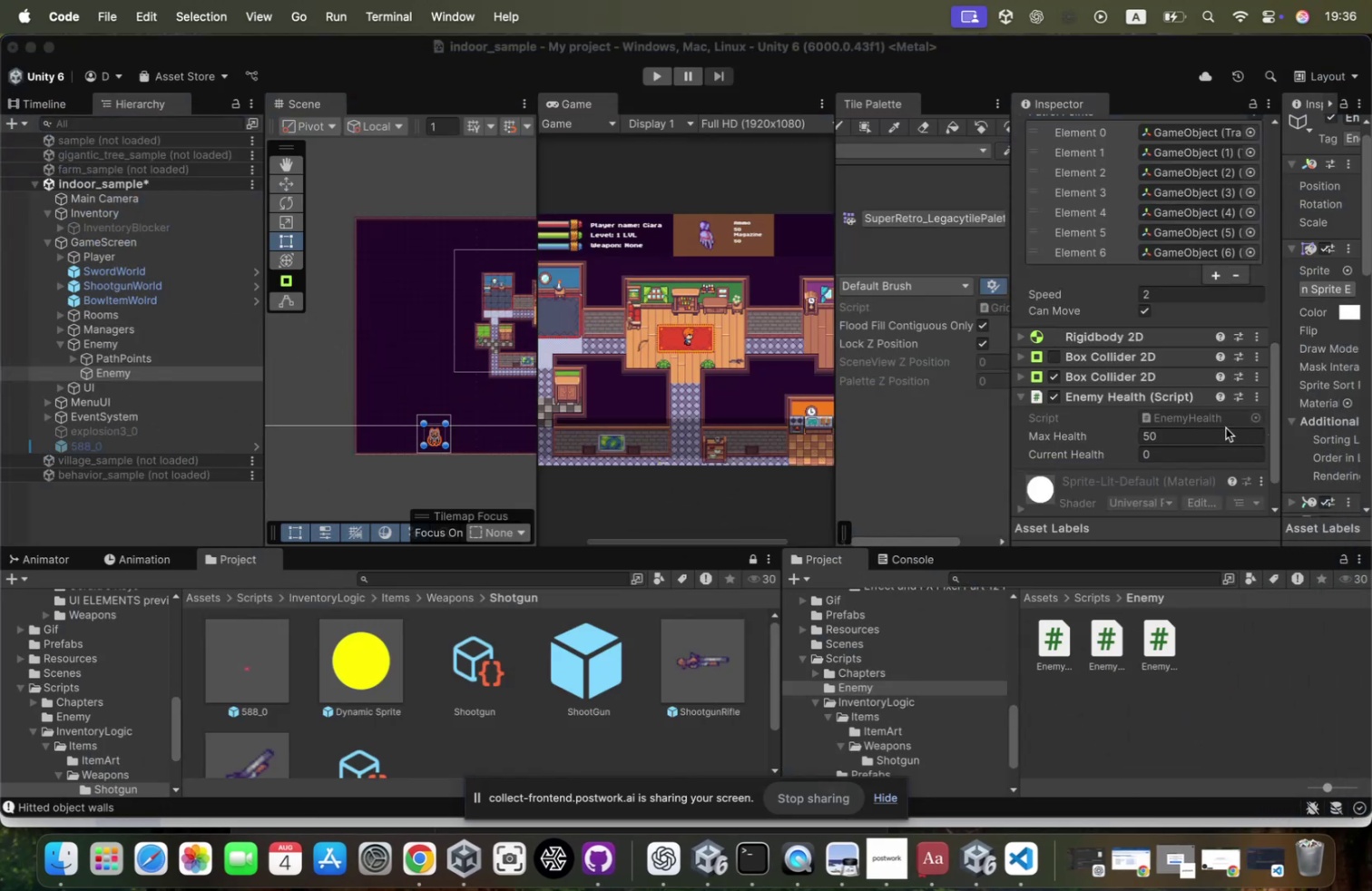 
left_click([1223, 426])
 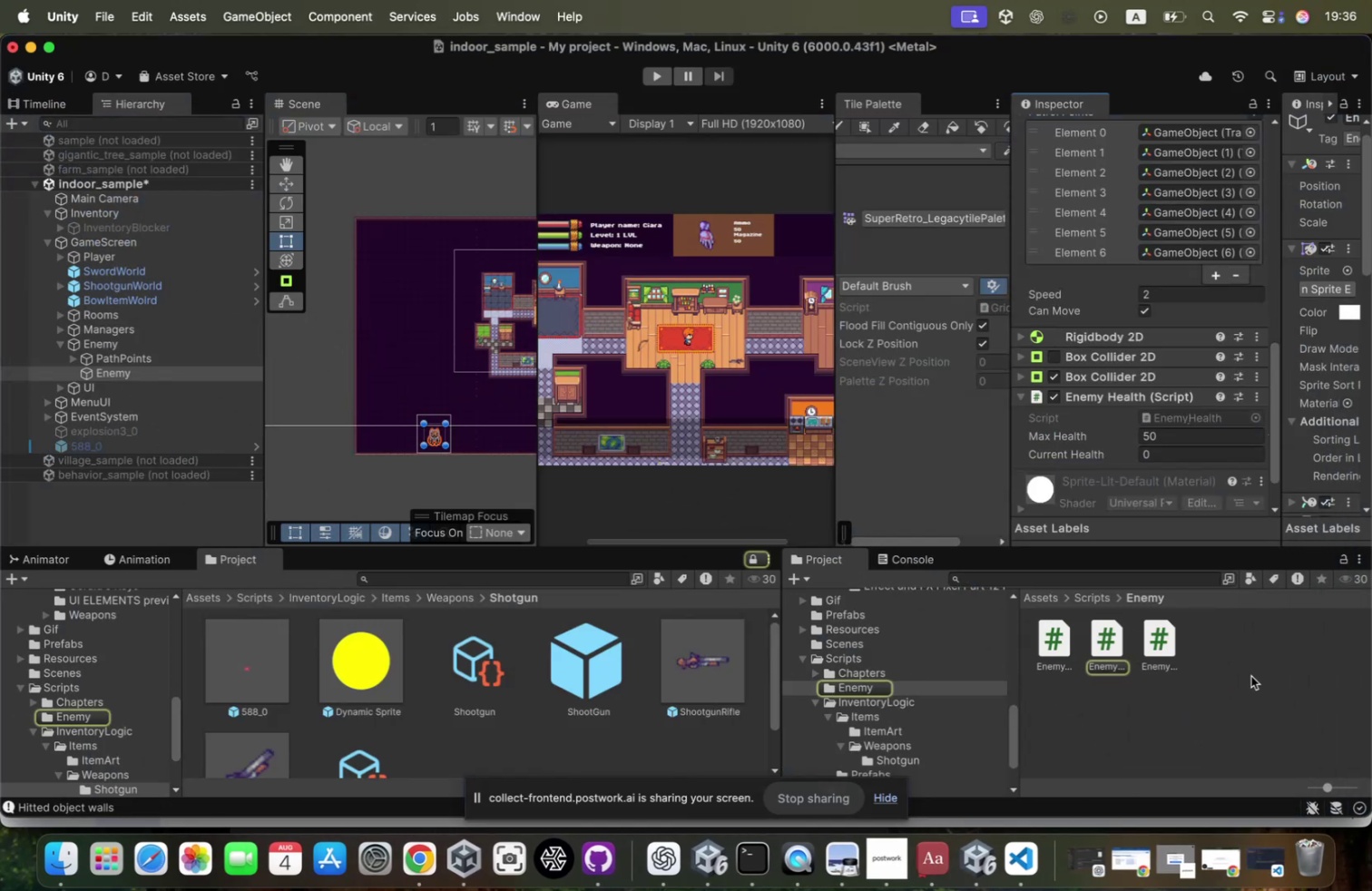 
left_click([1244, 675])
 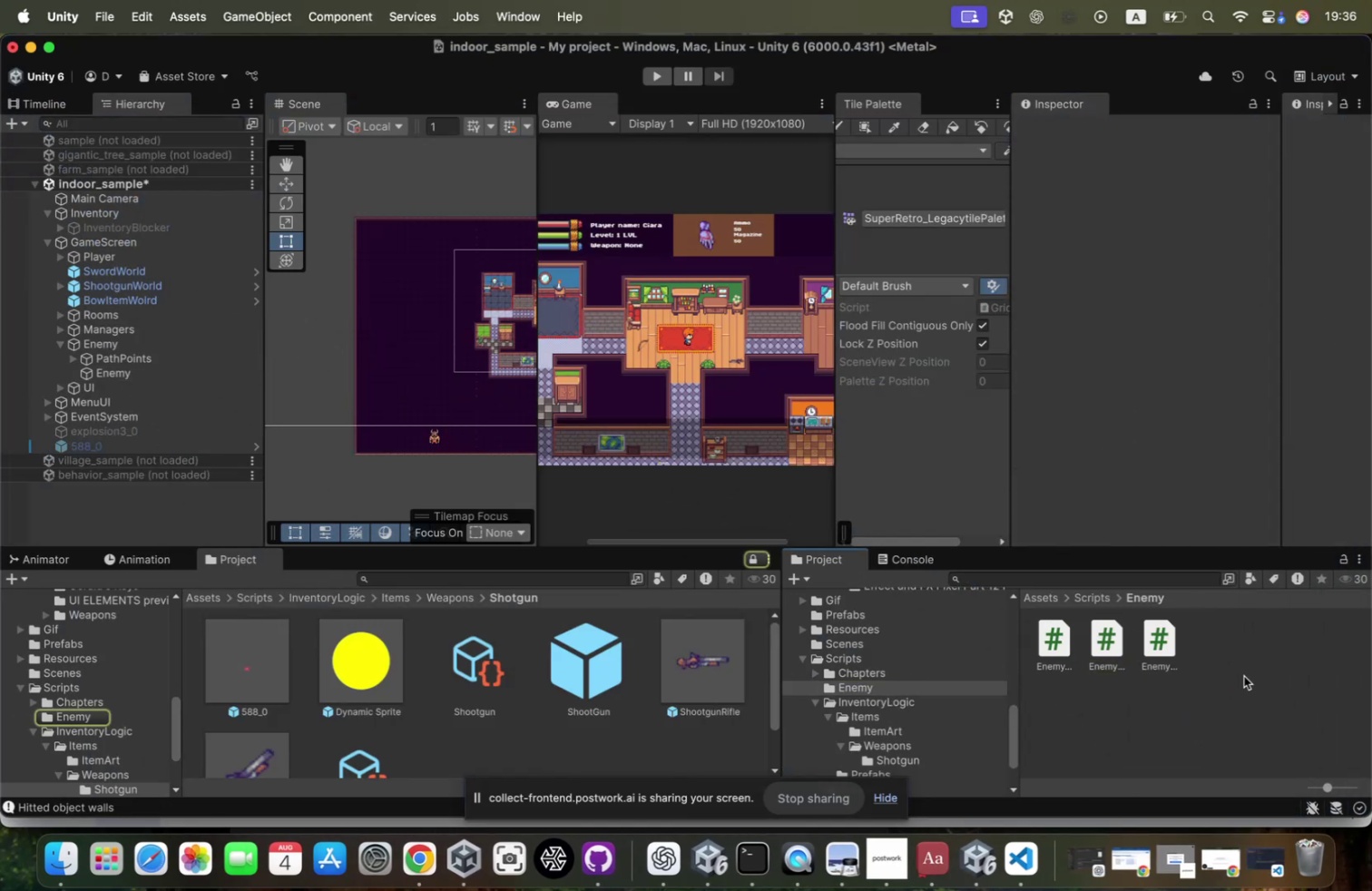 
right_click([1244, 675])
 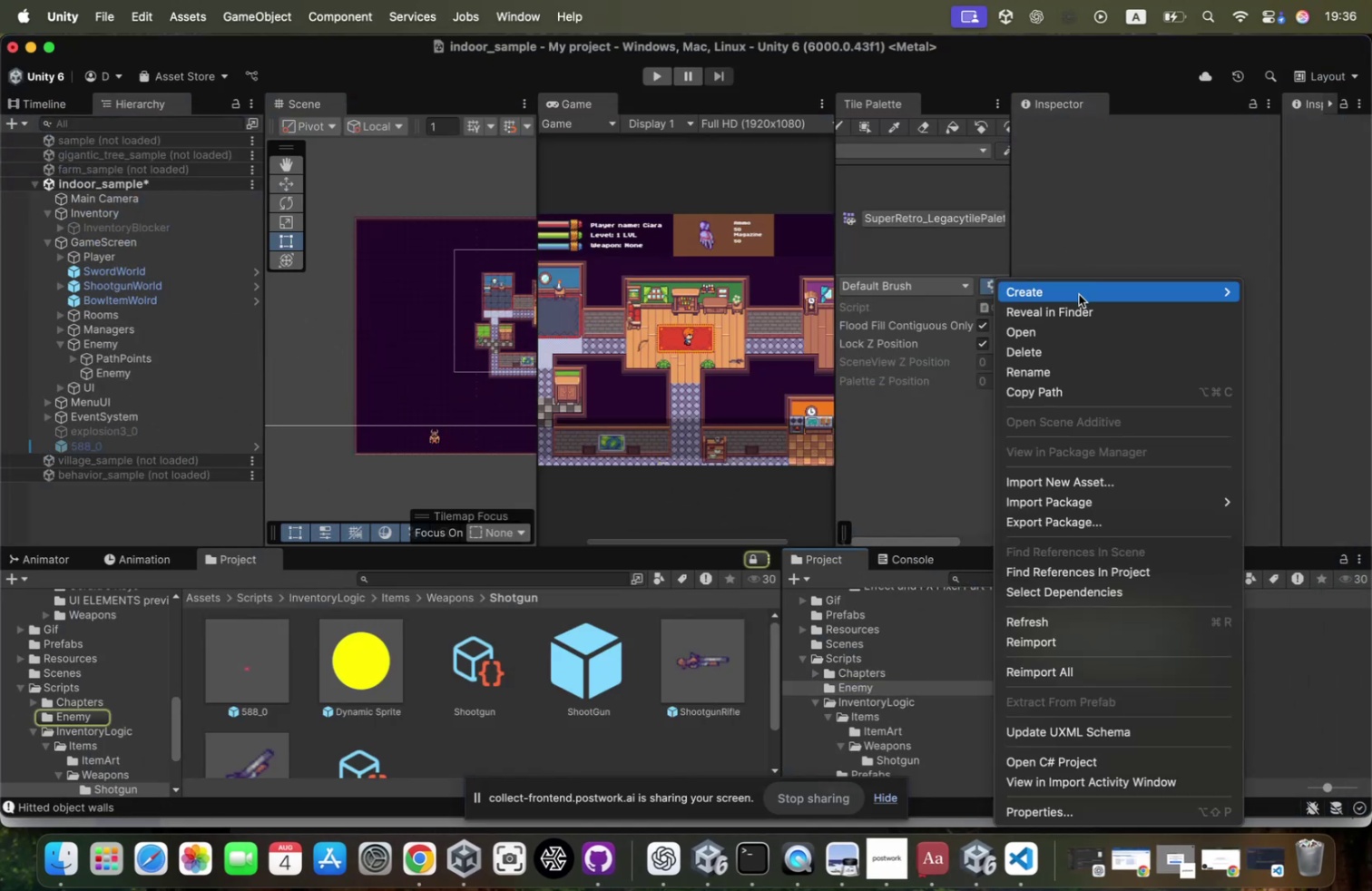 
left_click([1079, 293])
 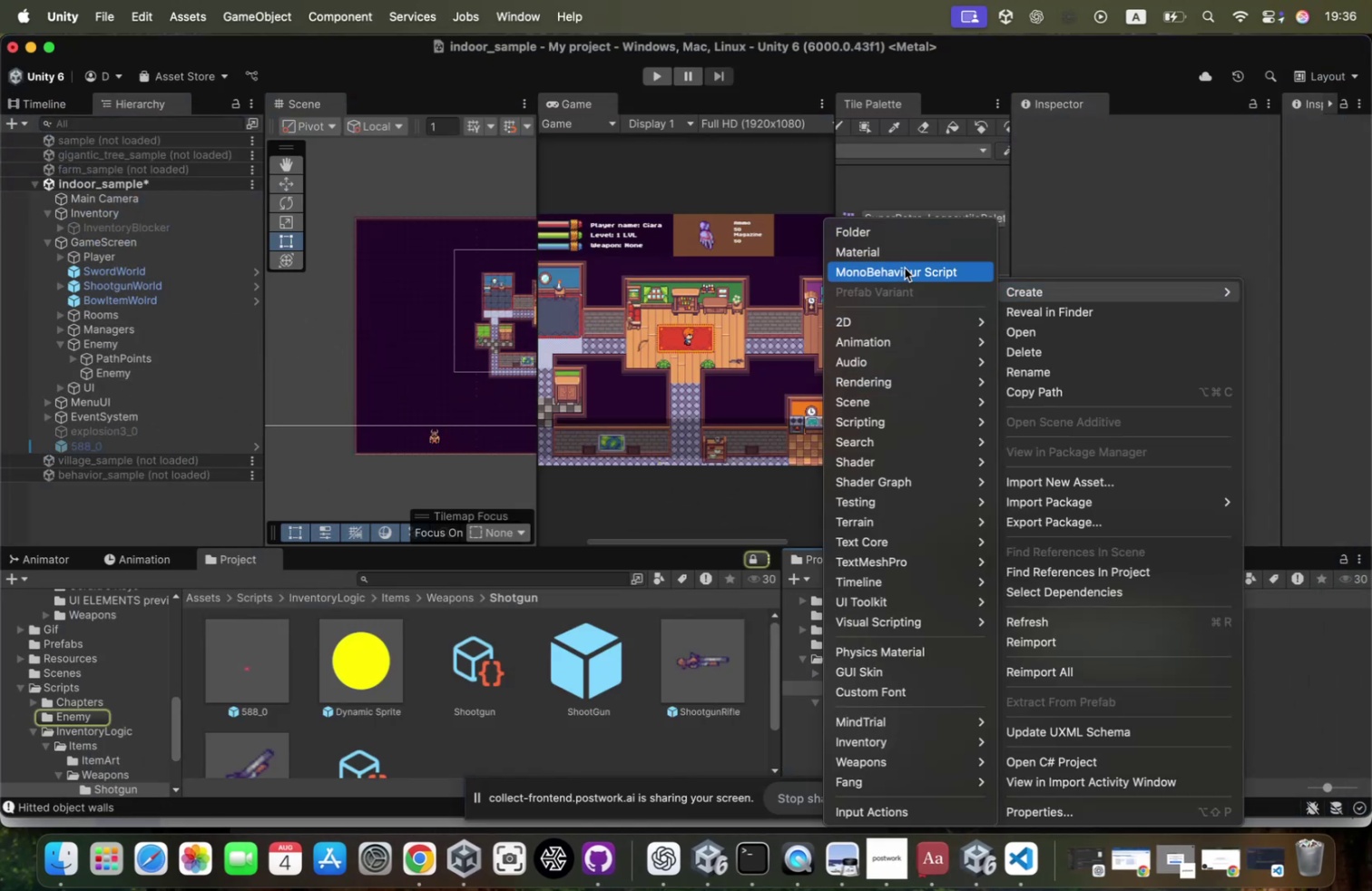 
type(ObjectHealth)
 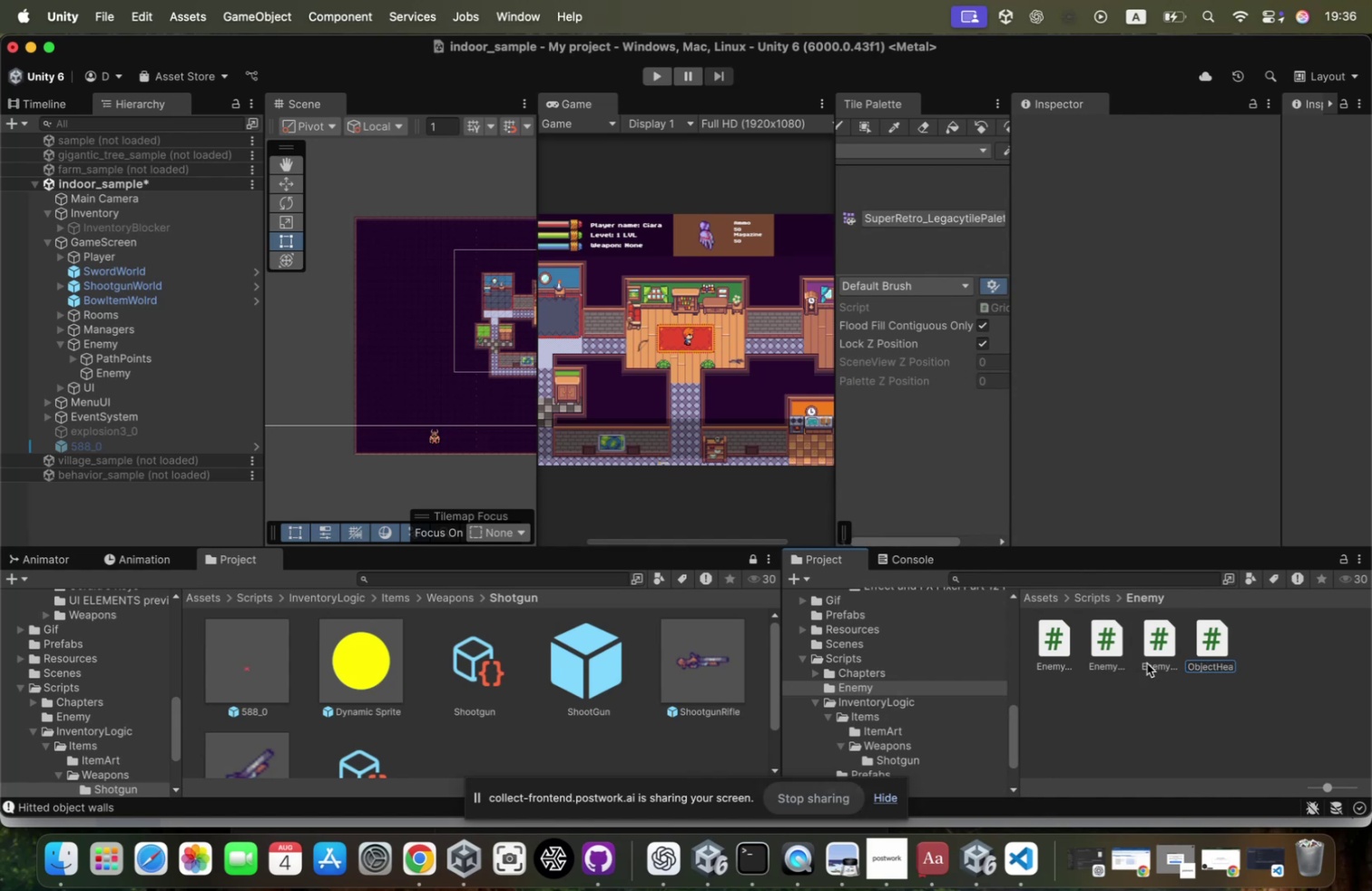 
key(Enter)
 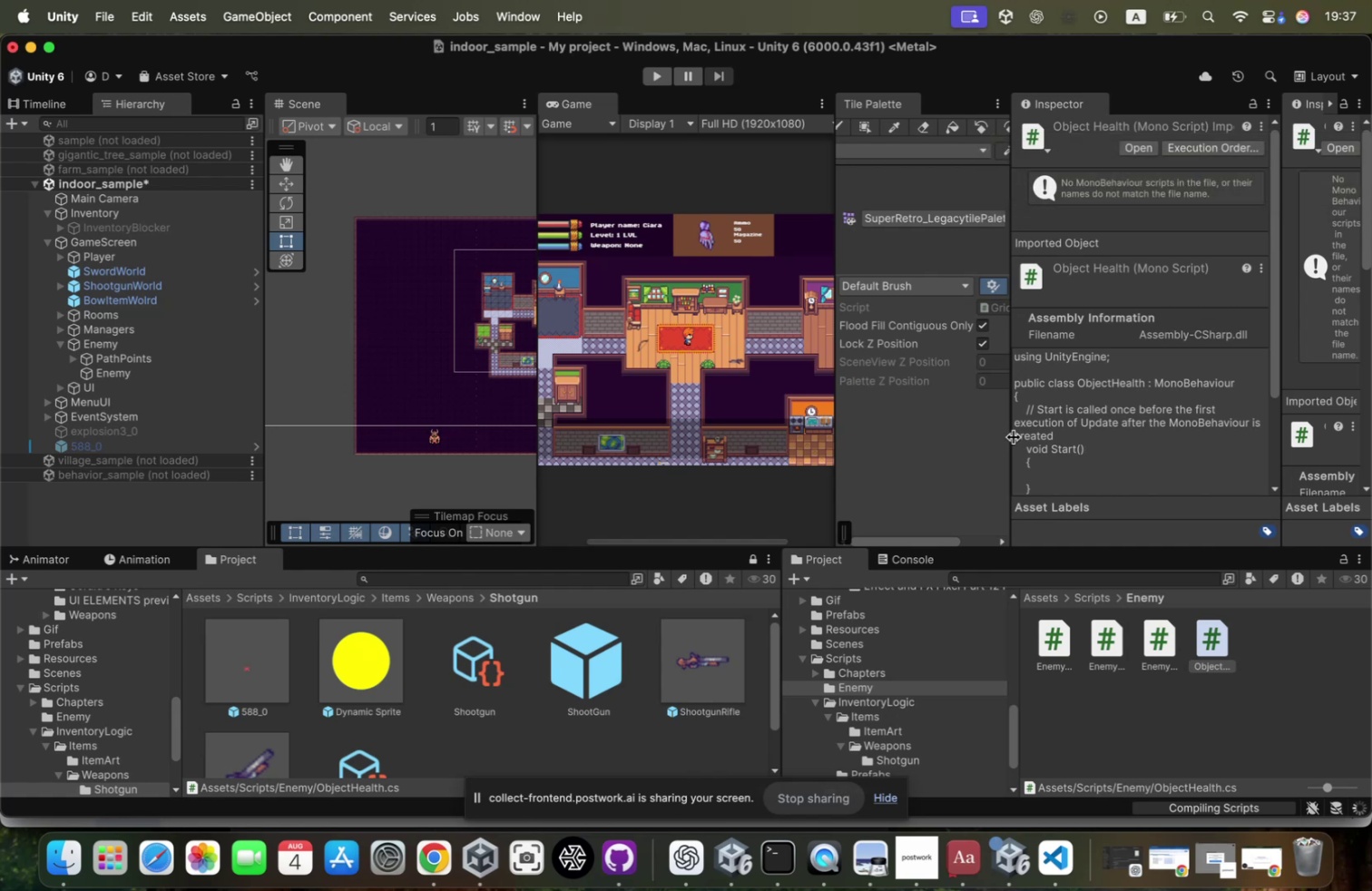 
wait(16.63)
 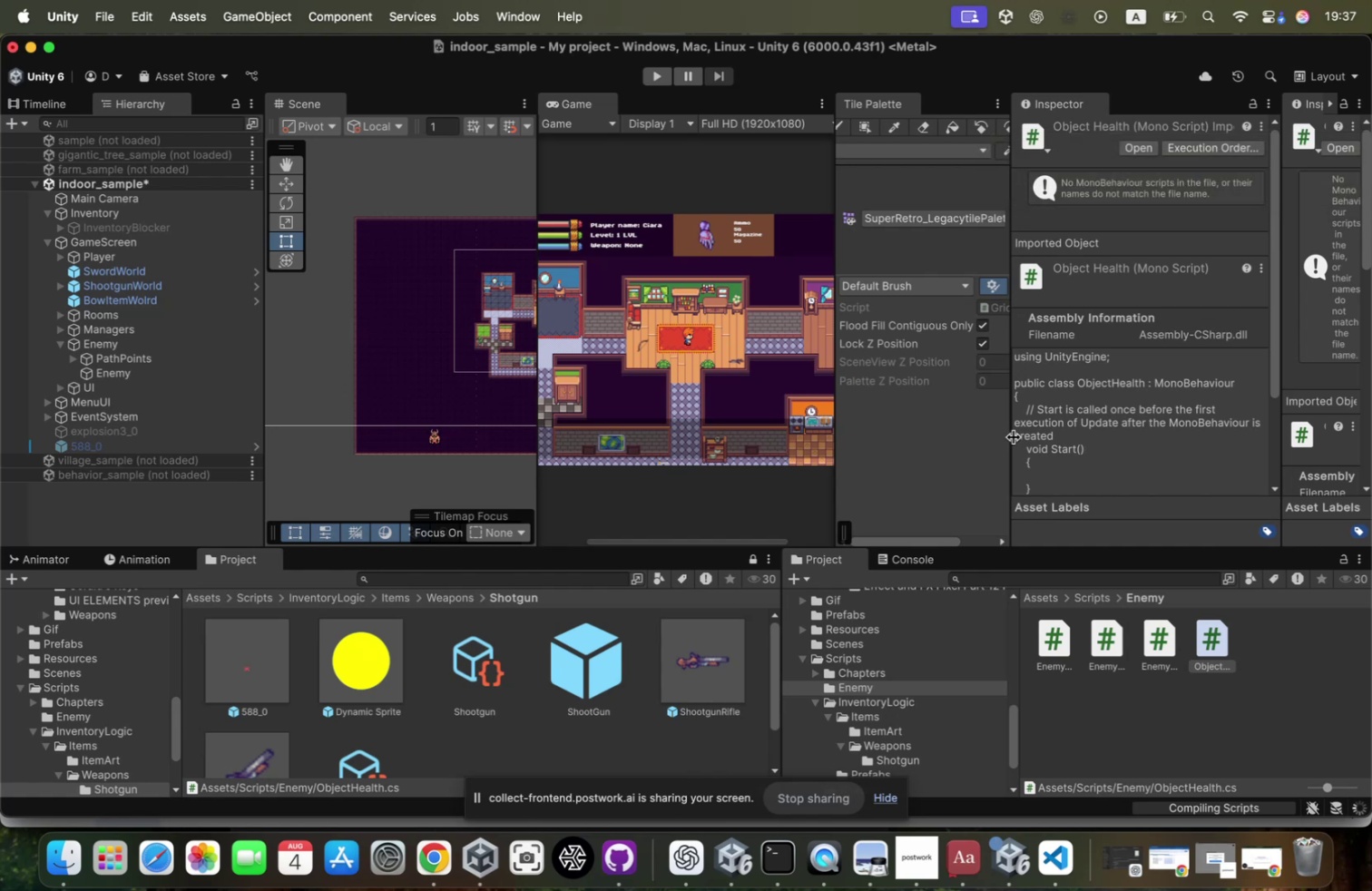 
double_click([1210, 647])
 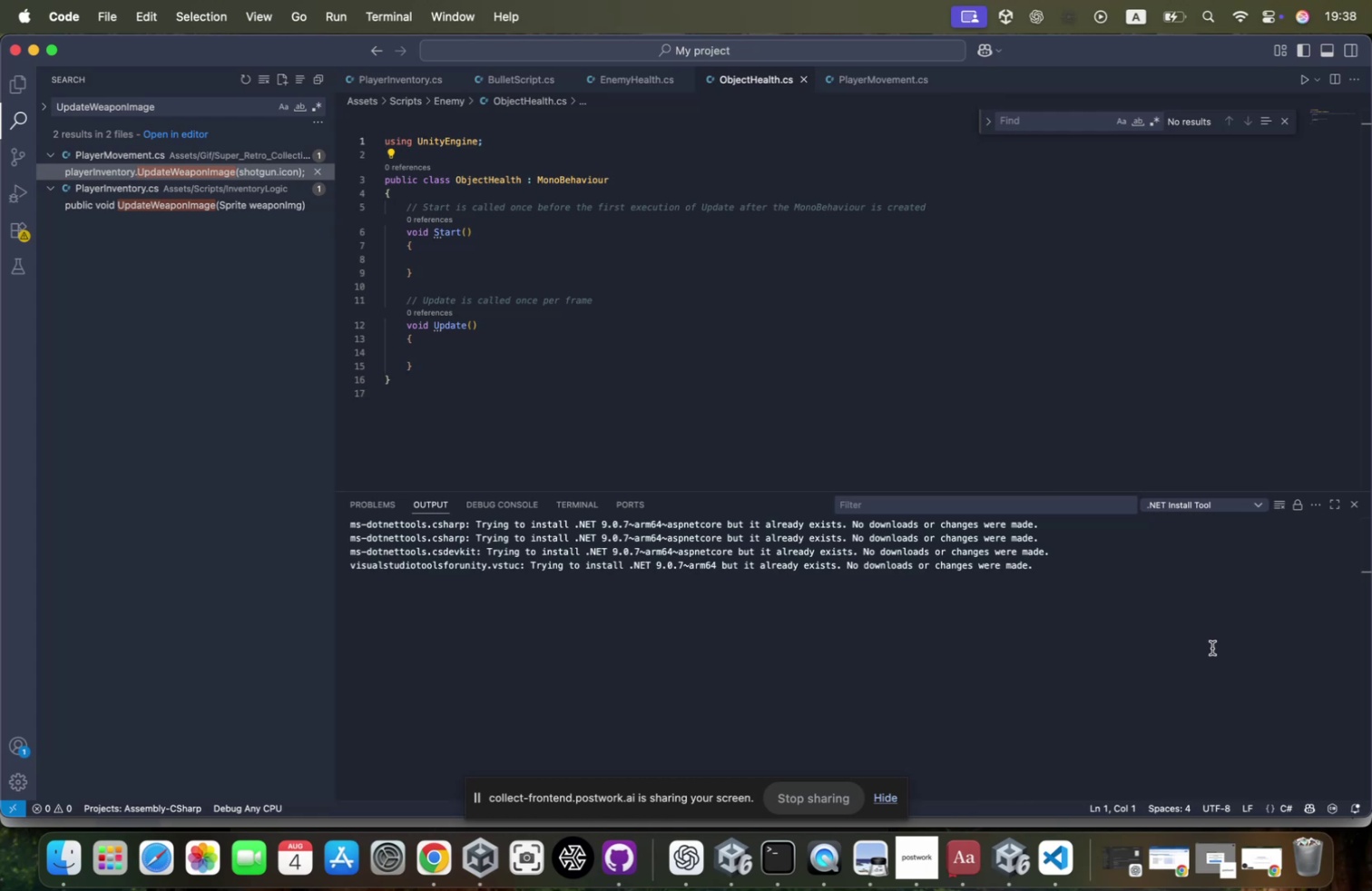 
wait(49.74)
 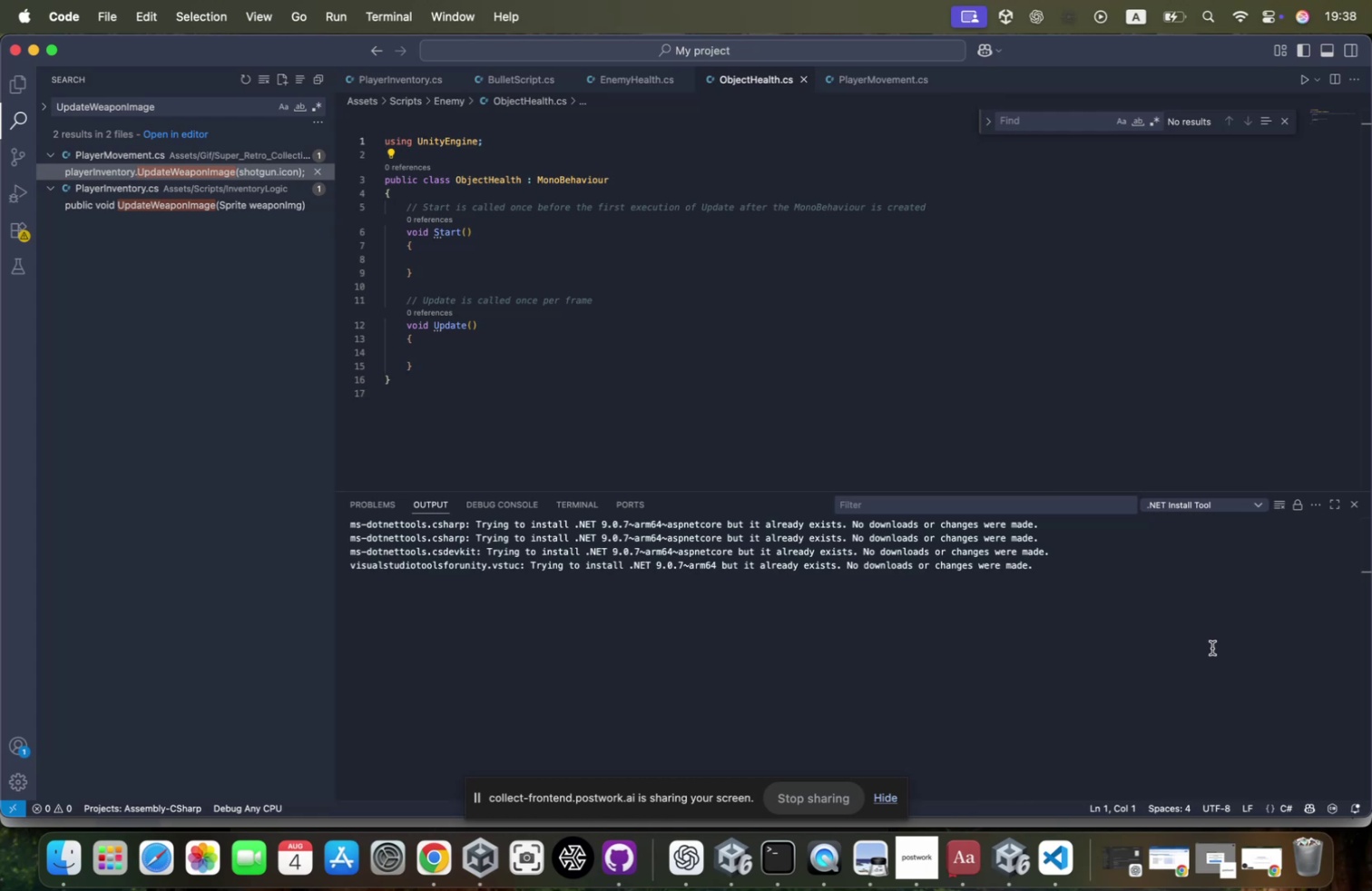 
left_click_drag(start_coordinate=[773, 76], to_coordinate=[1316, 259])
 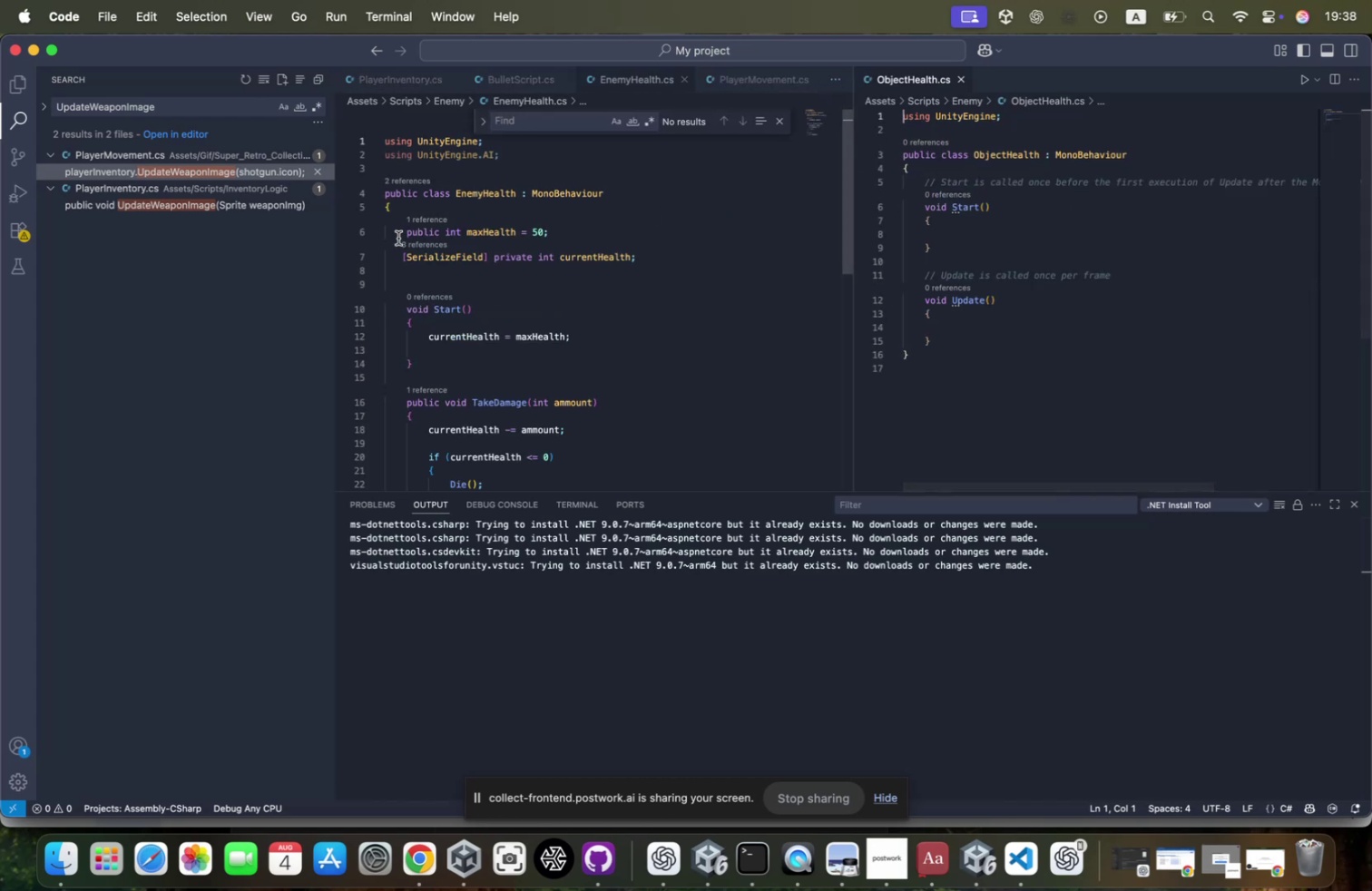 
left_click([398, 229])
 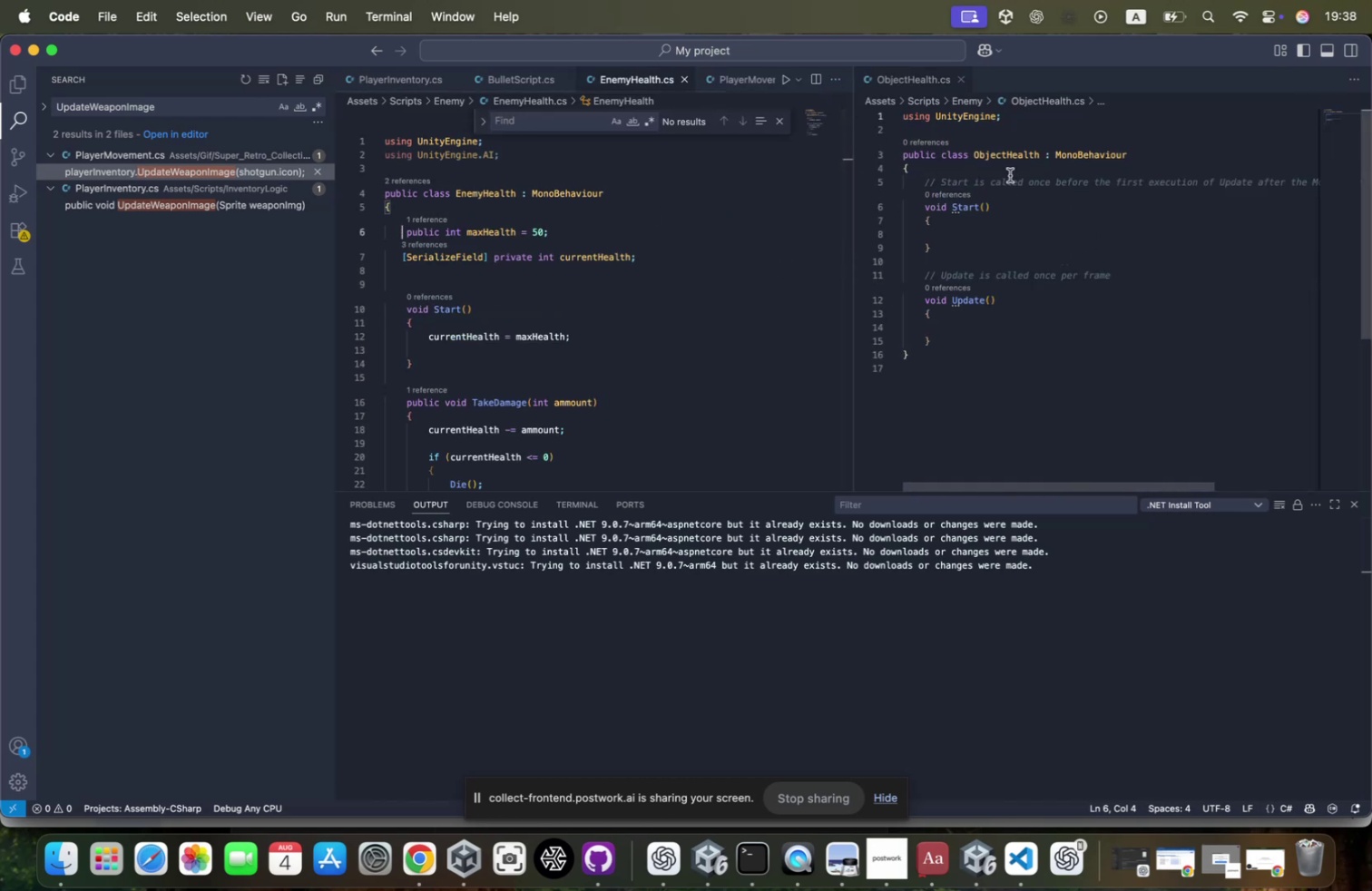 
left_click_drag(start_coordinate=[913, 185], to_coordinate=[939, 183])
 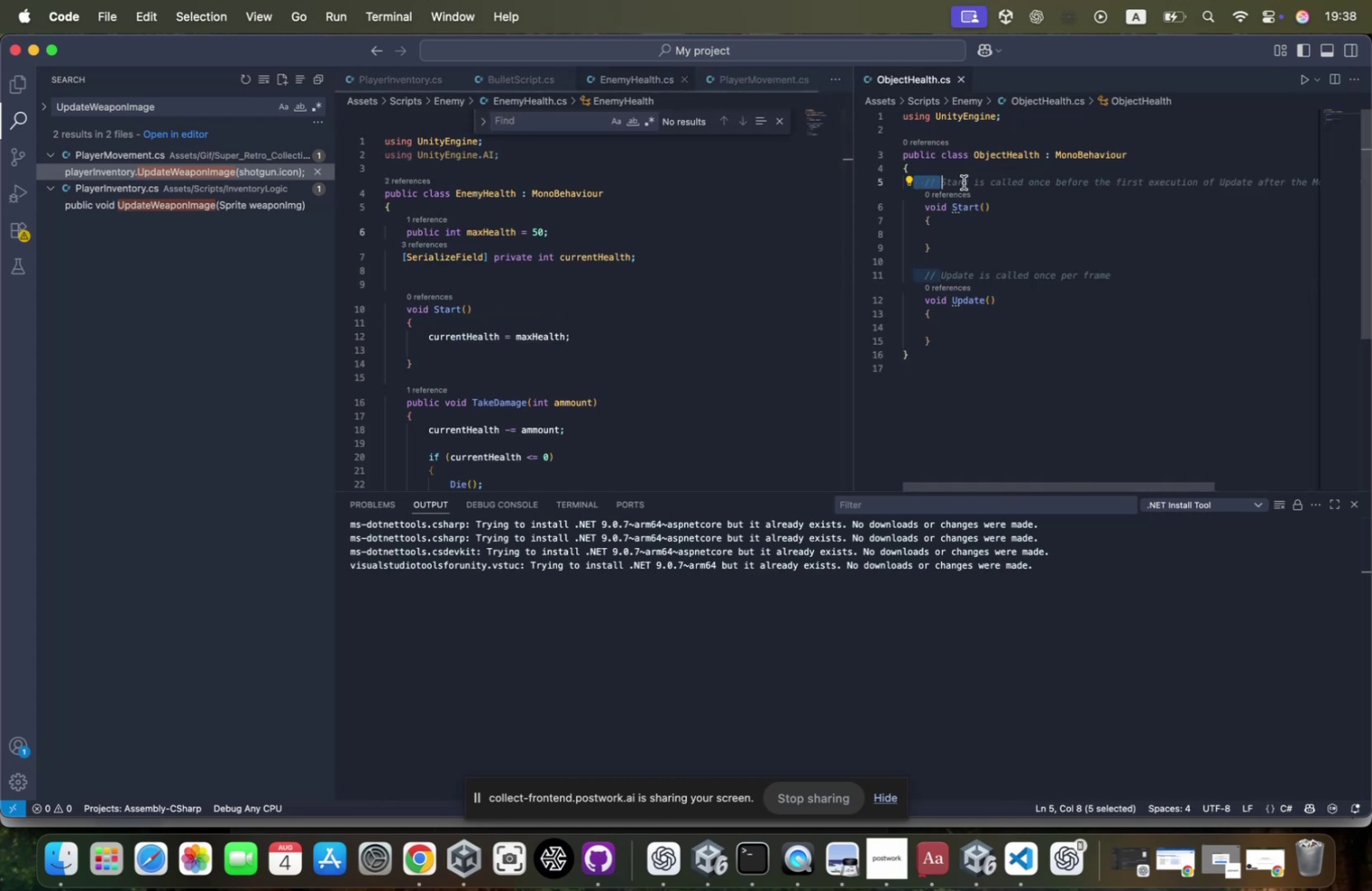 
scroll: coordinate [964, 182], scroll_direction: down, amount: 50.0
 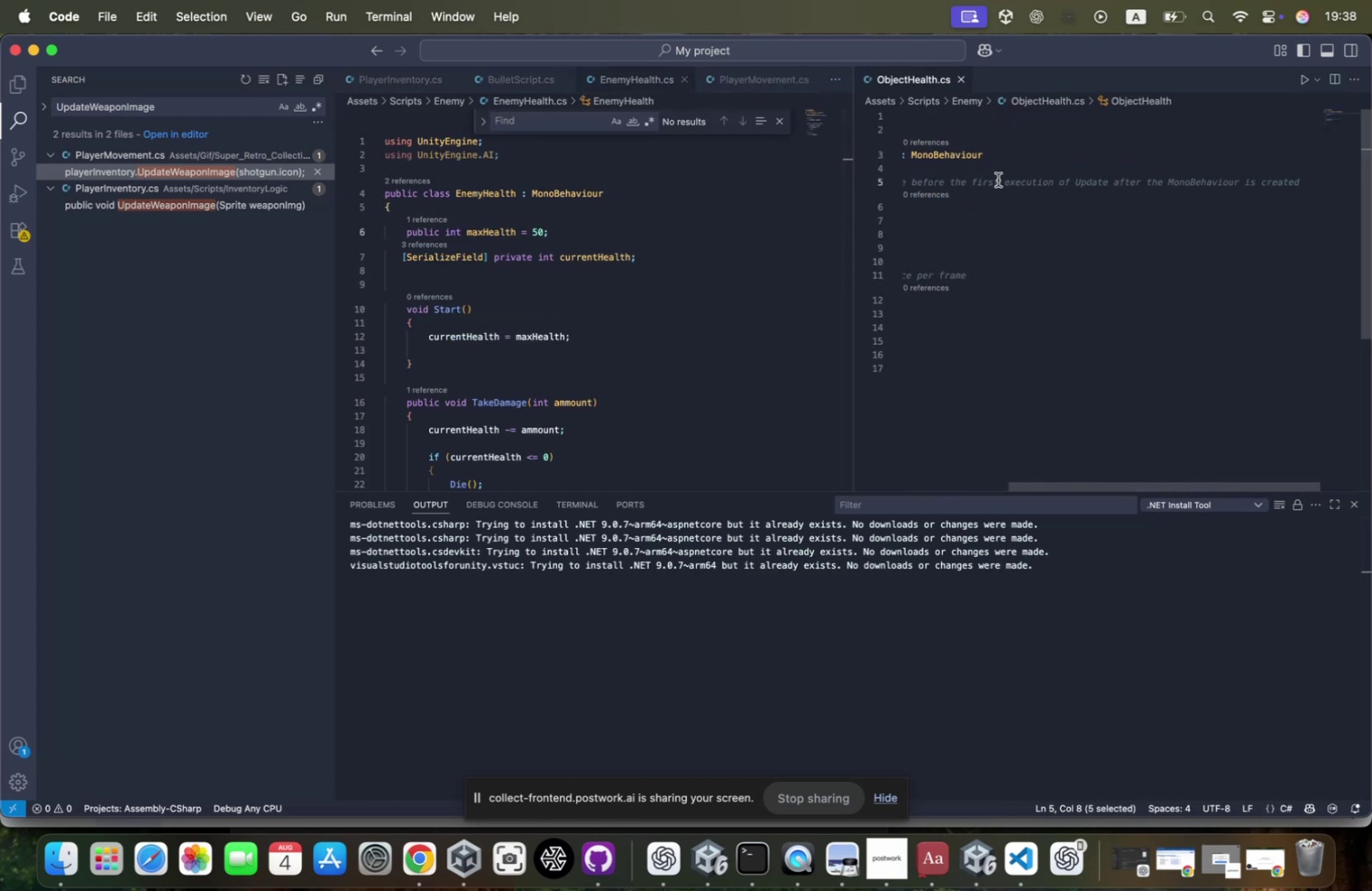 
hold_key(key=ShiftLeft, duration=1.06)
left_click([1314, 181])
 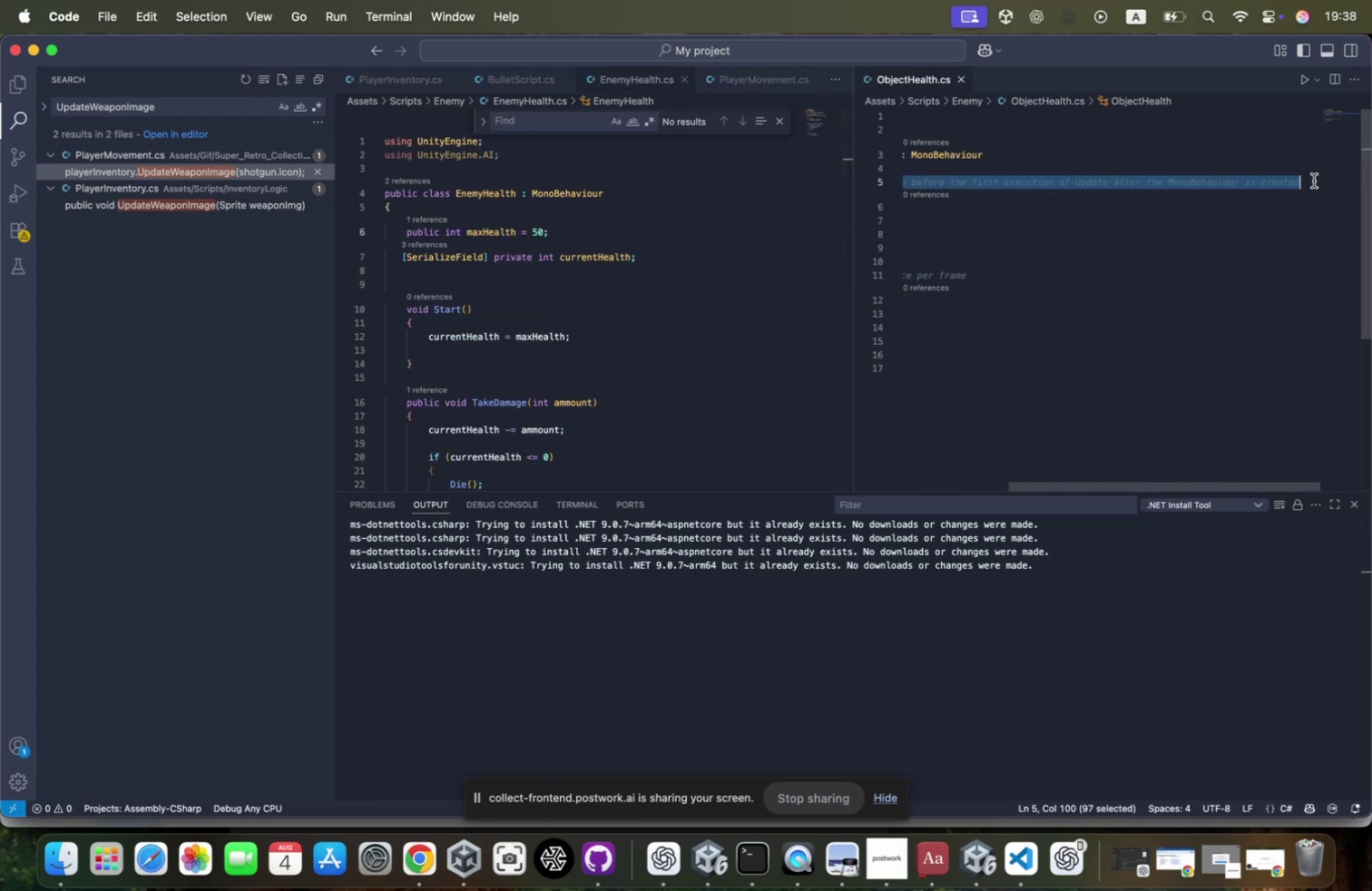 
key(Backspace)
type(  public int MaxHe)
key(Tab)
type( = 50f;)
key(Backspace)
key(Backspace)
type(;)
 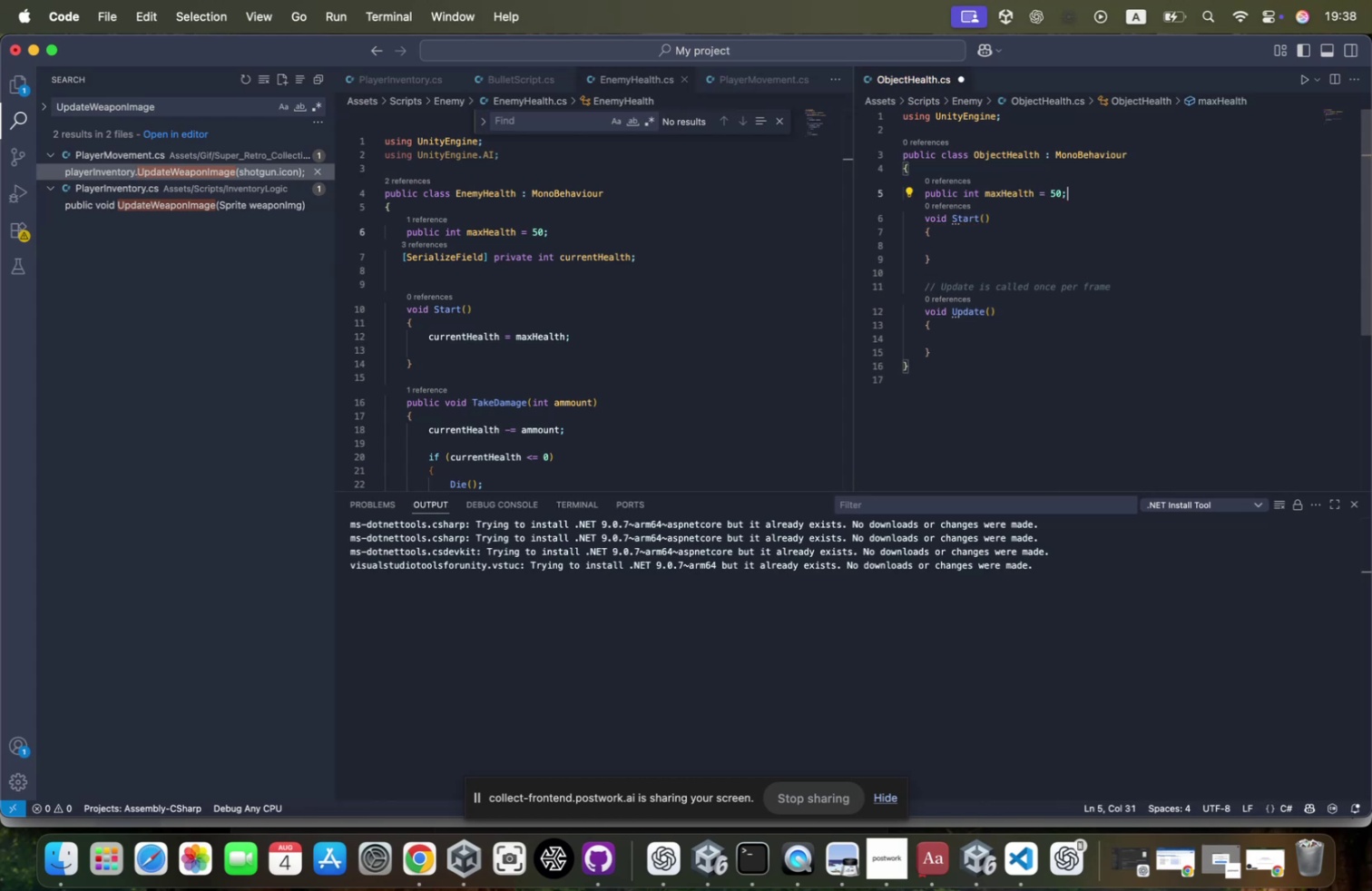 
left_click_drag(start_coordinate=[397, 258], to_coordinate=[781, 258])
 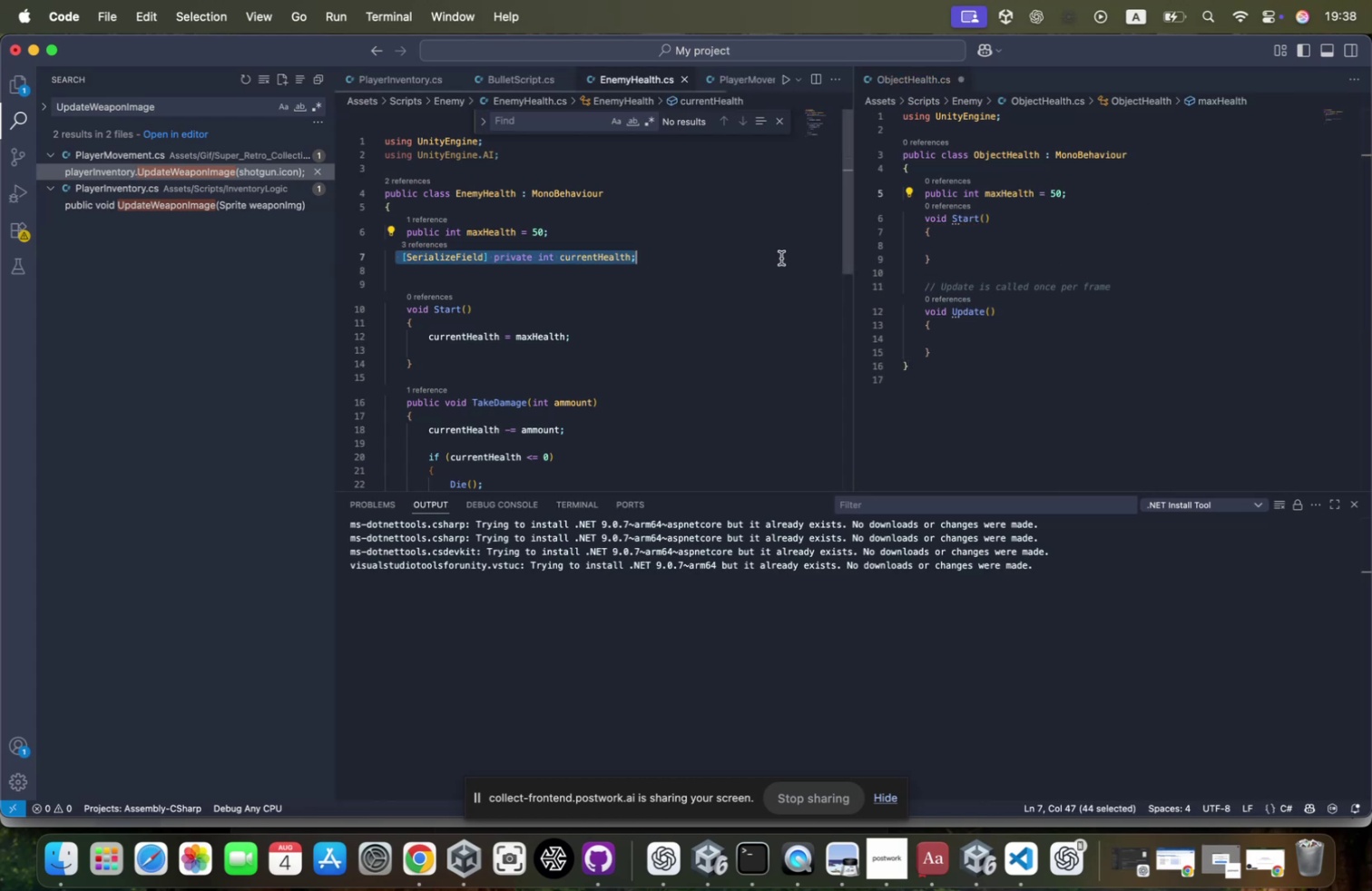 
key(Meta+CommandLeft)
 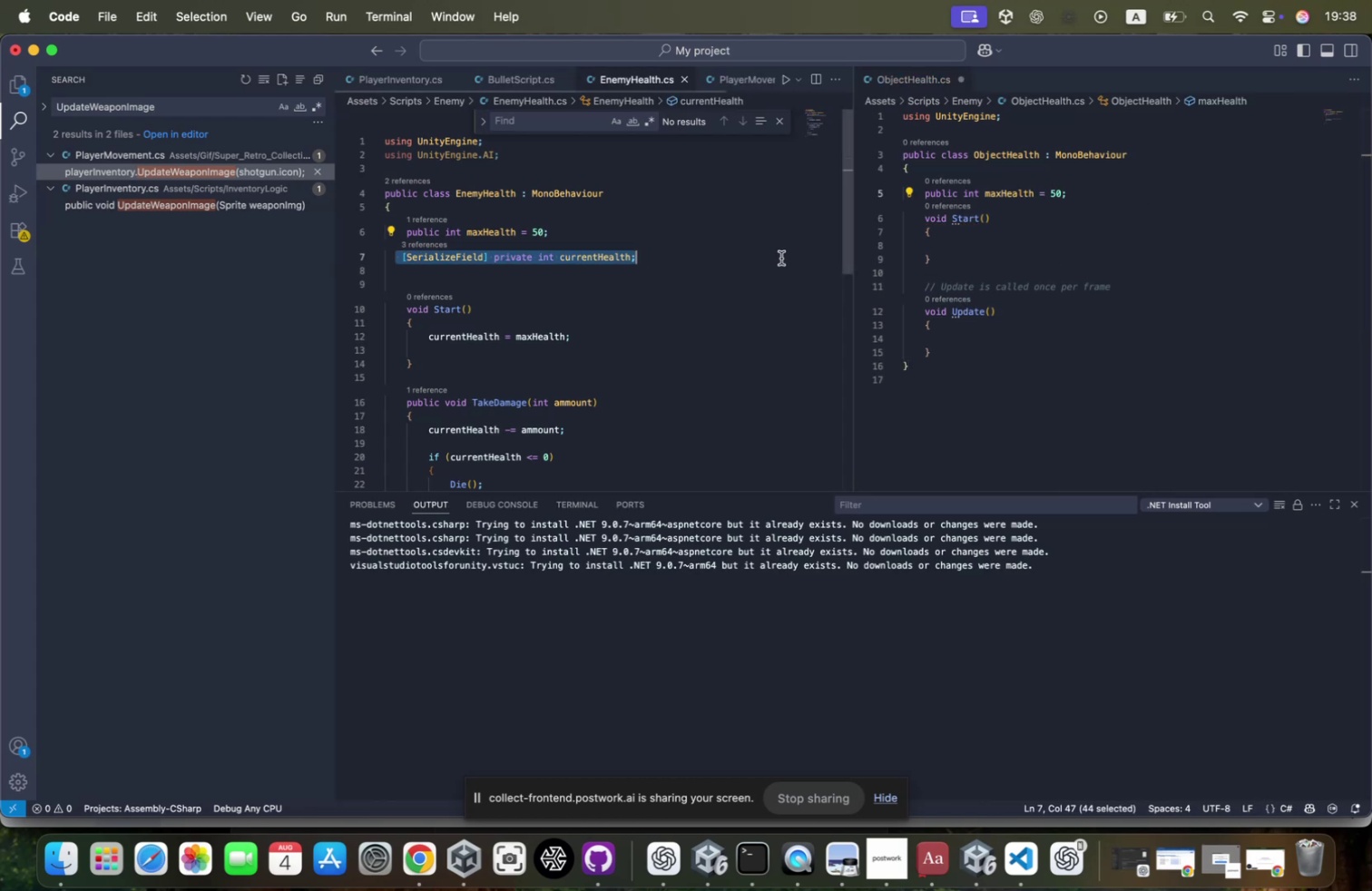 
key(Meta+C)
 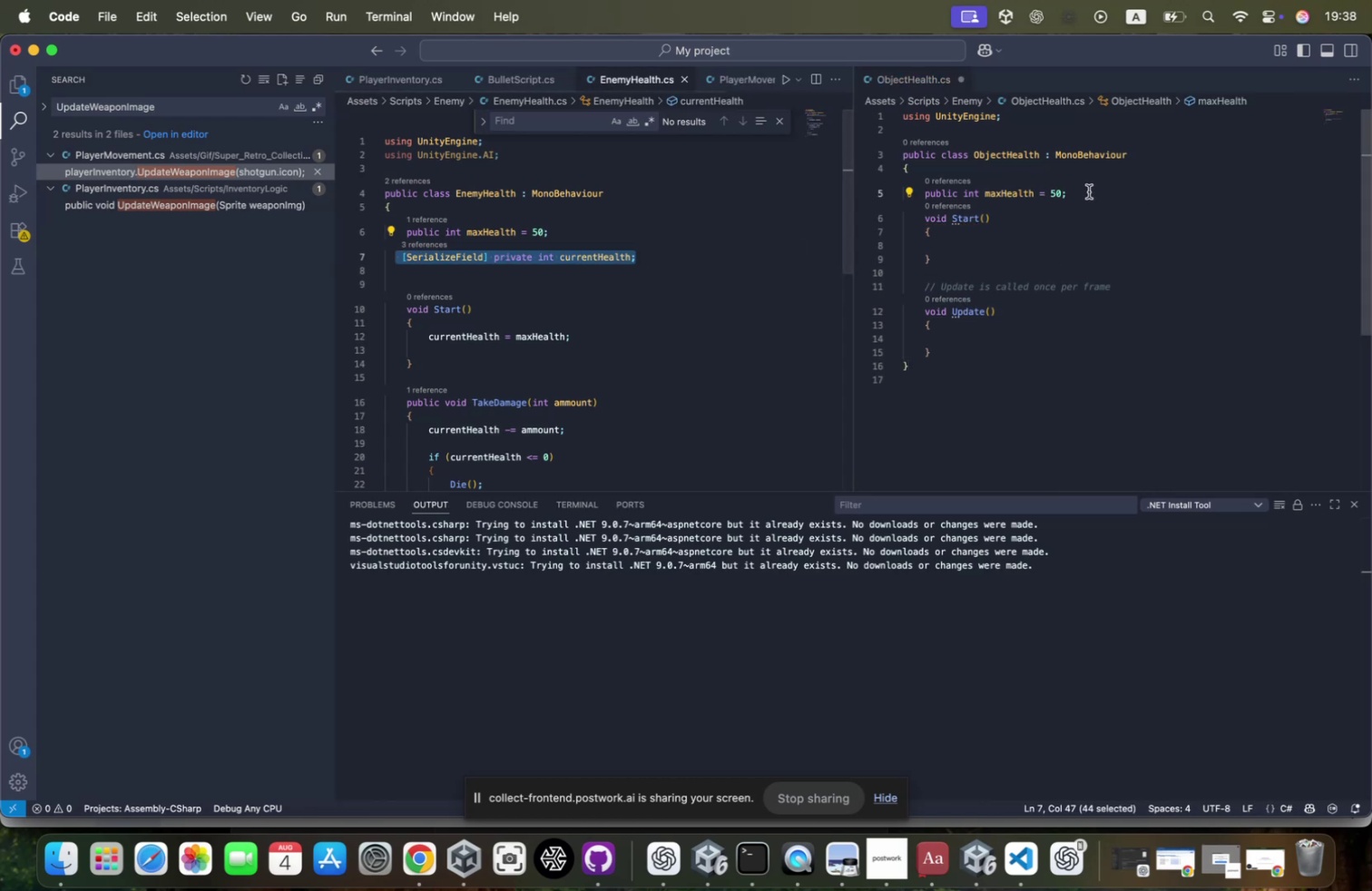 
left_click([1091, 192])
 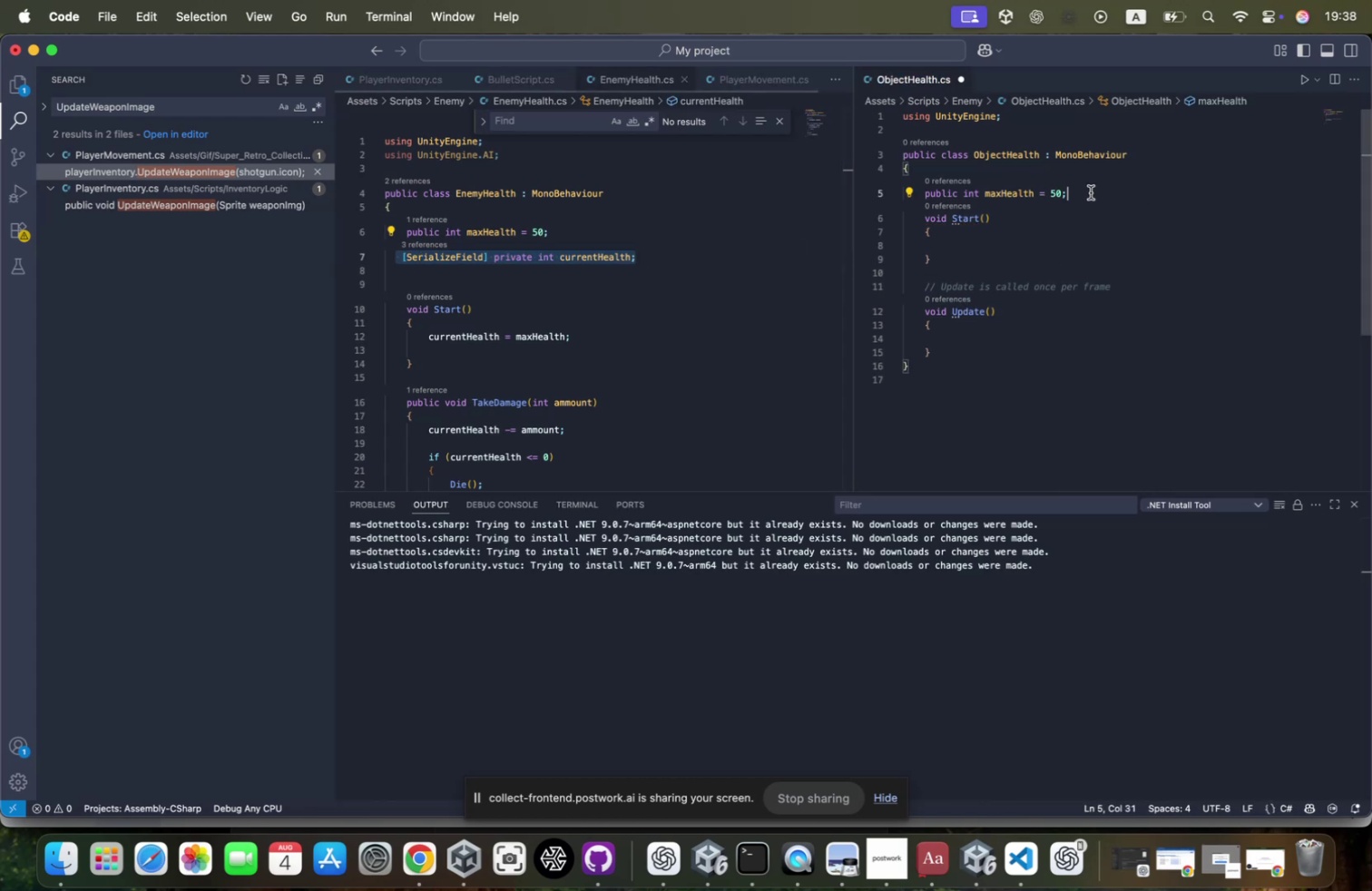 
key(Enter)
 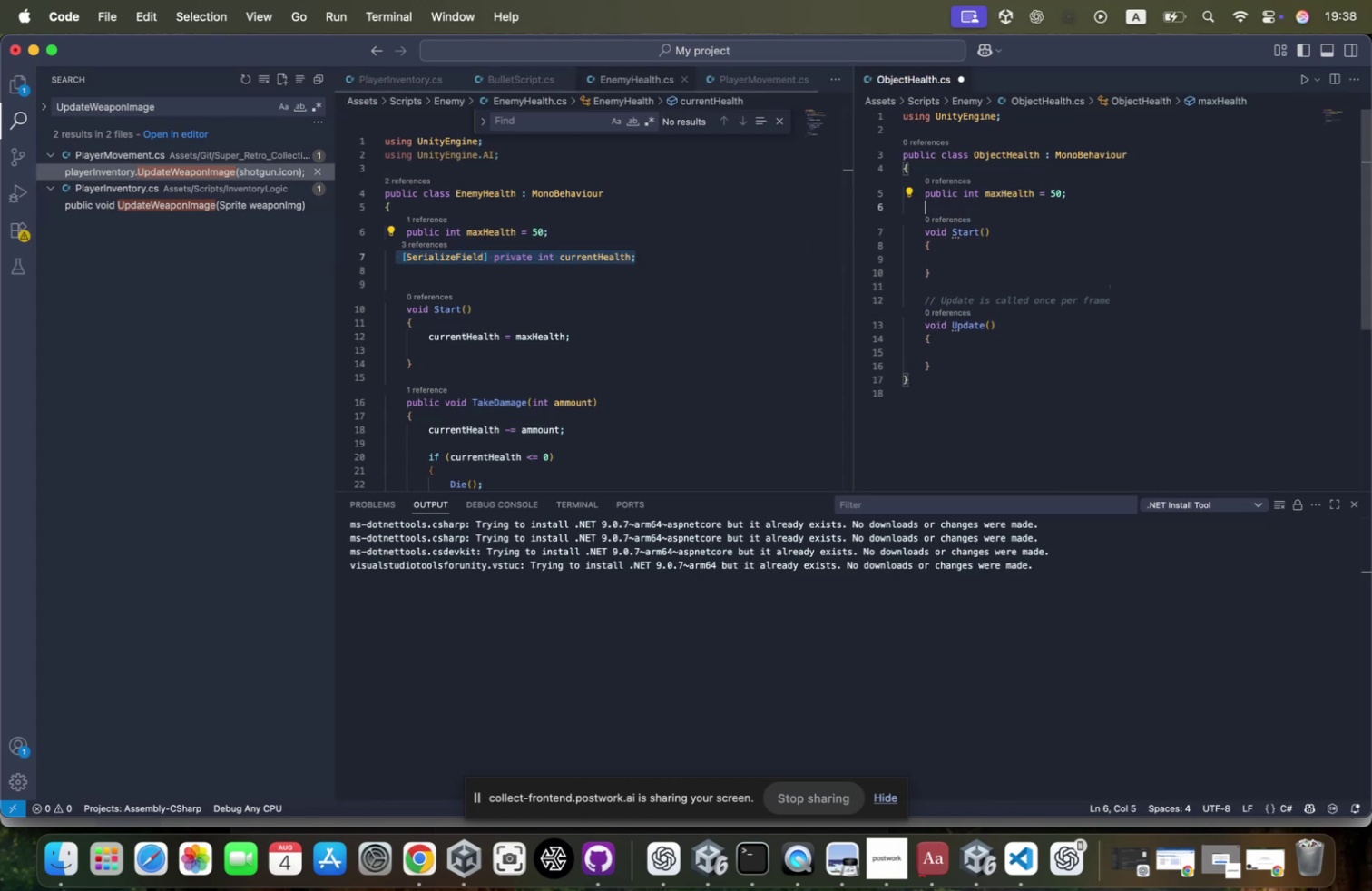 
key(Enter)
 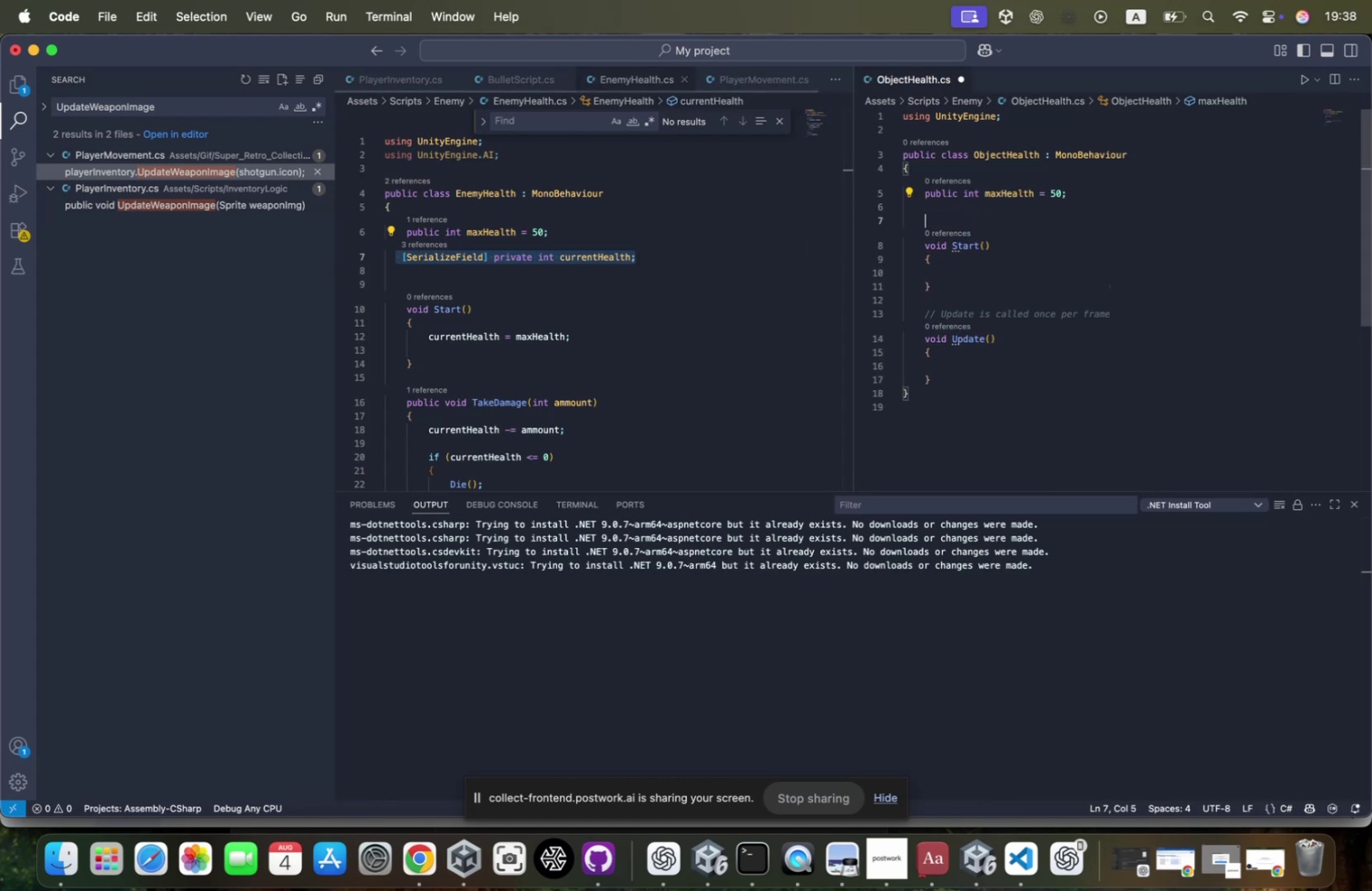 
key(Meta+CommandLeft)
 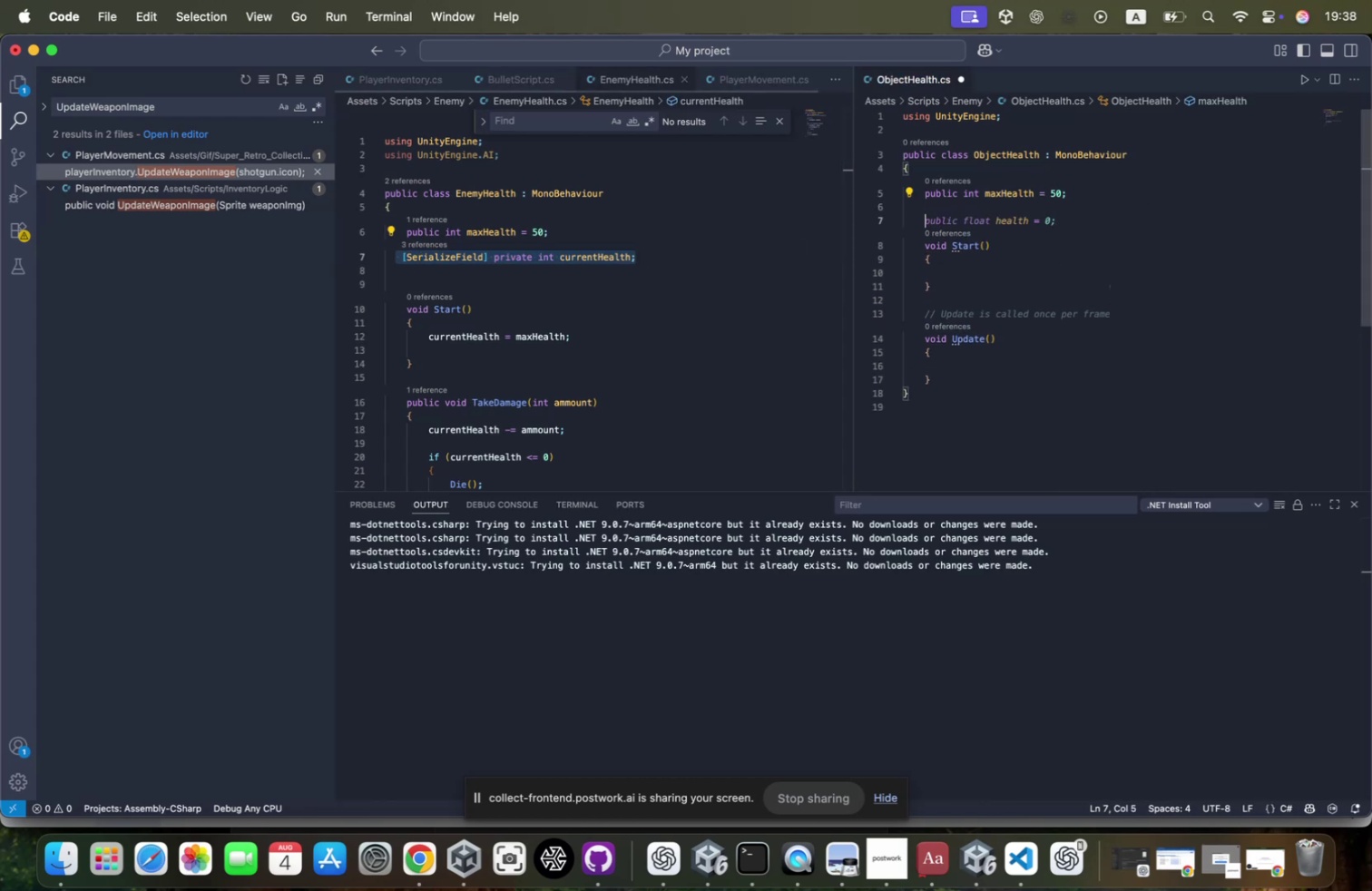 
key(Meta+V)
 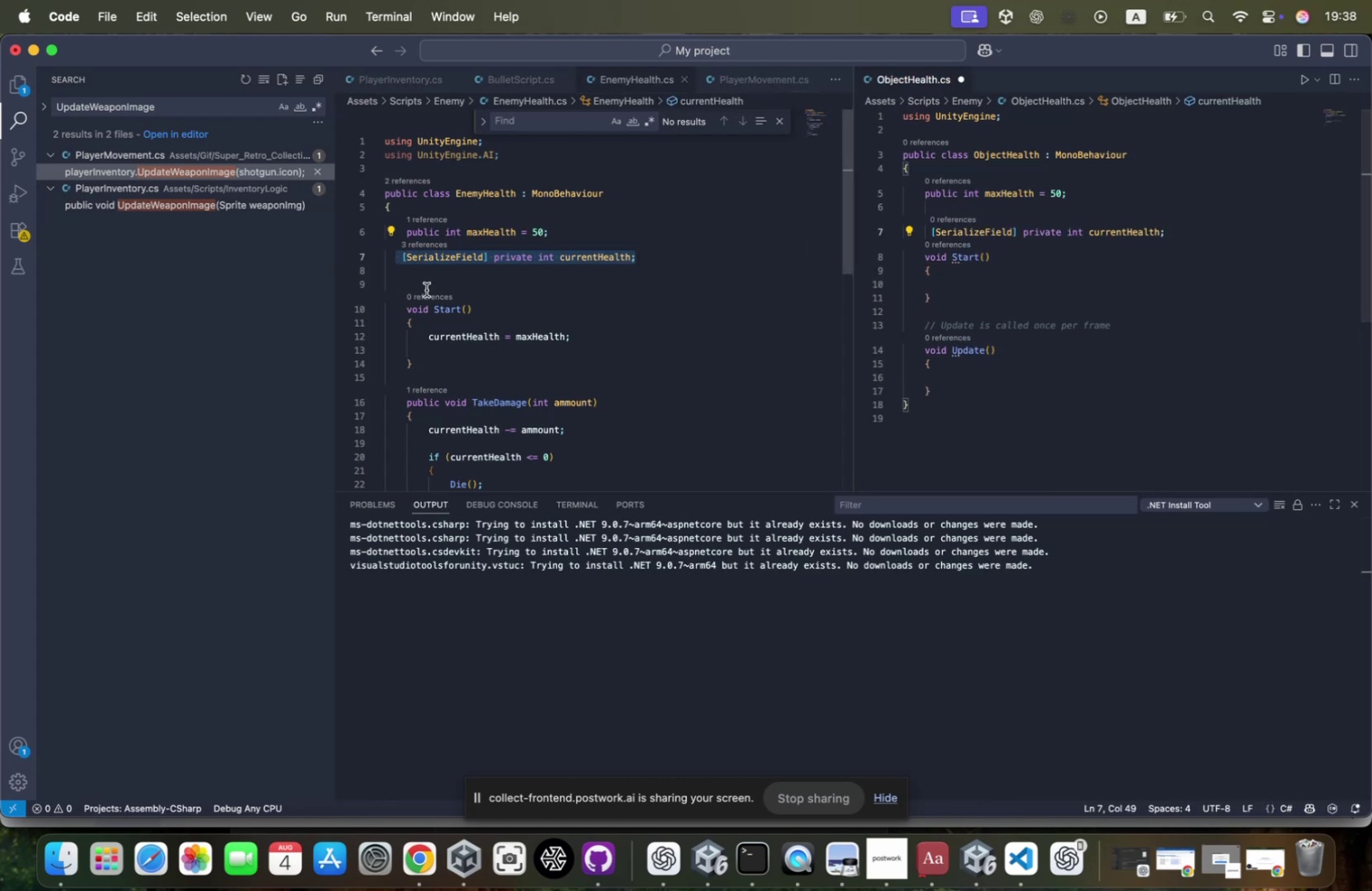 
scroll: coordinate [485, 324], scroll_direction: down, amount: 15.0
 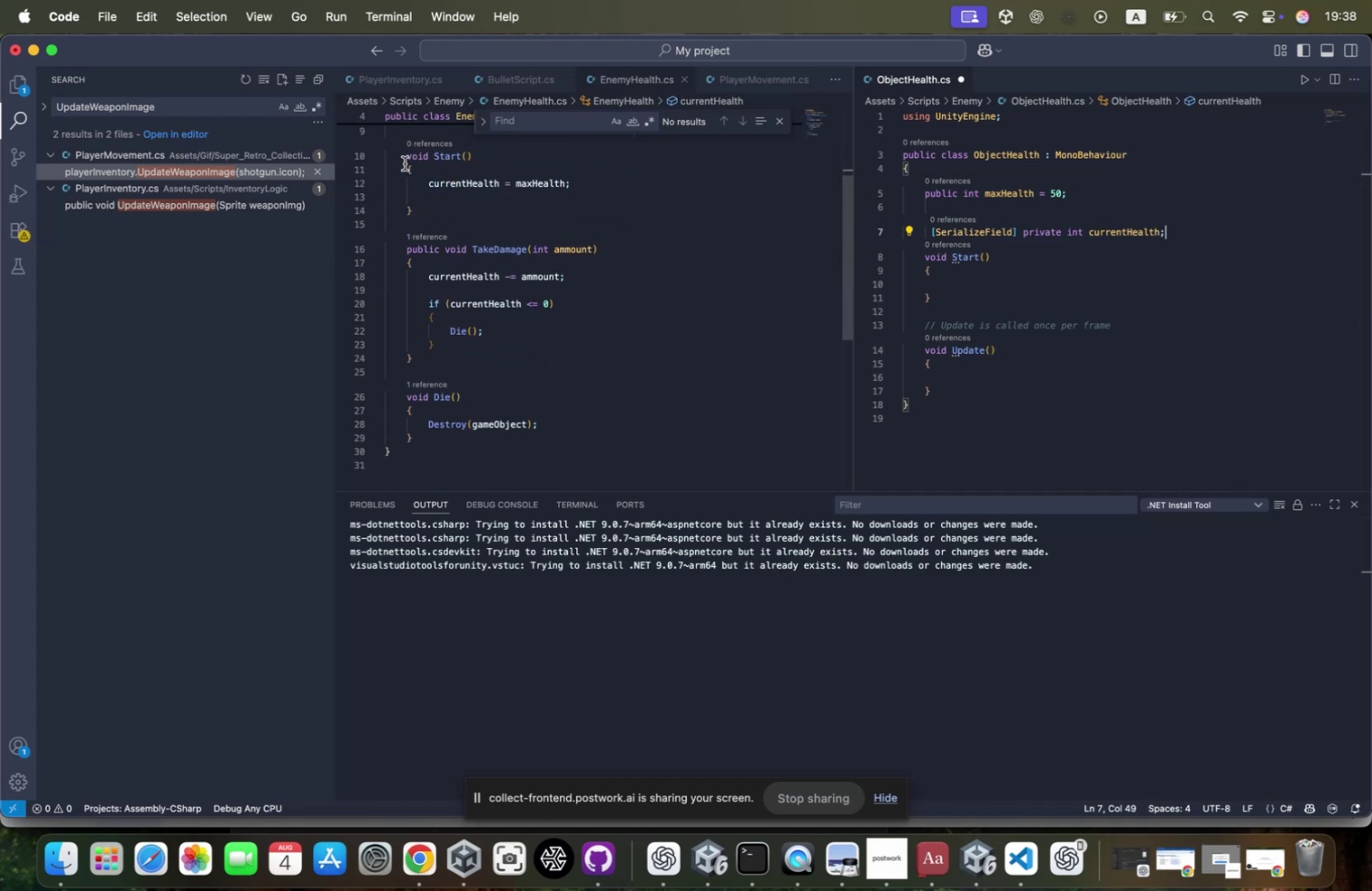 
left_click_drag(start_coordinate=[405, 158], to_coordinate=[573, 438])
 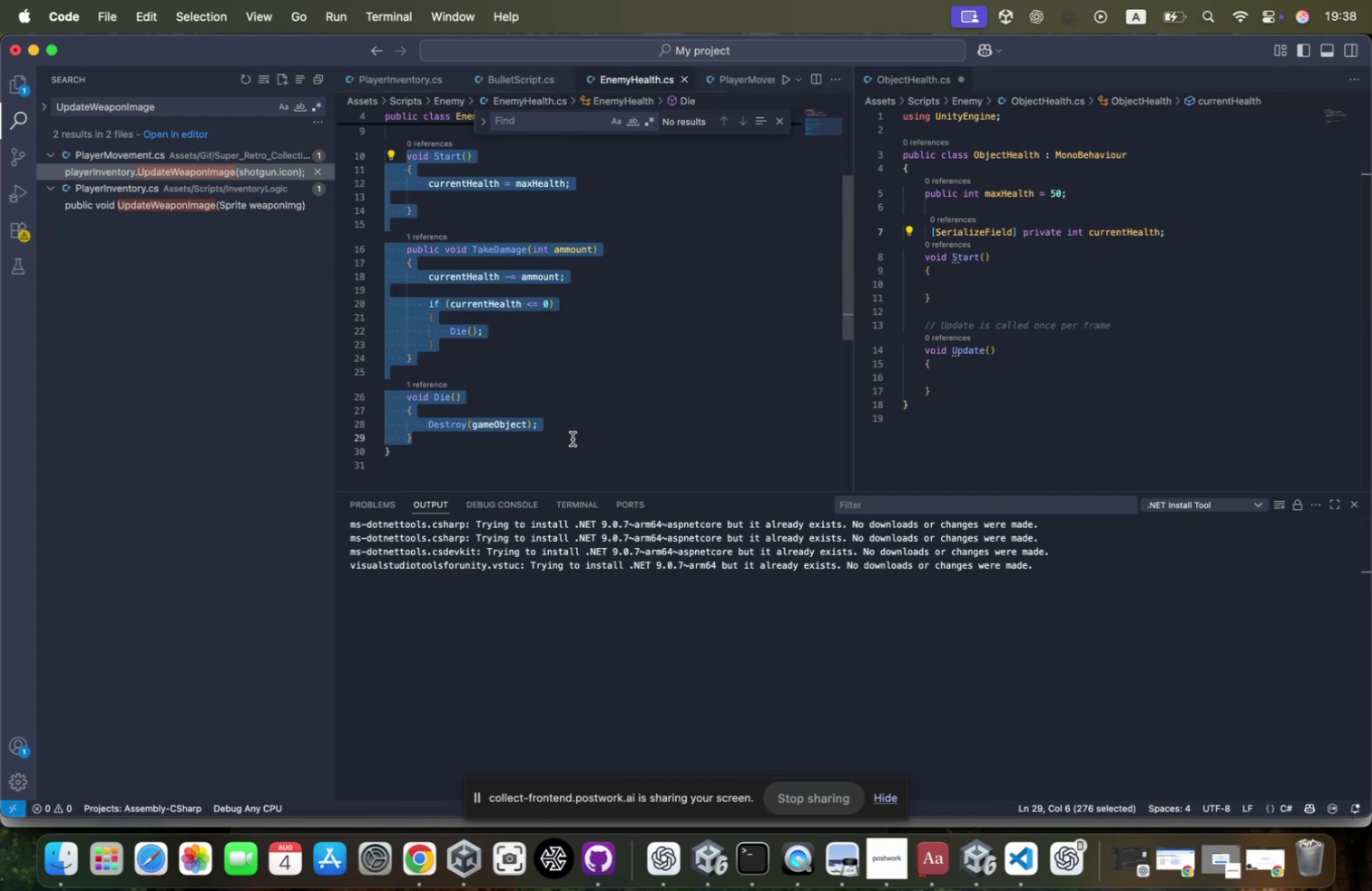 
key(Meta+CommandLeft)
 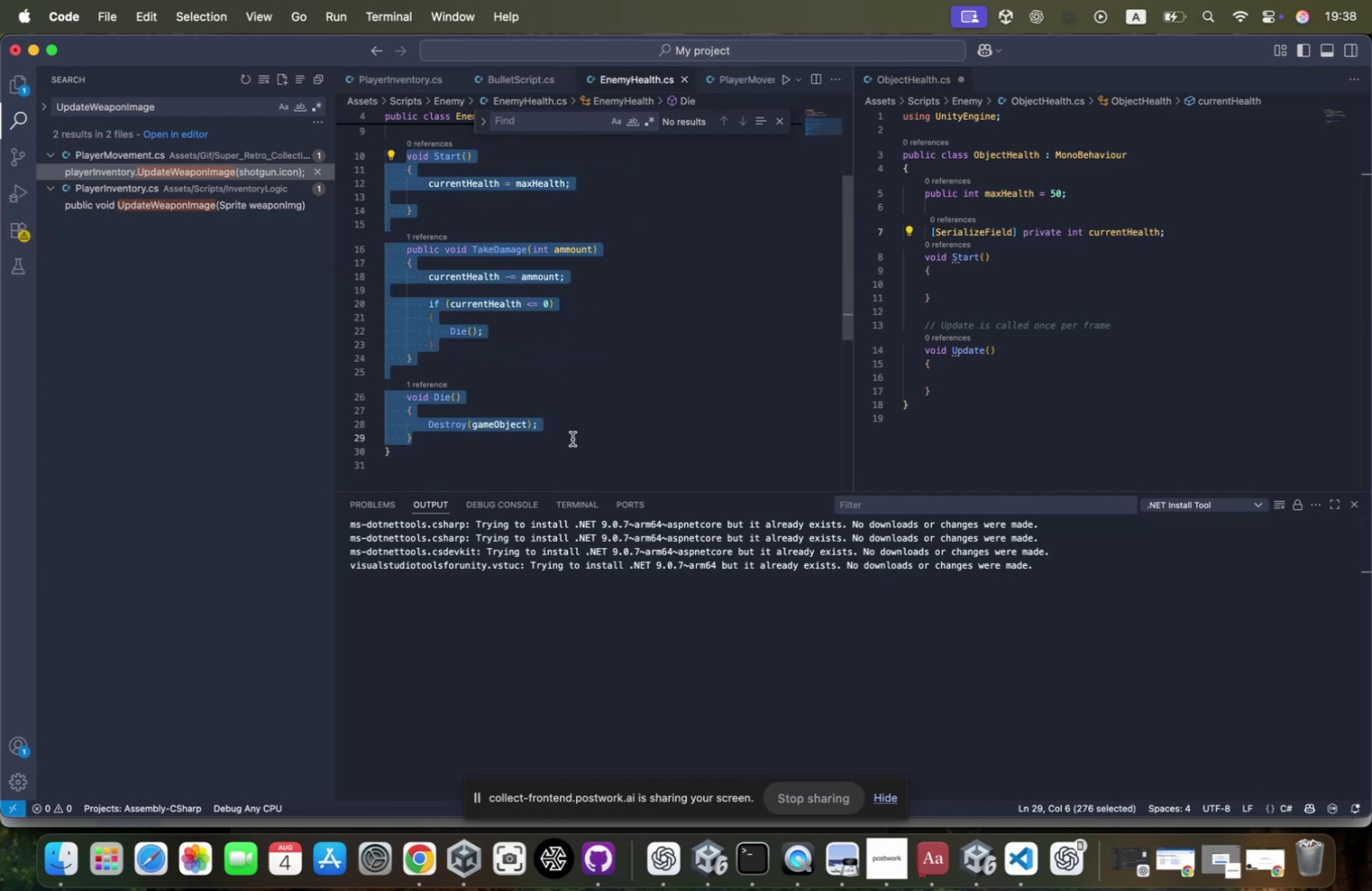 
key(Meta+C)
 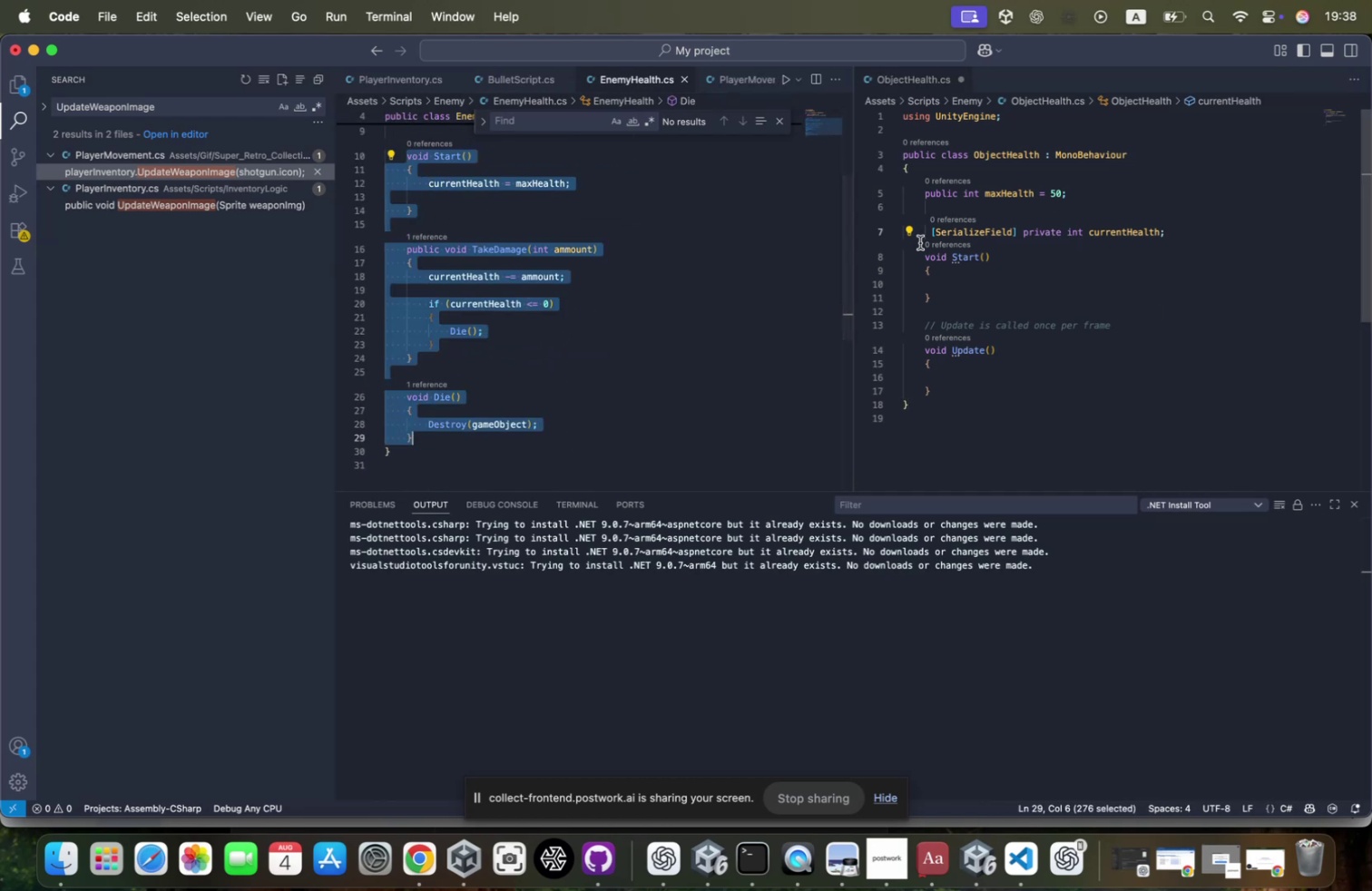 
left_click_drag(start_coordinate=[918, 250], to_coordinate=[1057, 386])
 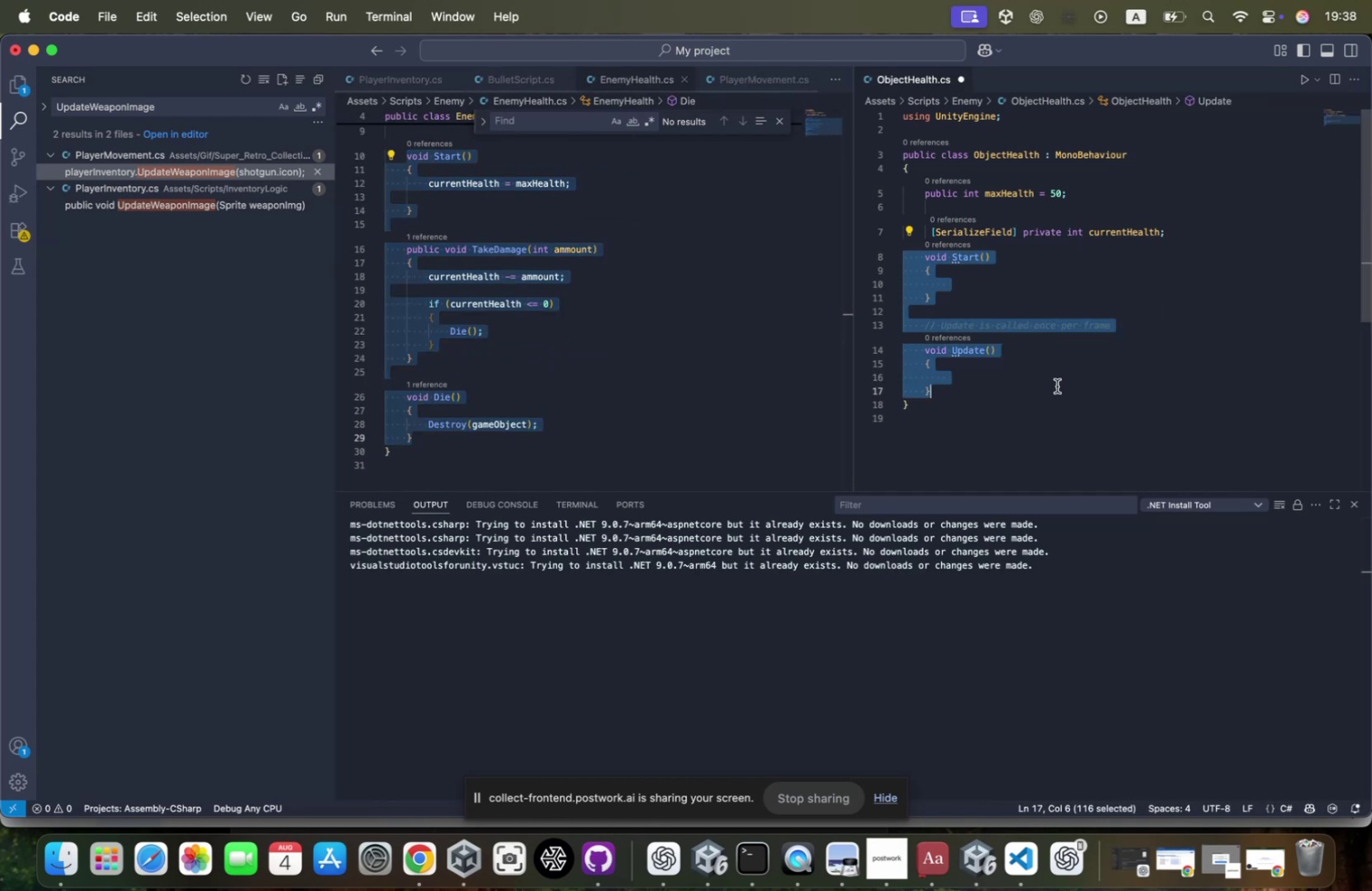 
key(Meta+CommandLeft)
 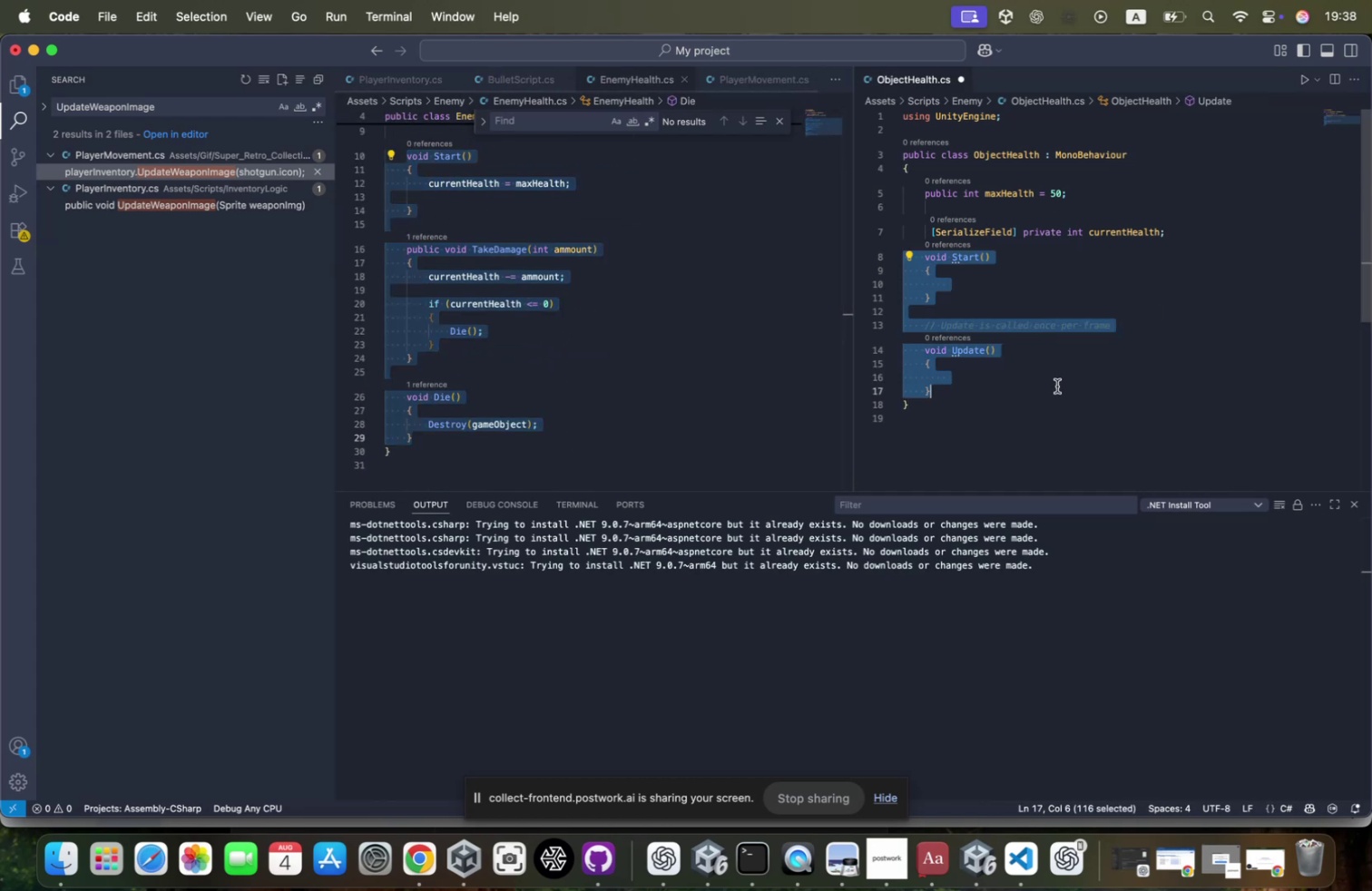 
key(Meta+V)
 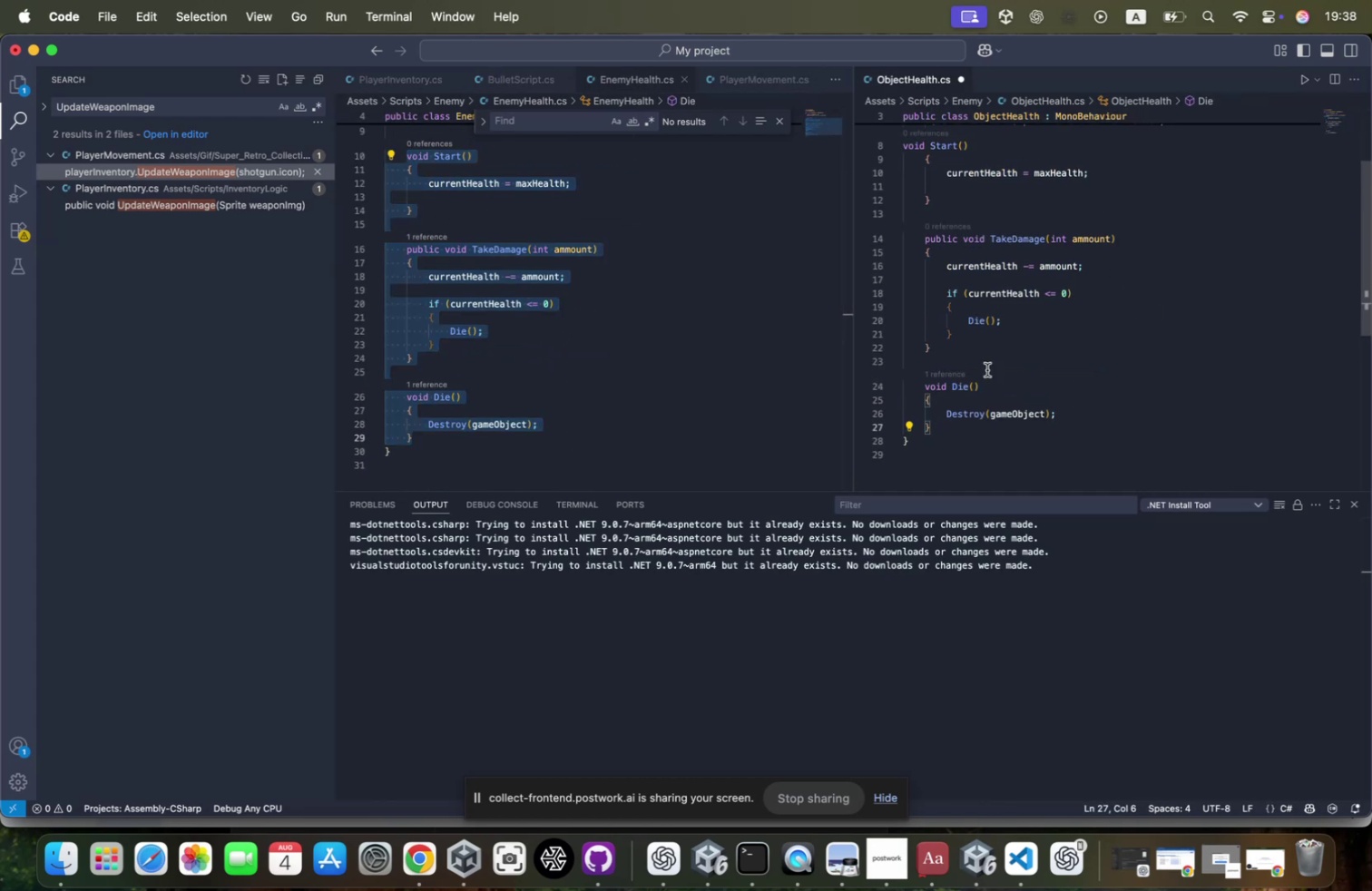 
scroll: coordinate [987, 369], scroll_direction: up, amount: 15.0
 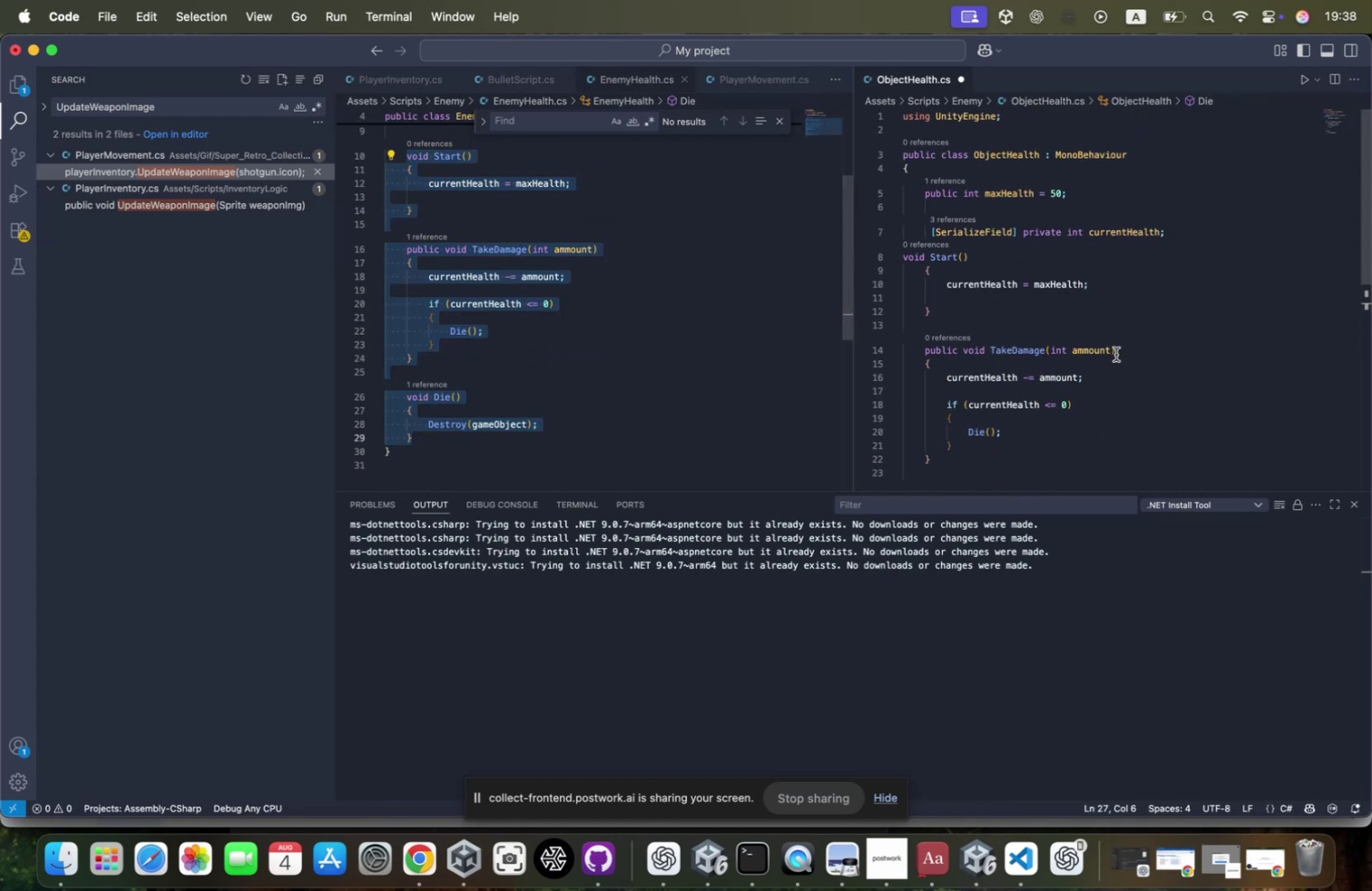 
left_click([1120, 356])
 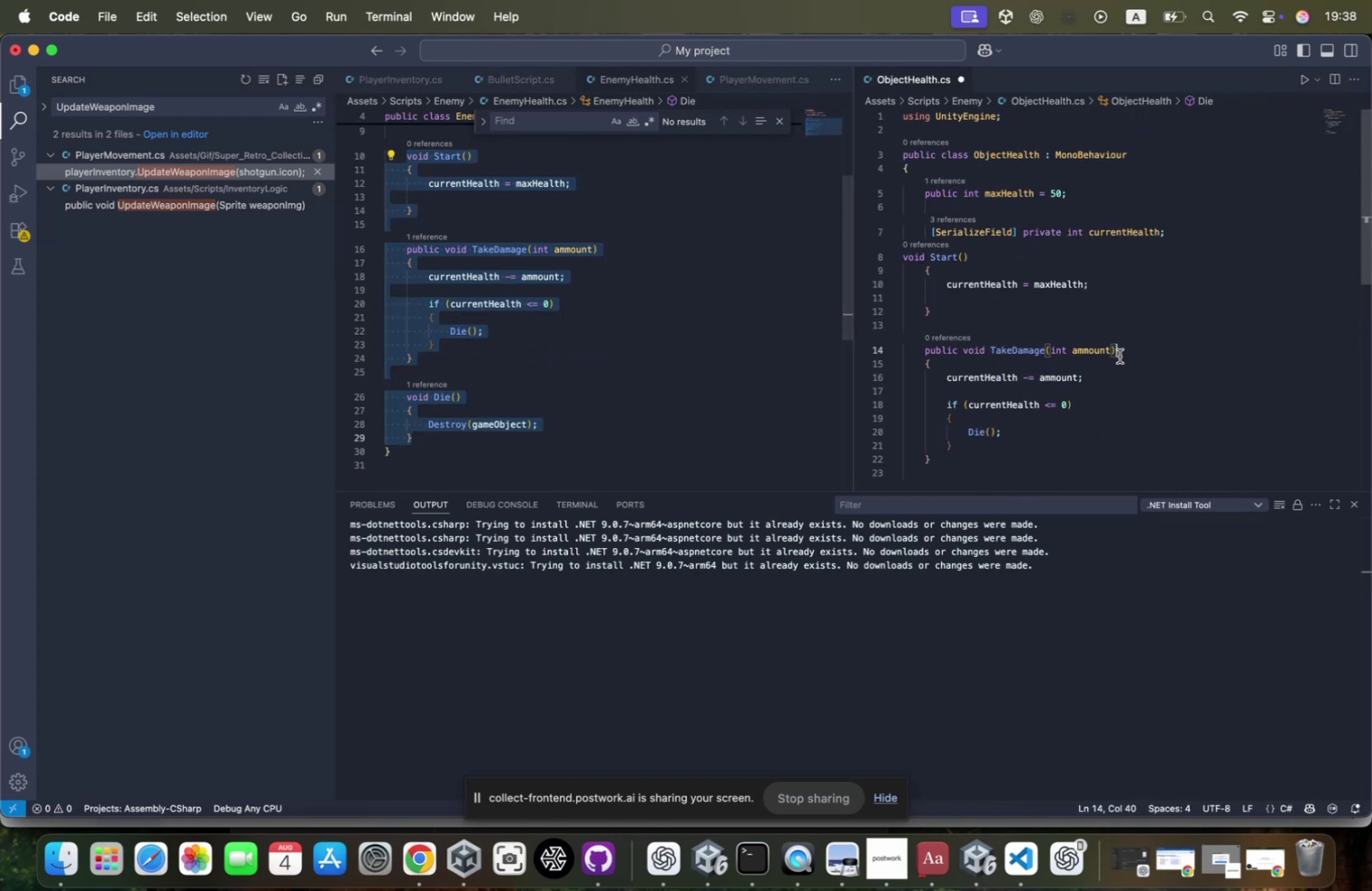 
key(Meta+CommandLeft)
 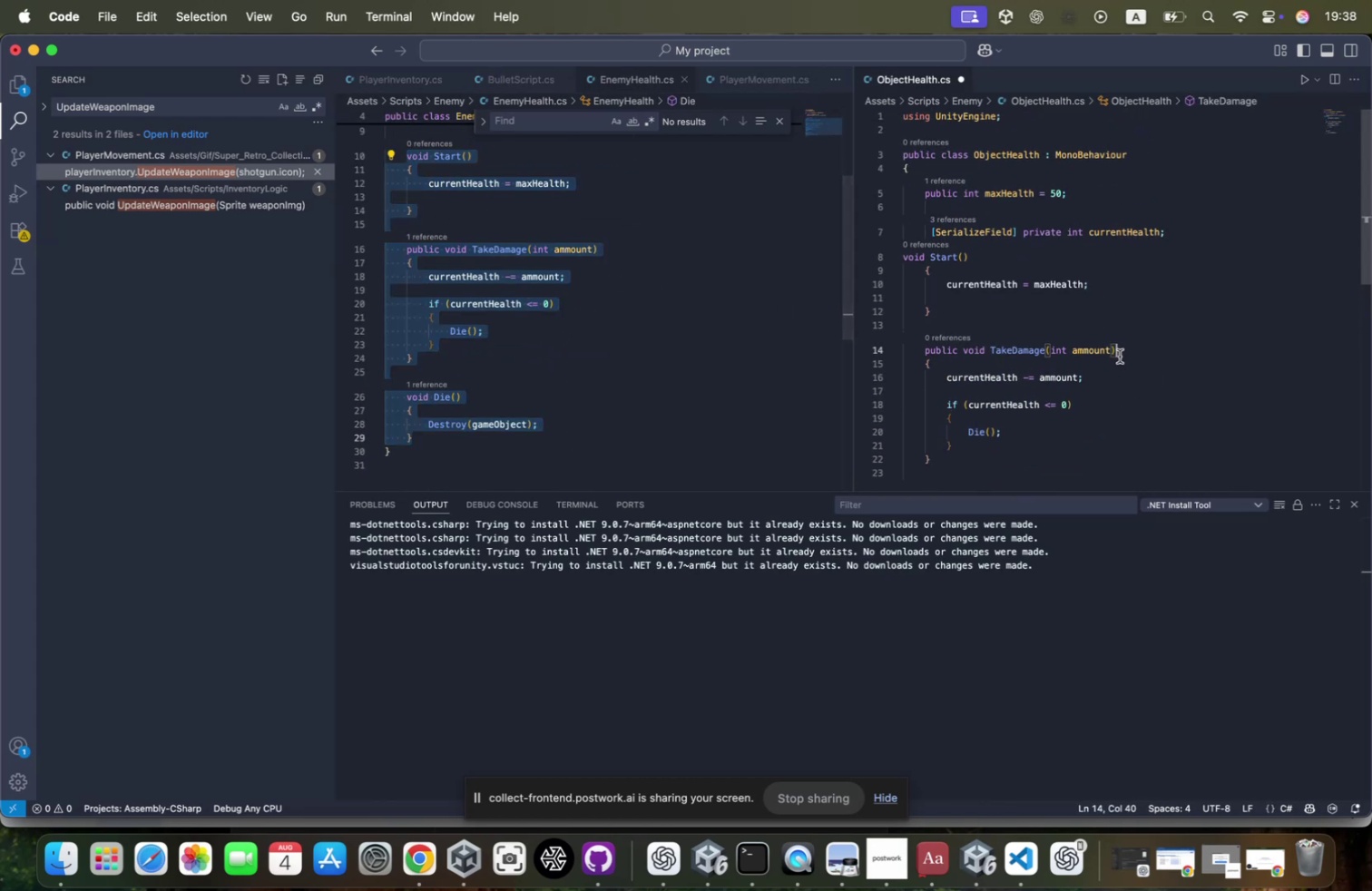 
key(Meta+S)
 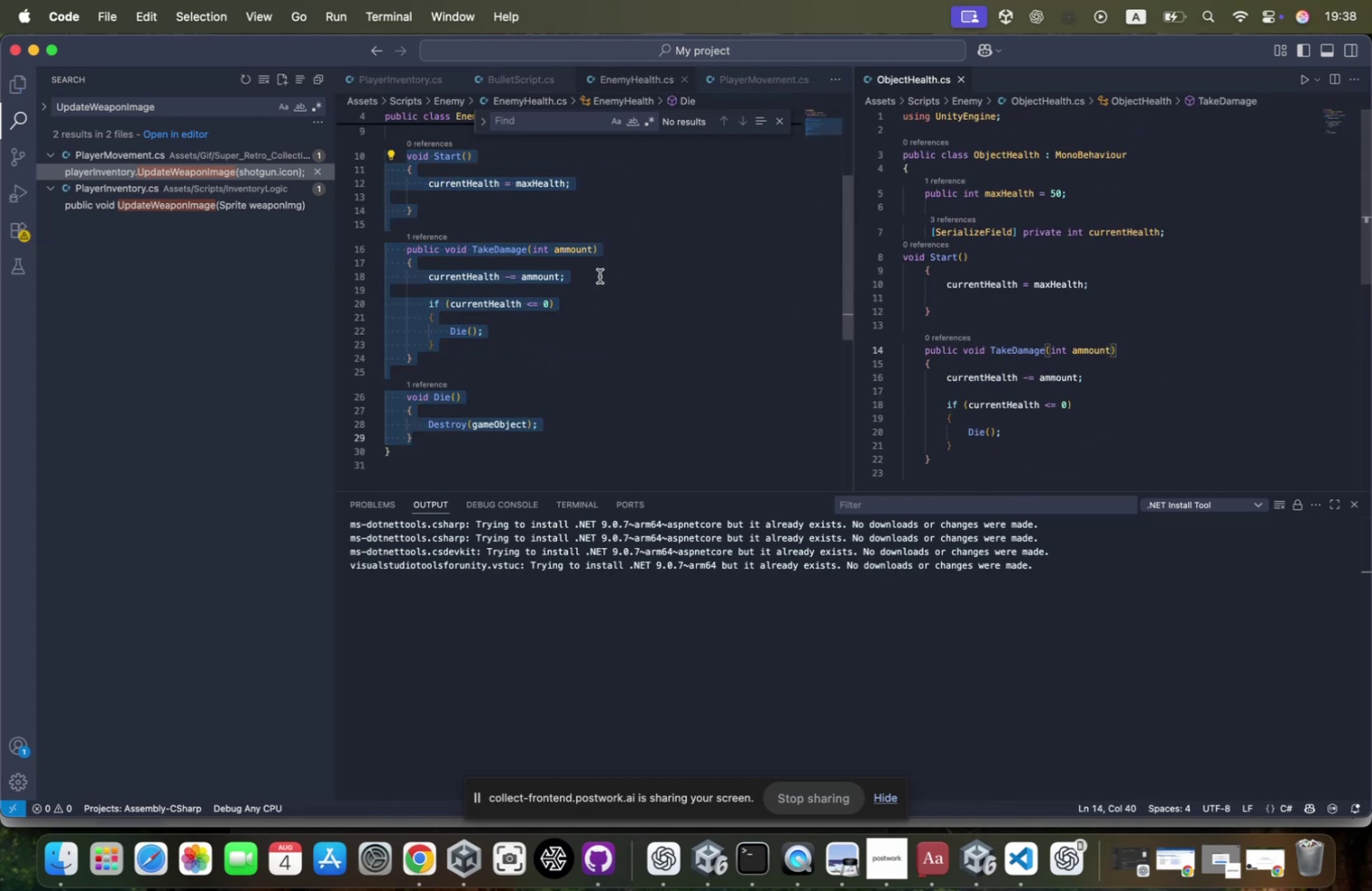 
scroll: coordinate [600, 276], scroll_direction: up, amount: 15.0
 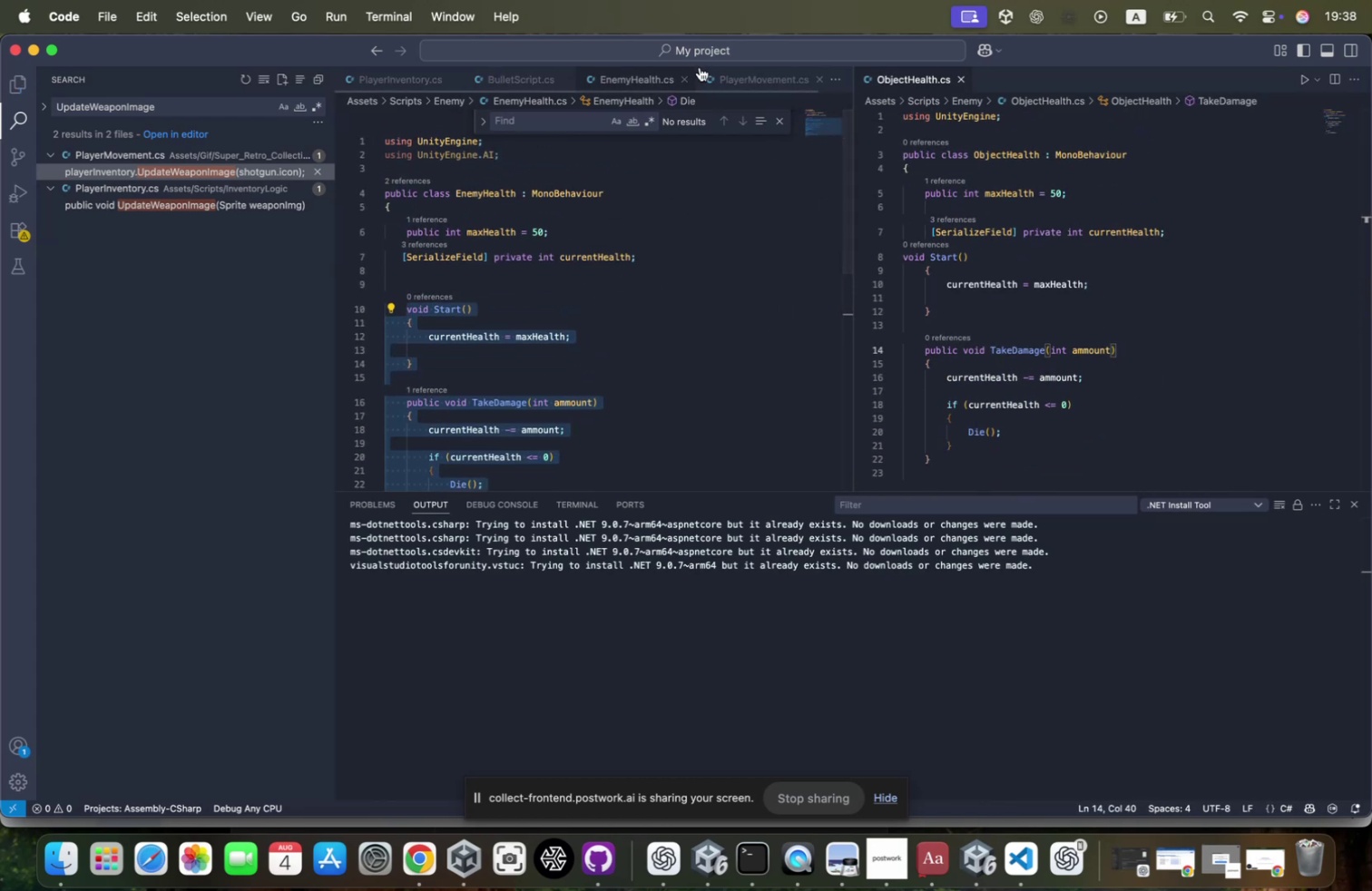 
left_click([686, 74])
 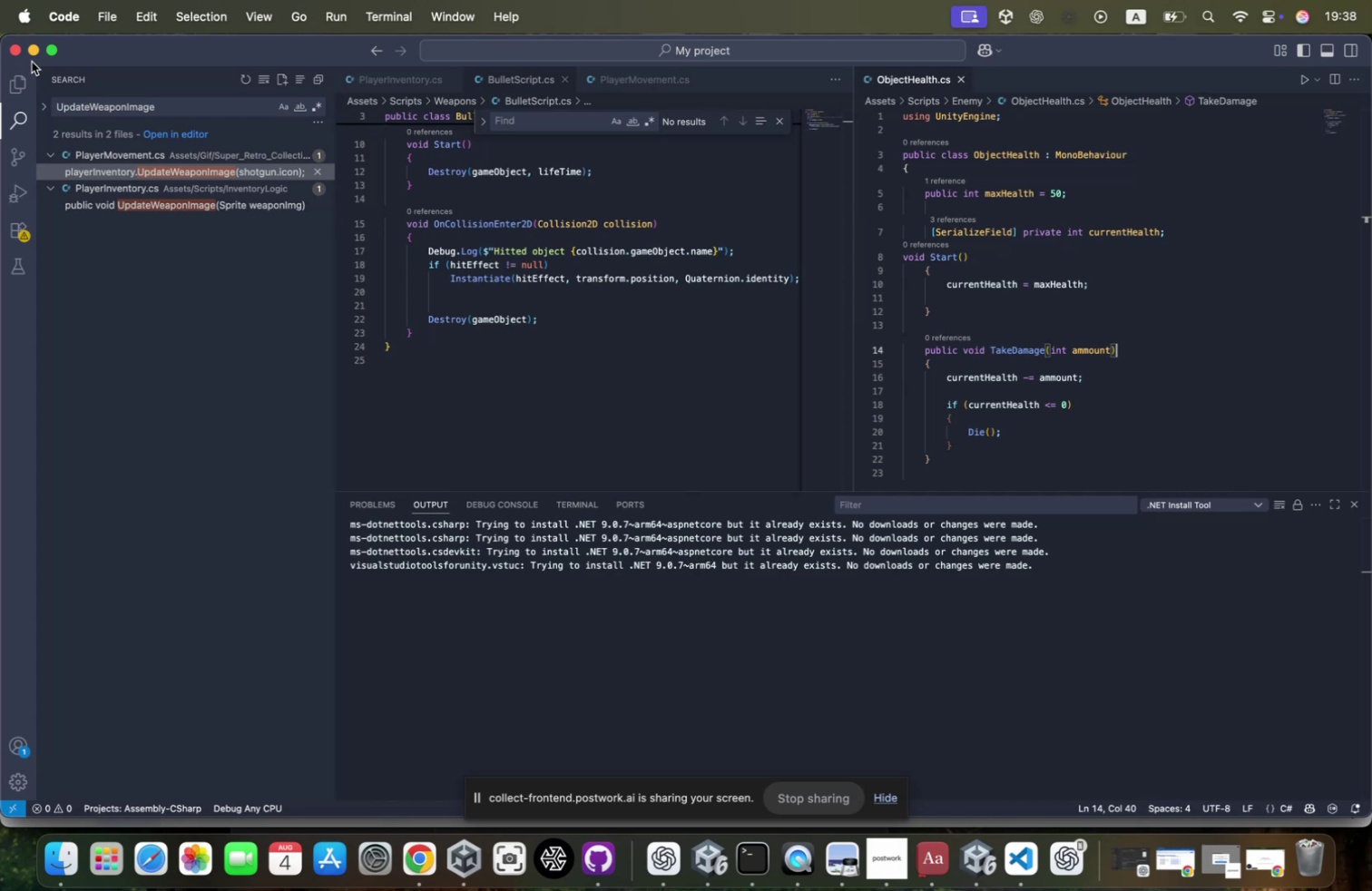 
left_click([34, 51])
 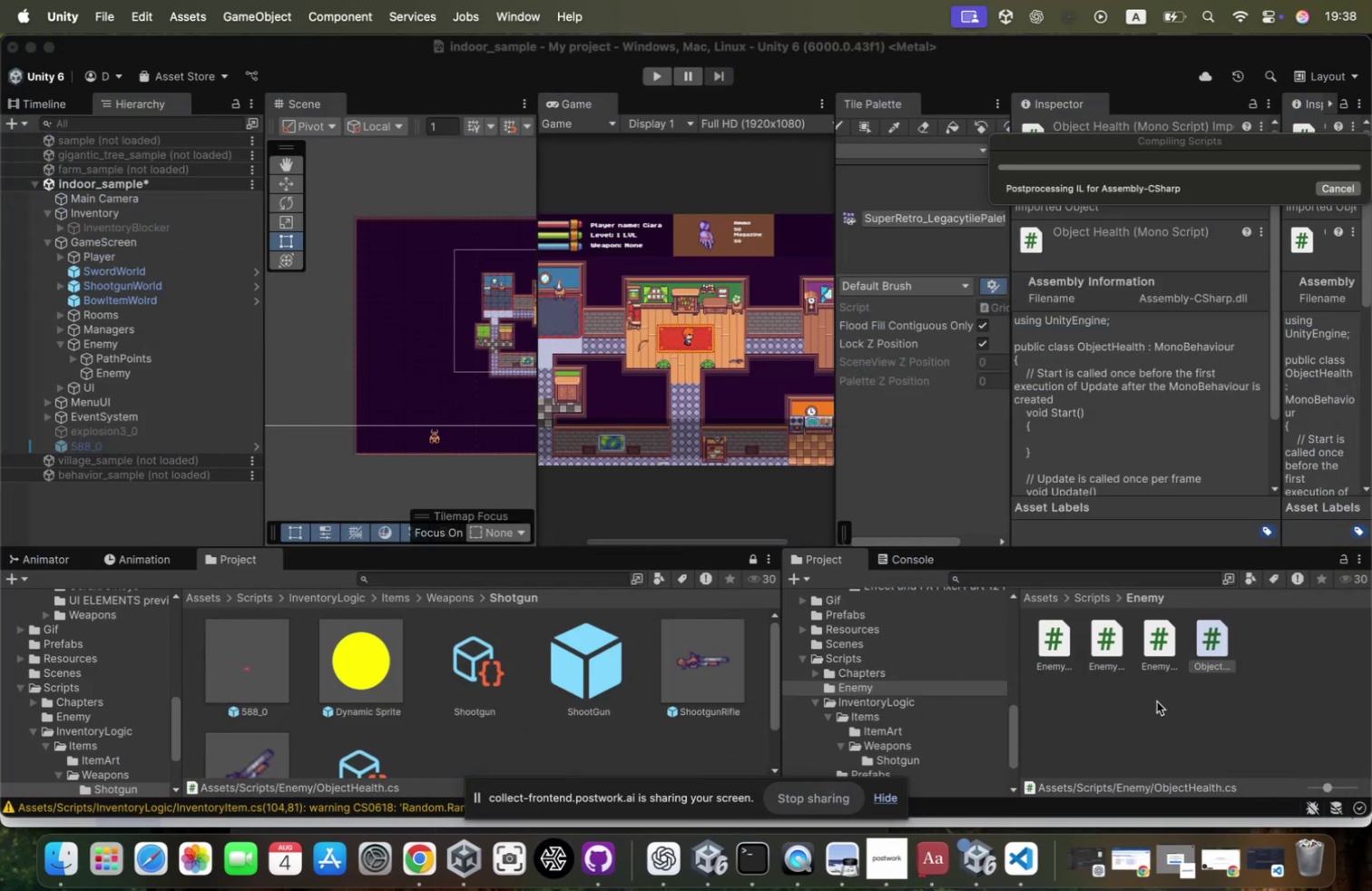 
wait(7.36)
 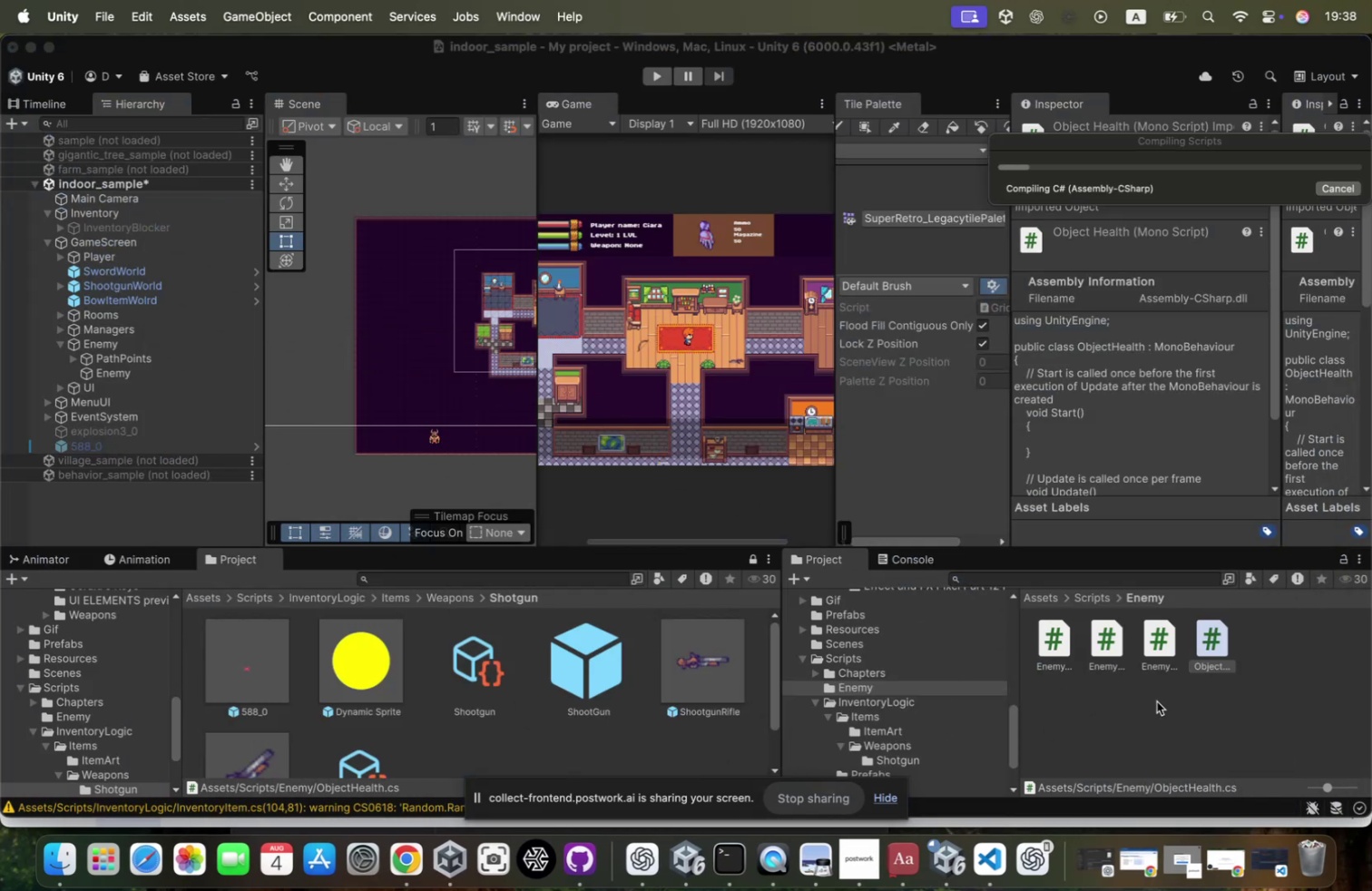 
left_click([1159, 650])
 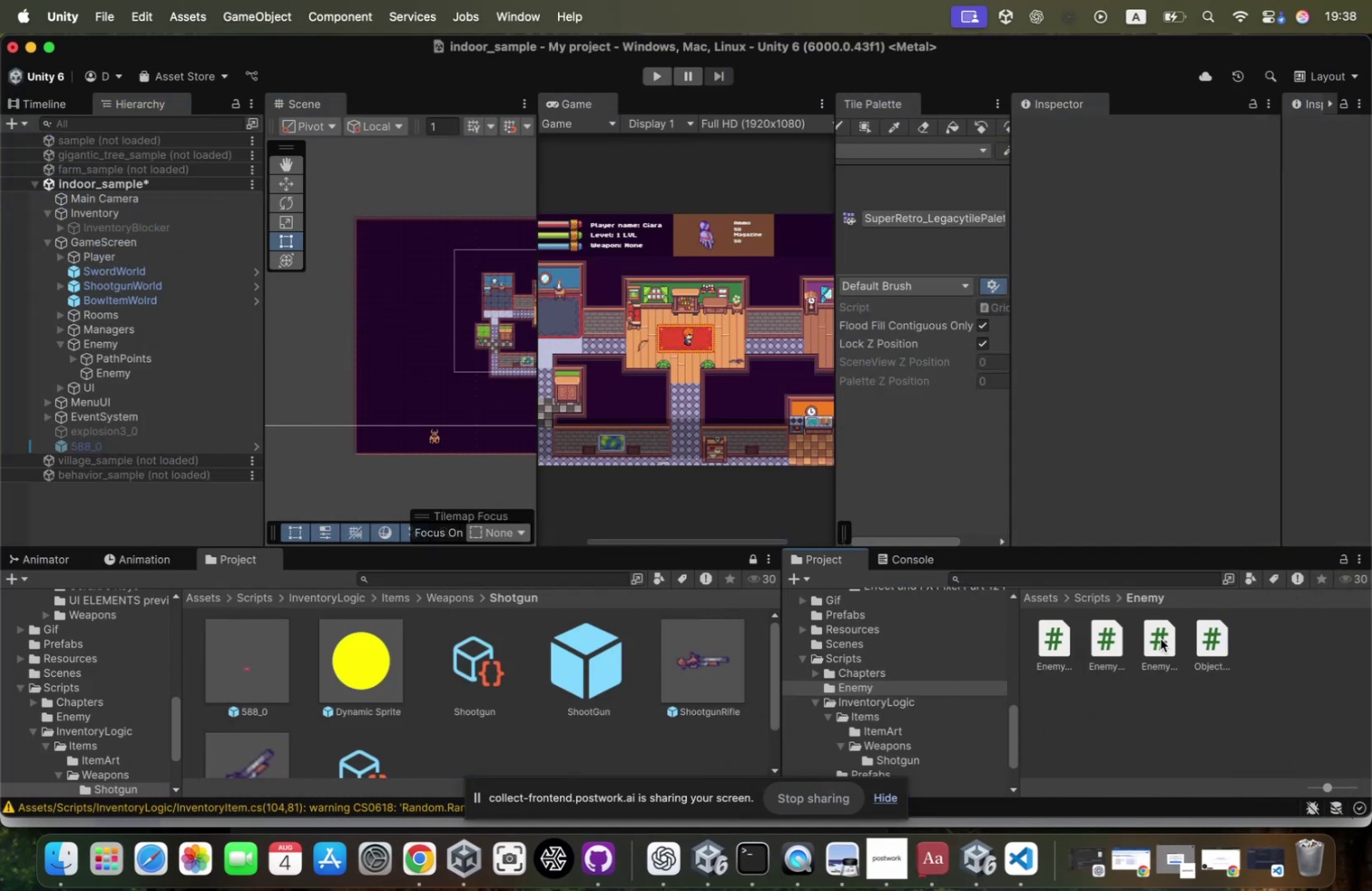 
left_click([1161, 638])
 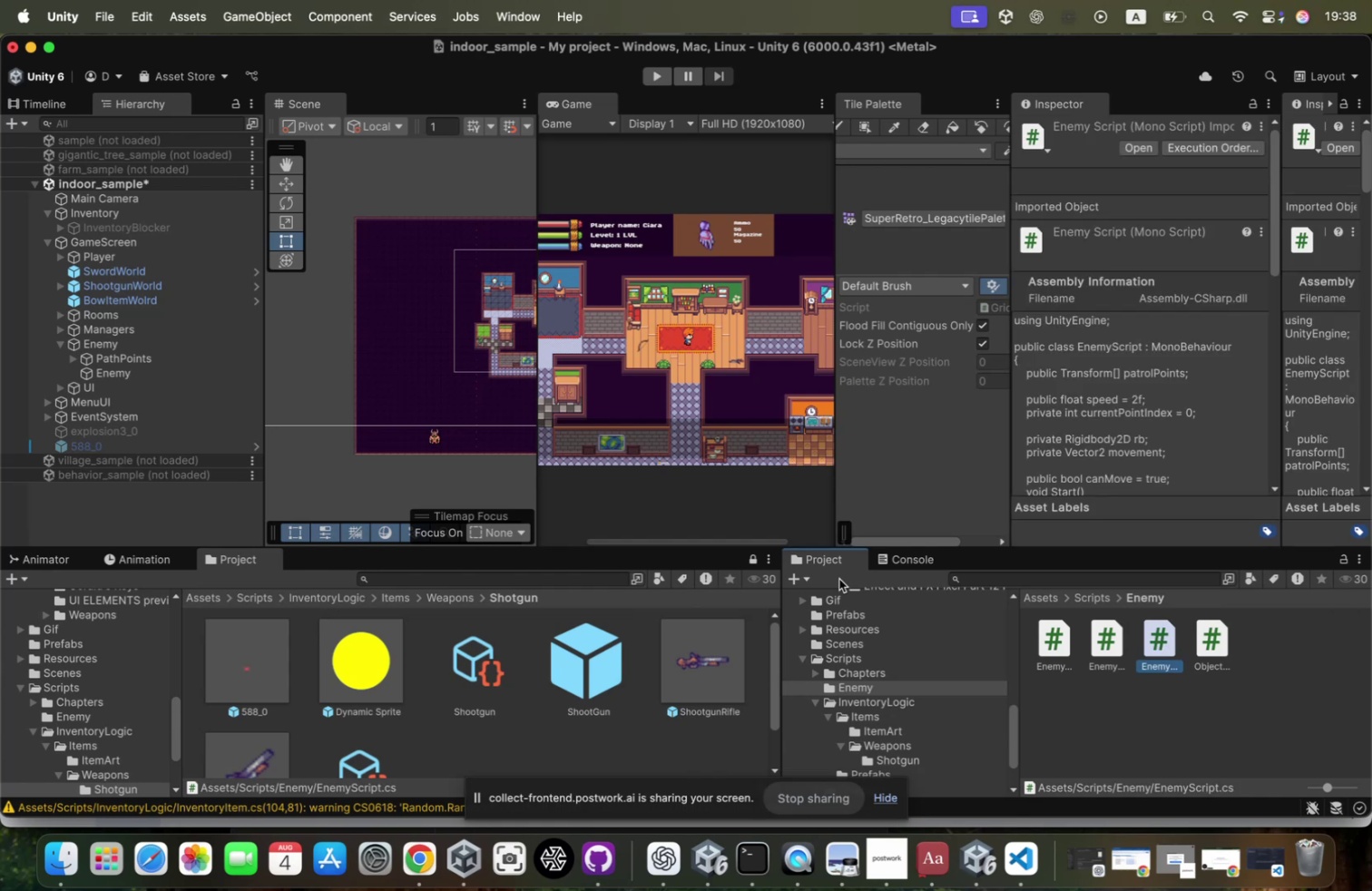 
scroll: coordinate [1184, 344], scroll_direction: down, amount: 59.0
 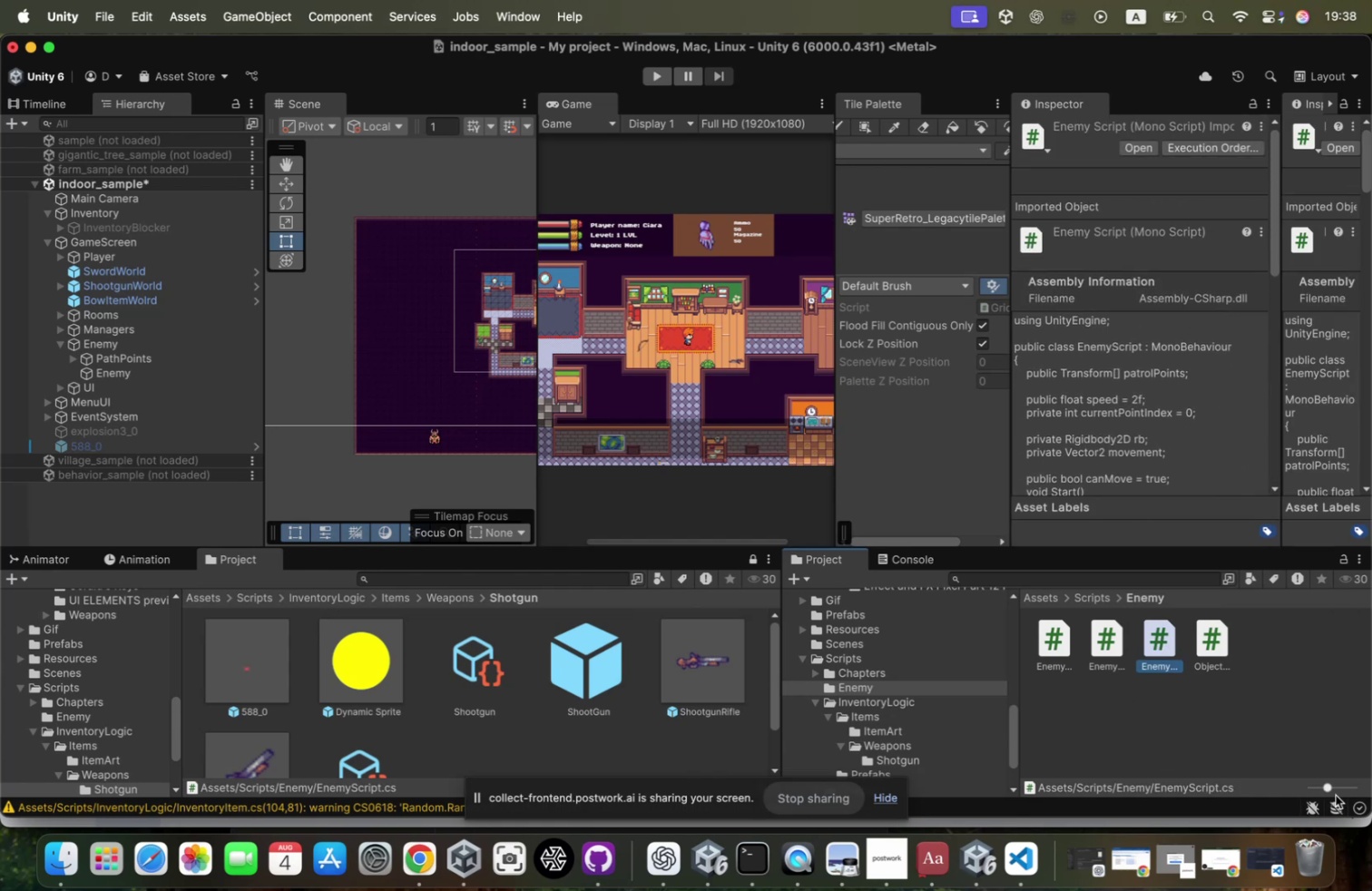 
left_click_drag(start_coordinate=[1333, 791], to_coordinate=[1371, 767])
 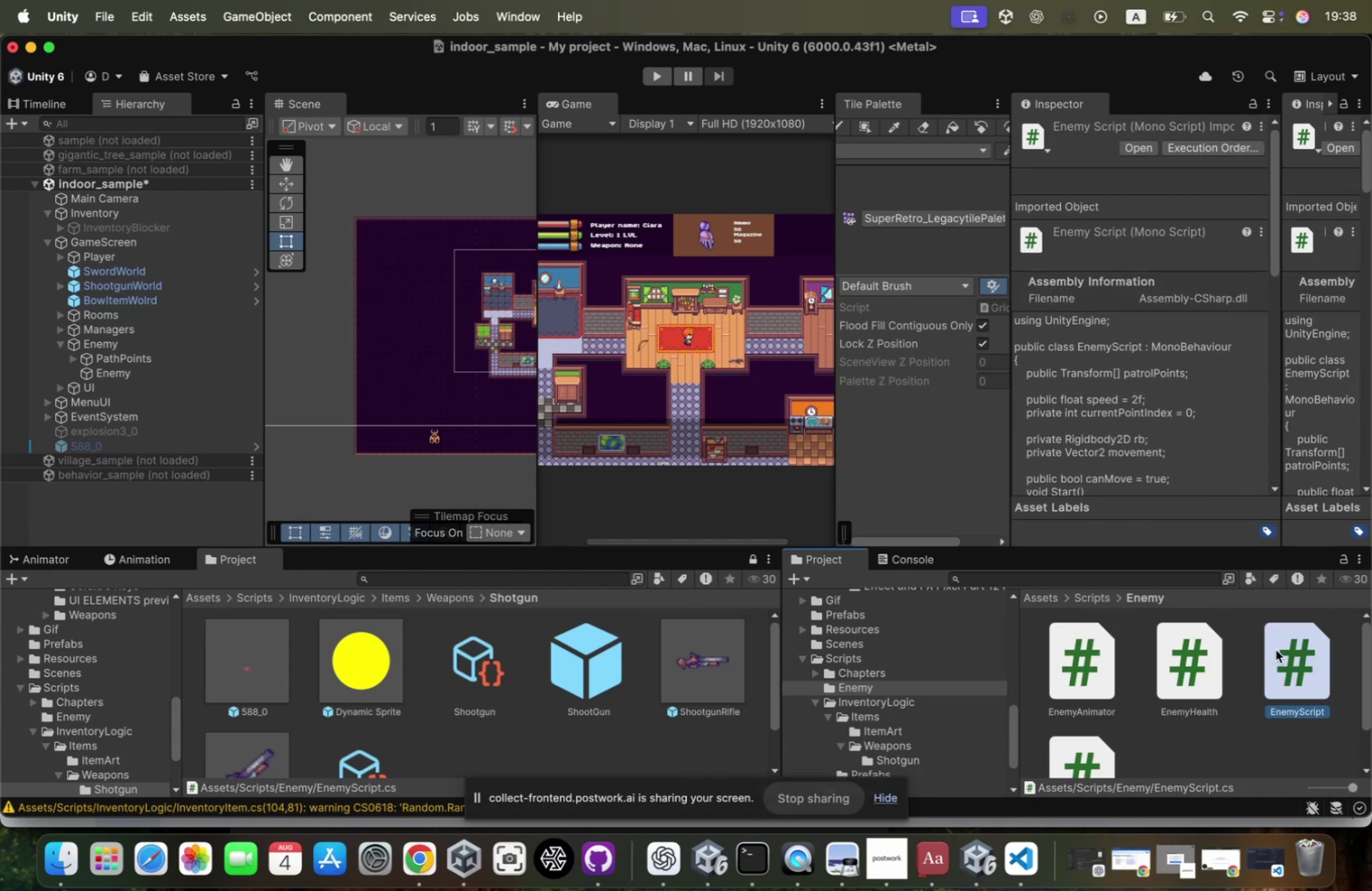 
left_click([1277, 647])
 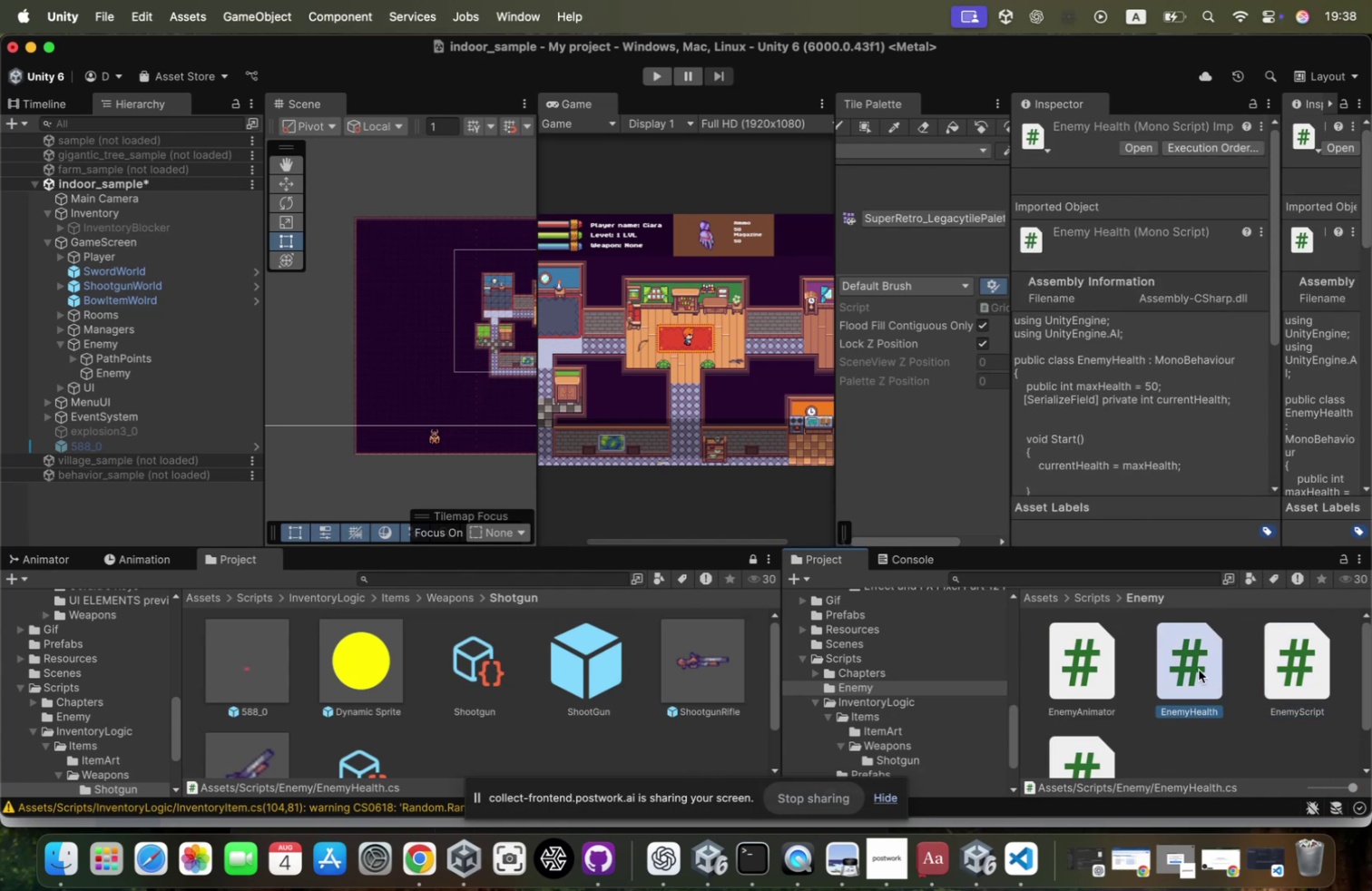 
key(Meta+Backspace)
 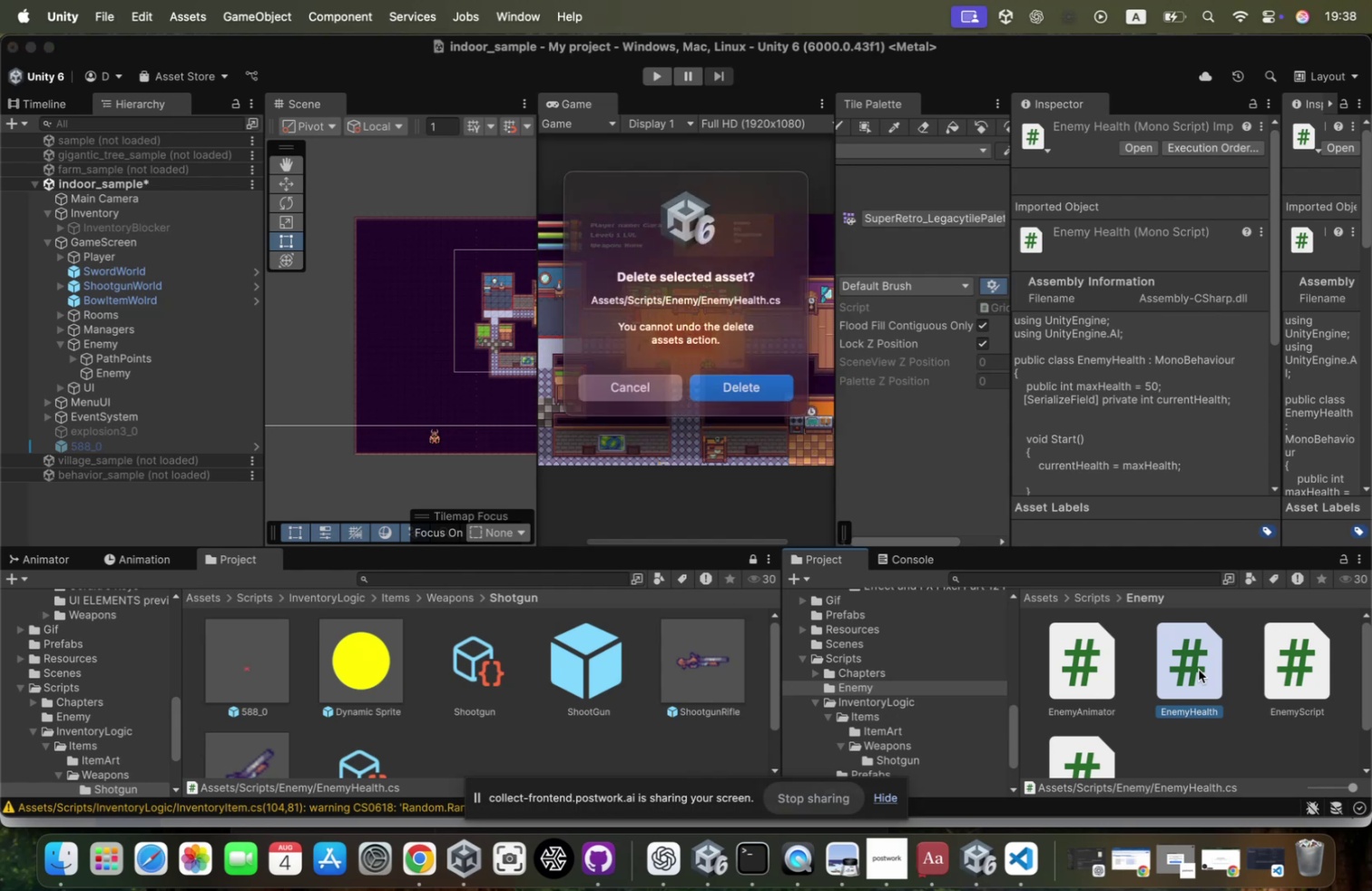 
hold_key(key=Enter, duration=0.51)
 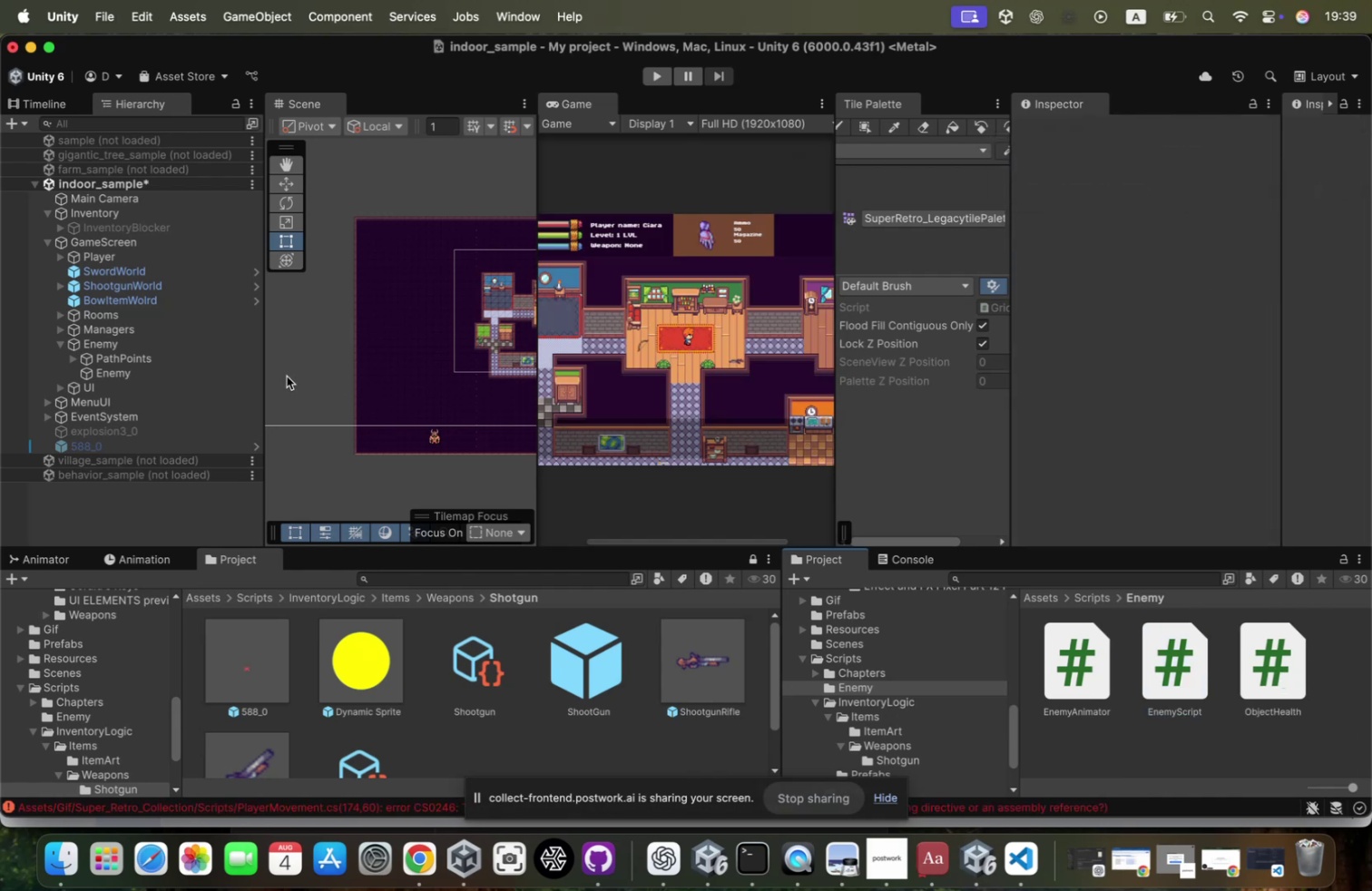 
left_click([336, 804])
 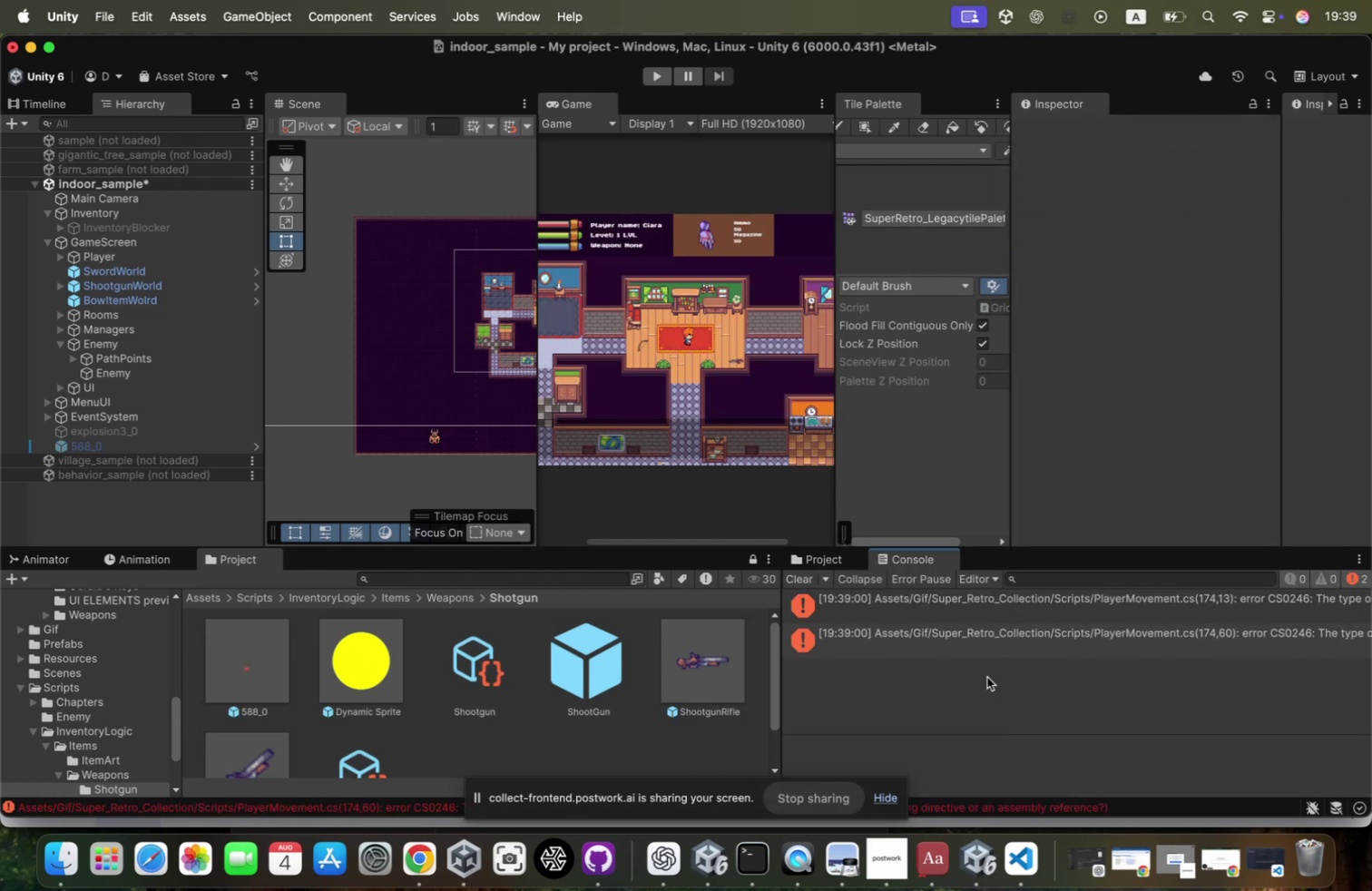 
double_click([992, 611])
 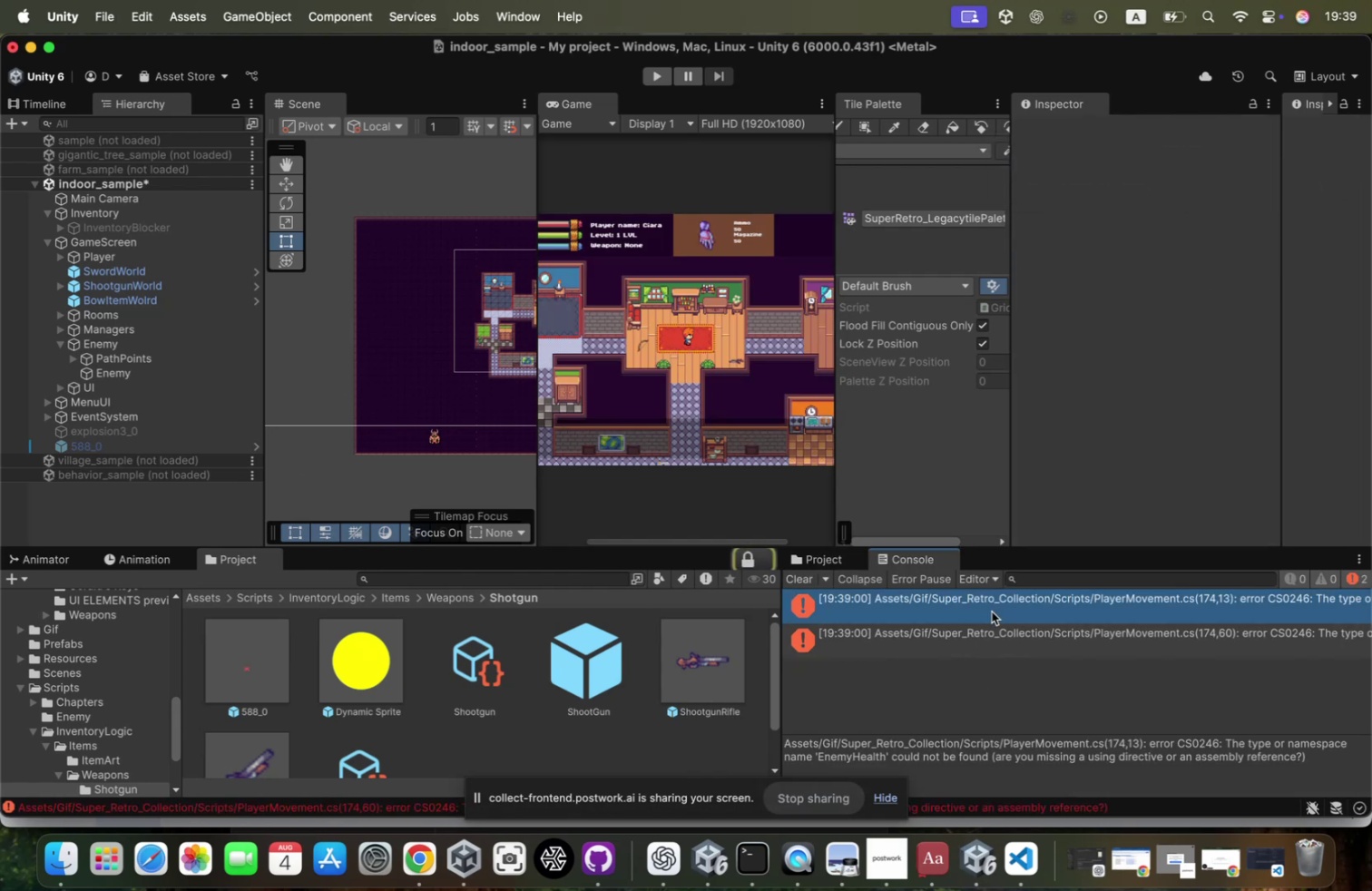 
triple_click([992, 611])
 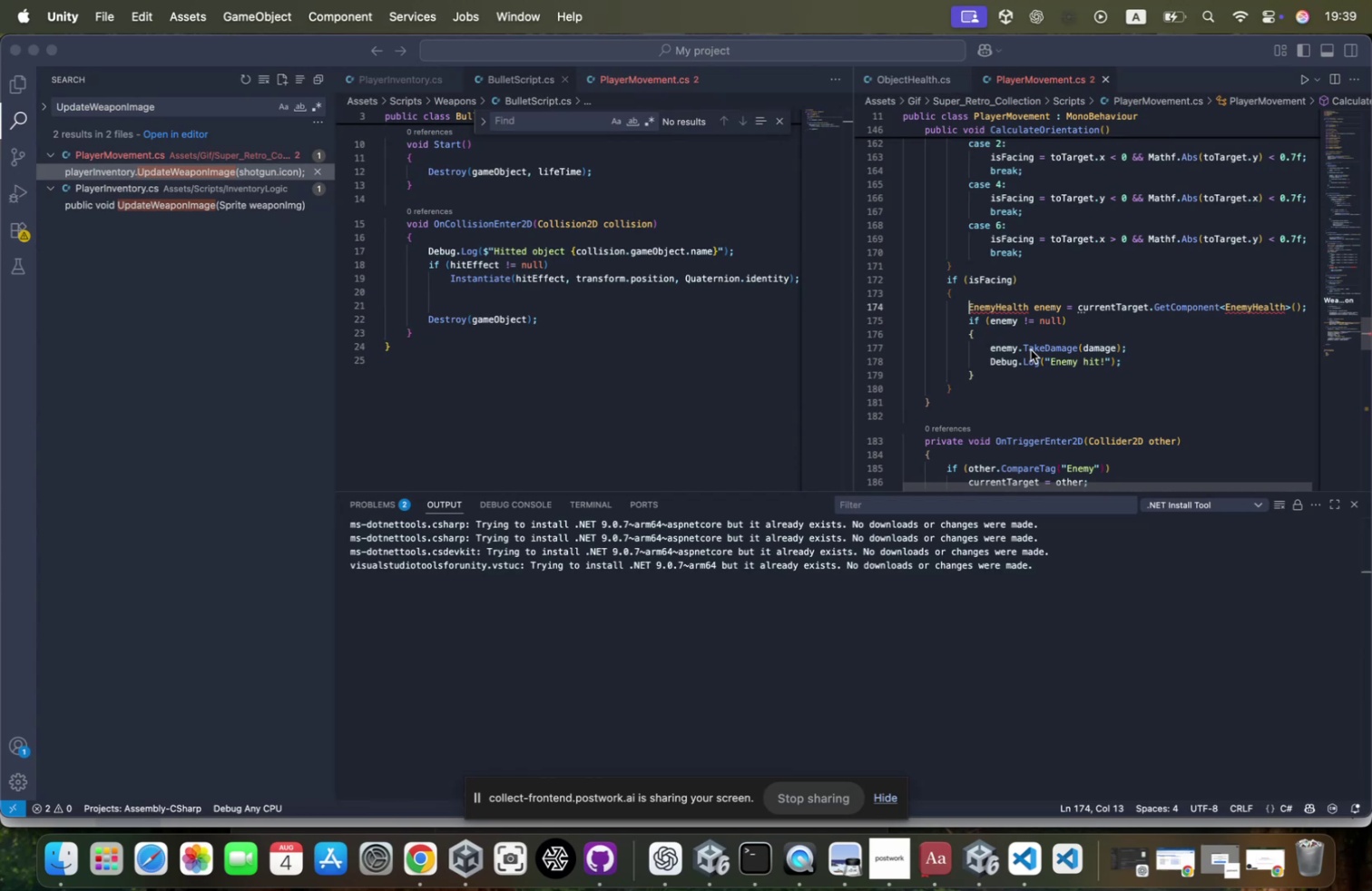 
key(Meta+CommandLeft)
 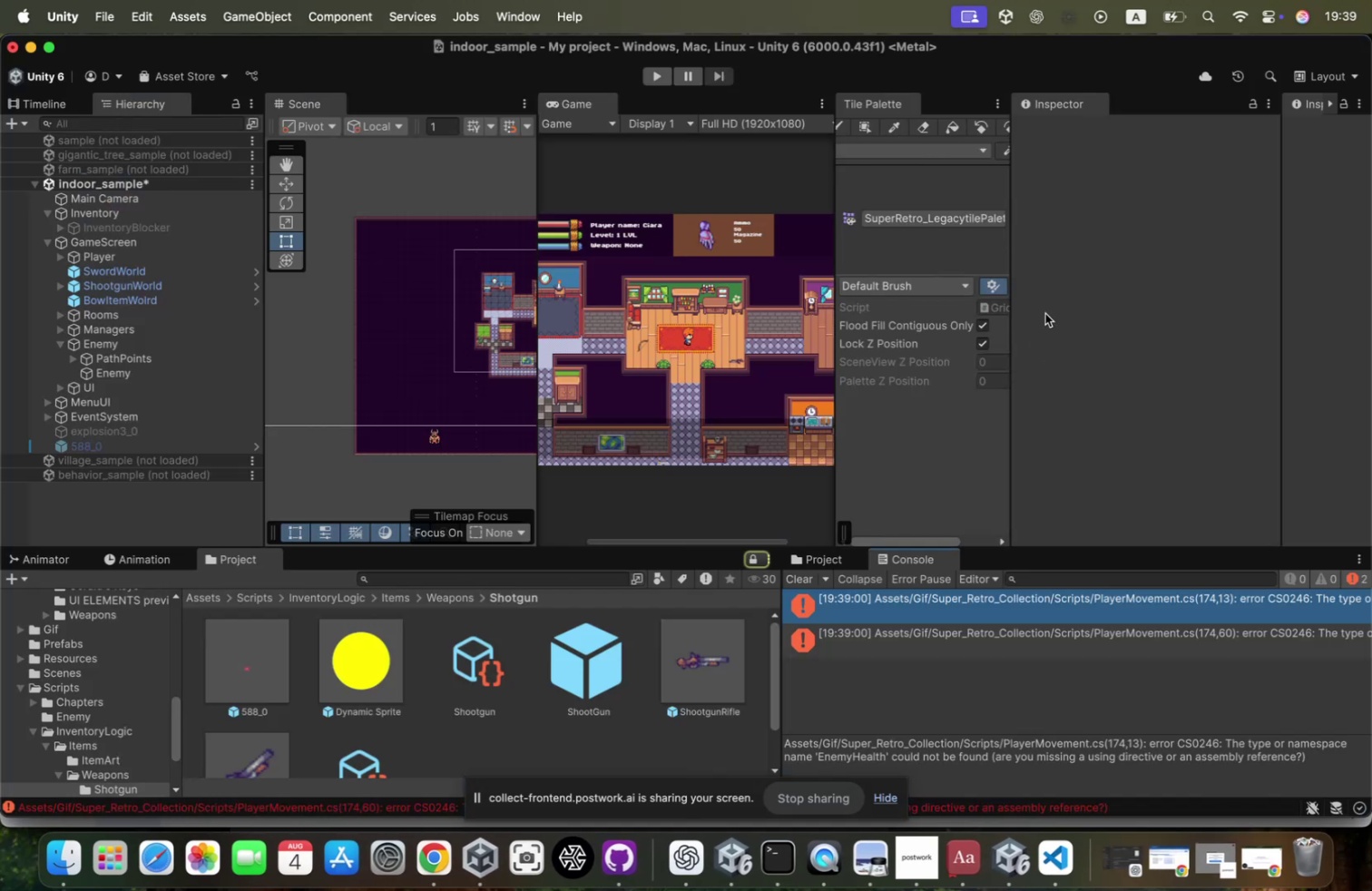 
key(Meta+Tab)
 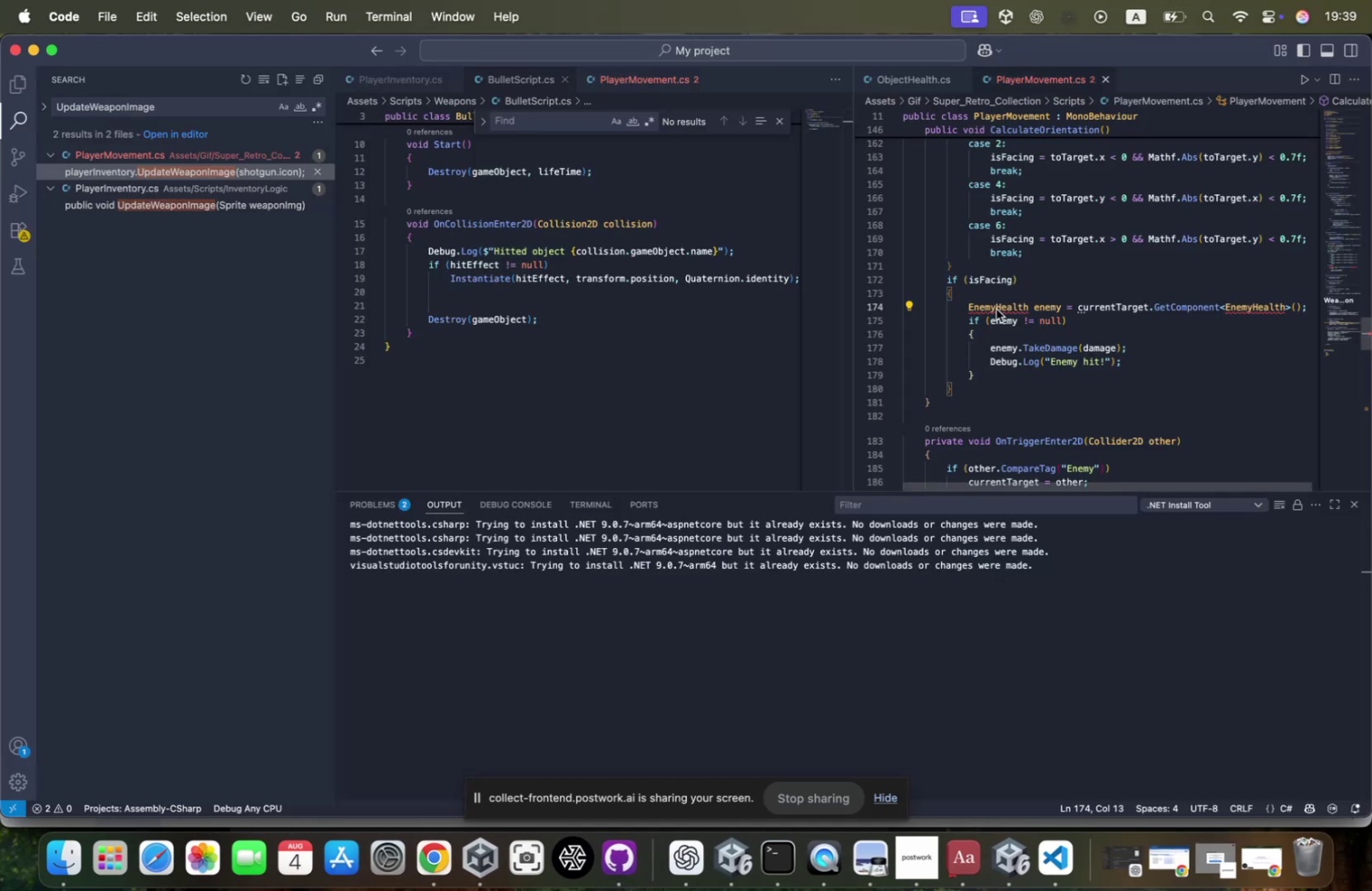 
double_click([996, 308])
 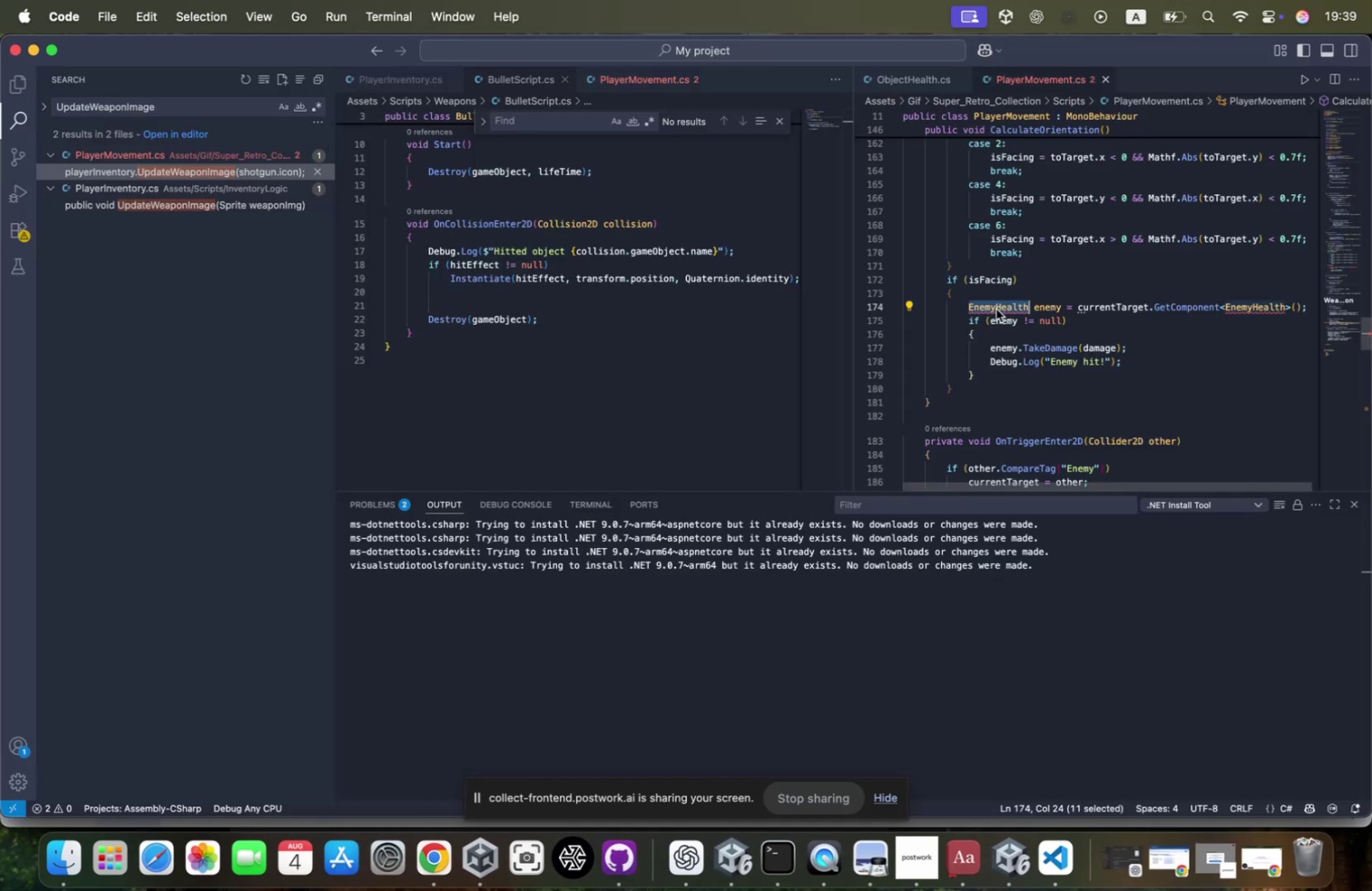 
type(Objectheal)
key(Tab)
 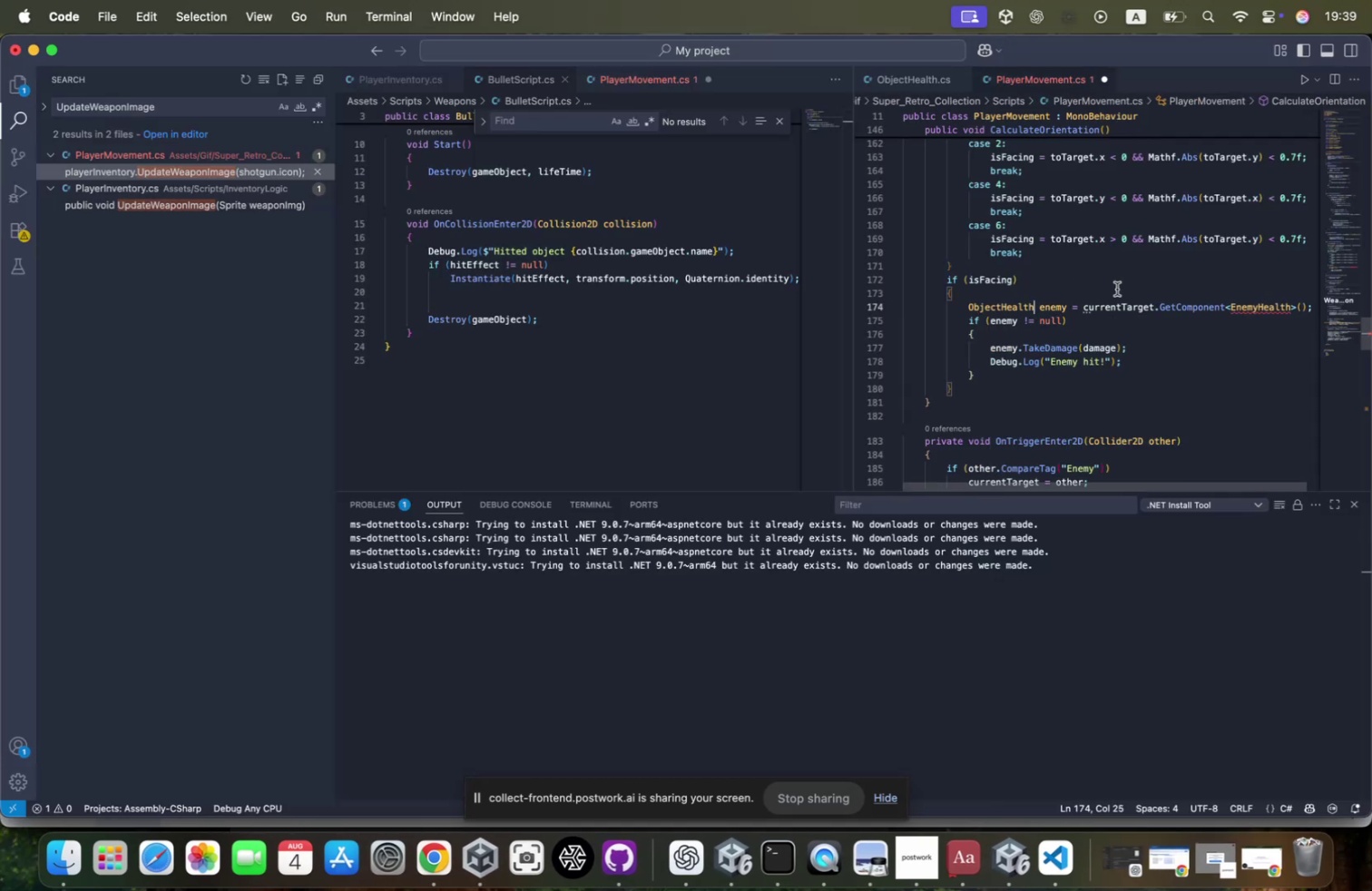 
scroll: coordinate [1074, 292], scroll_direction: down, amount: 20.0
 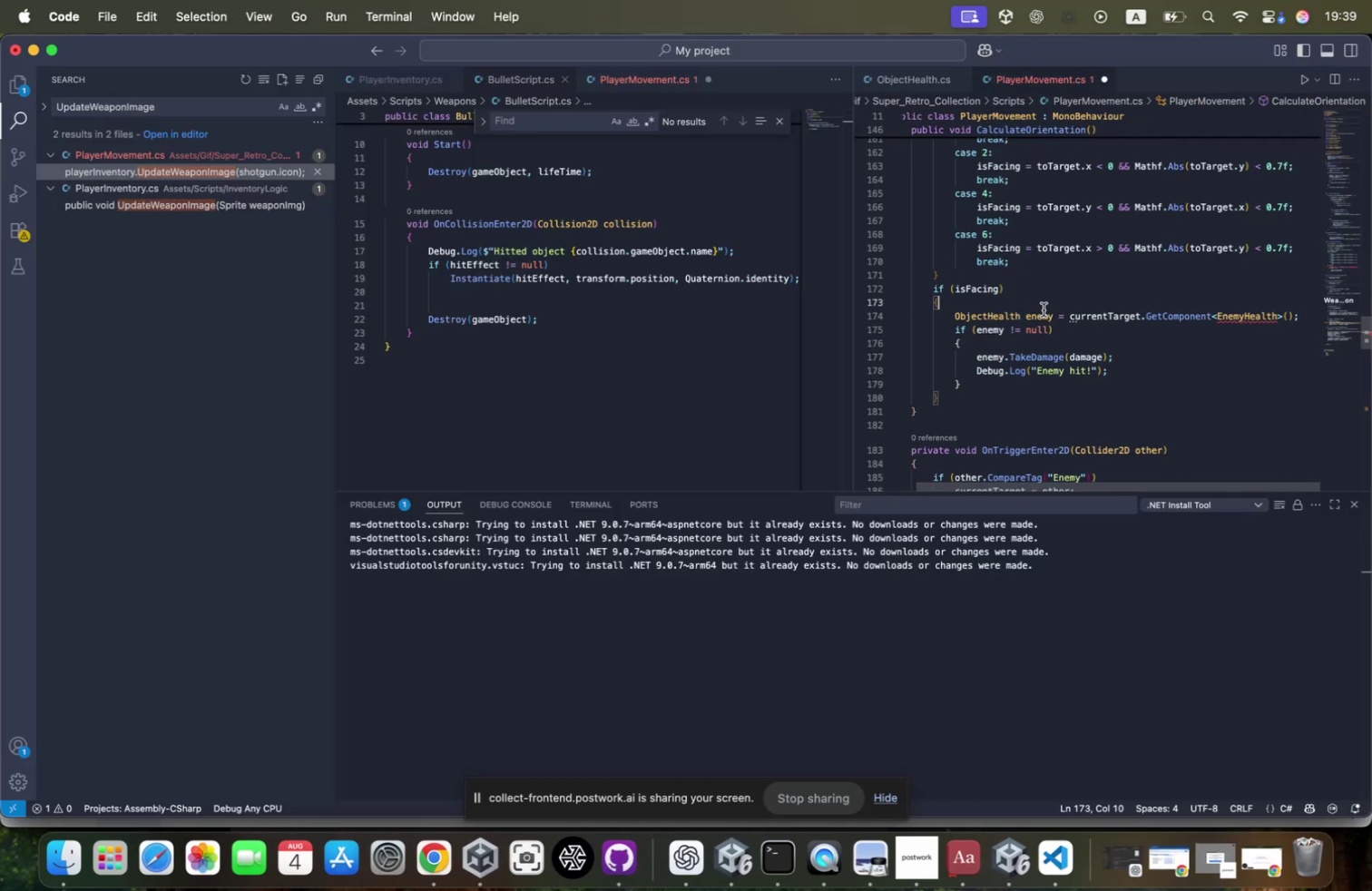 
double_click([1040, 316])
 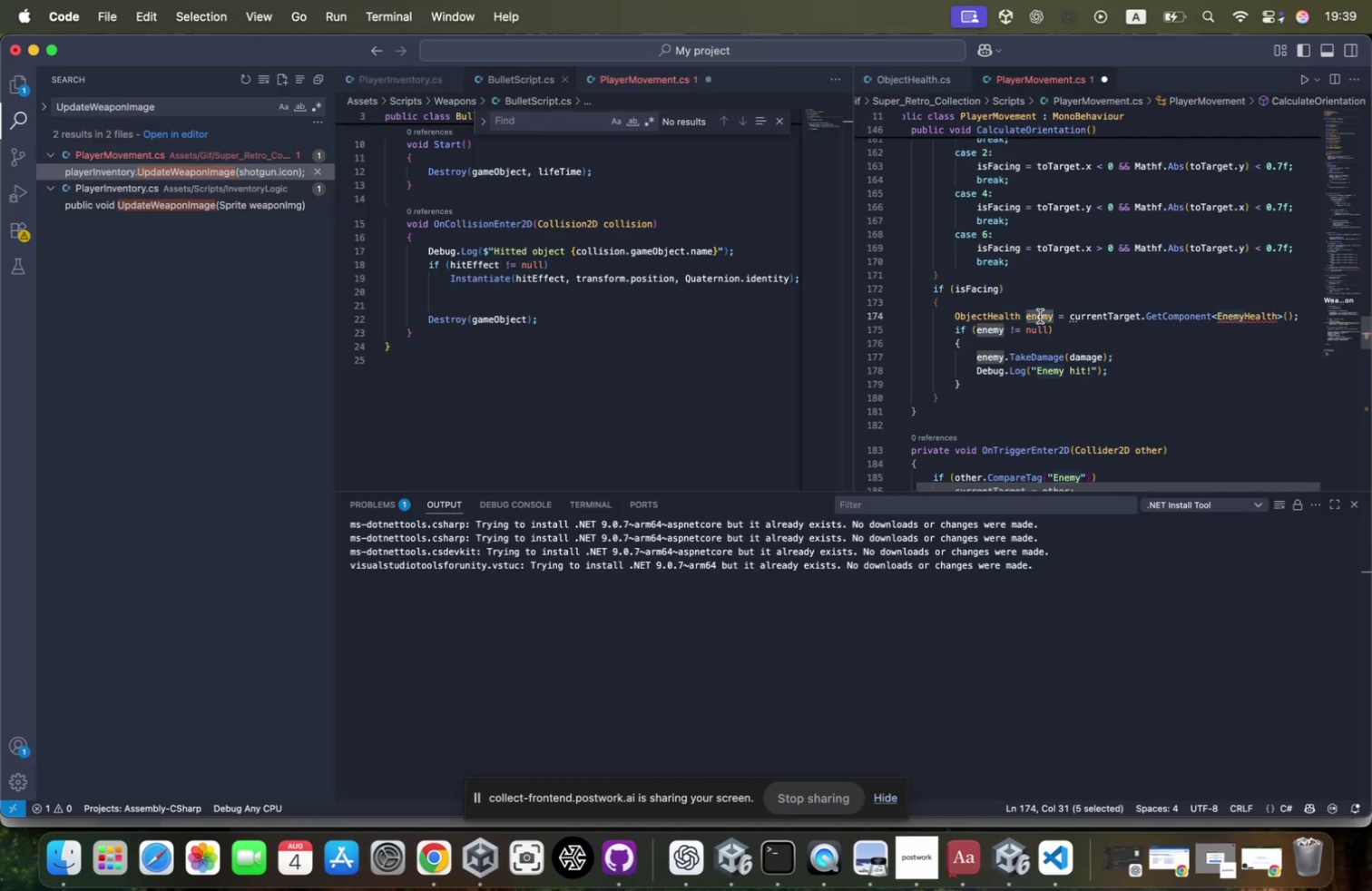 
type(eHealth)
 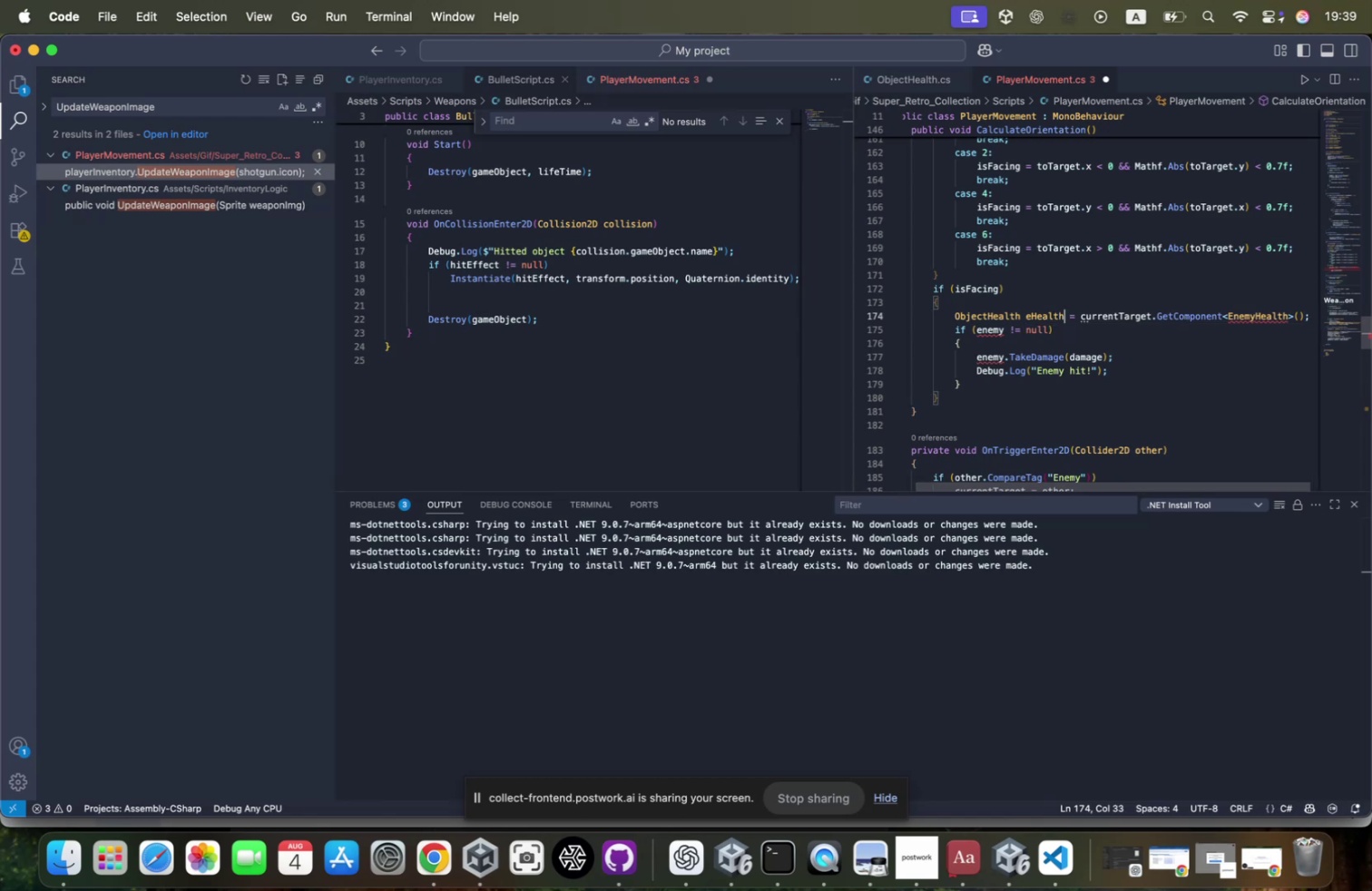 
double_click([963, 317])
 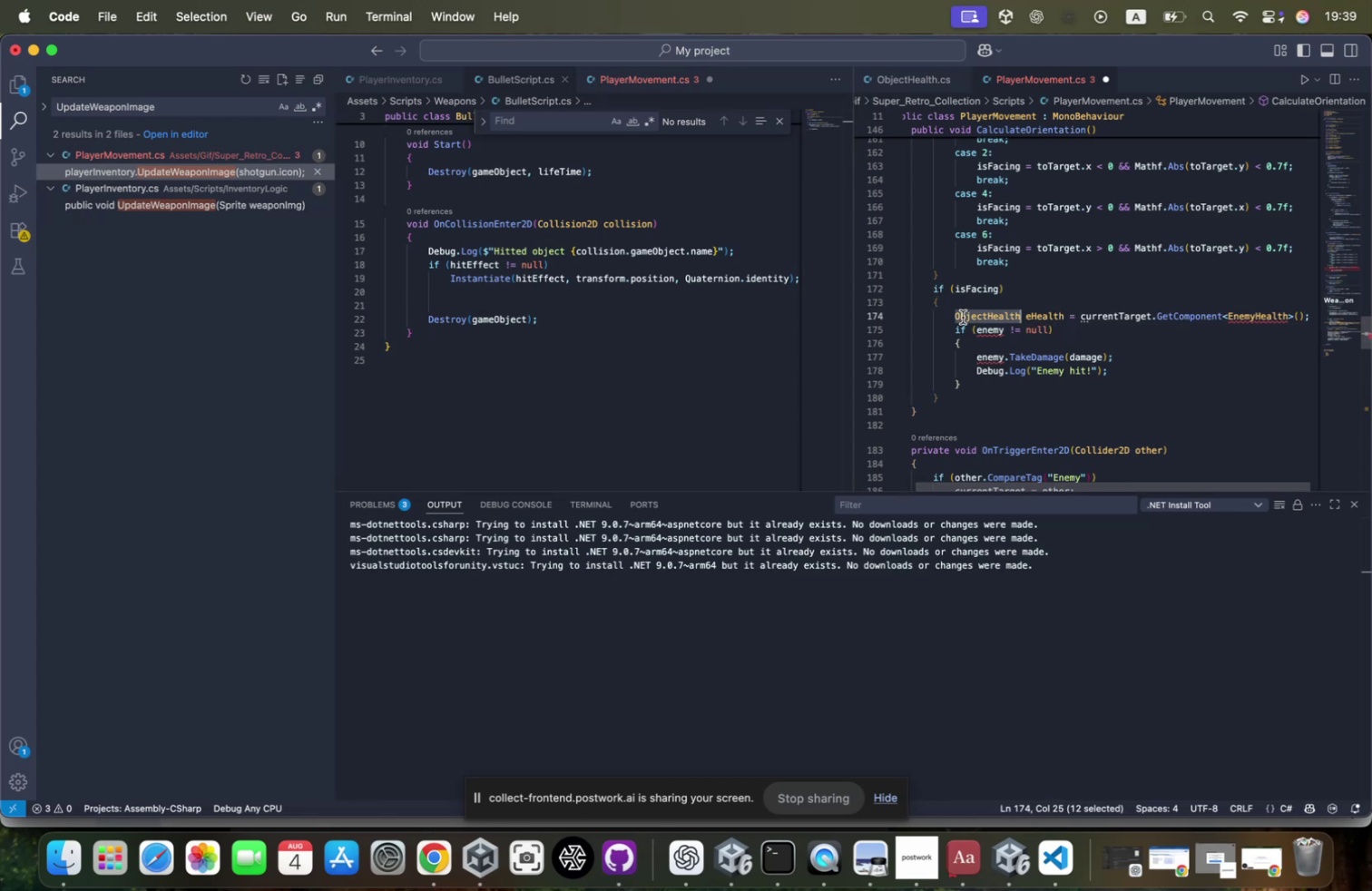 
key(Meta+CommandLeft)
 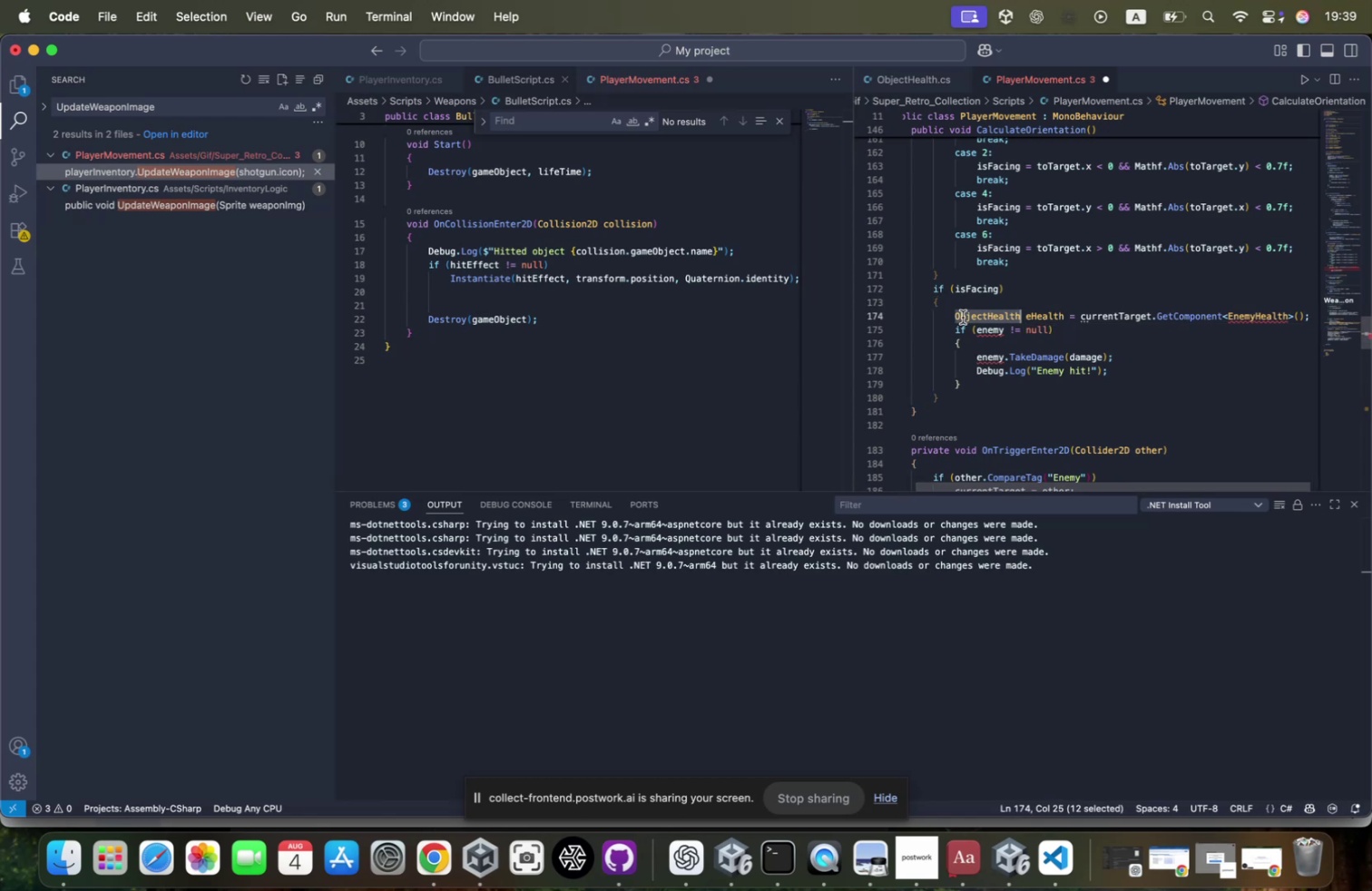 
key(Meta+C)
 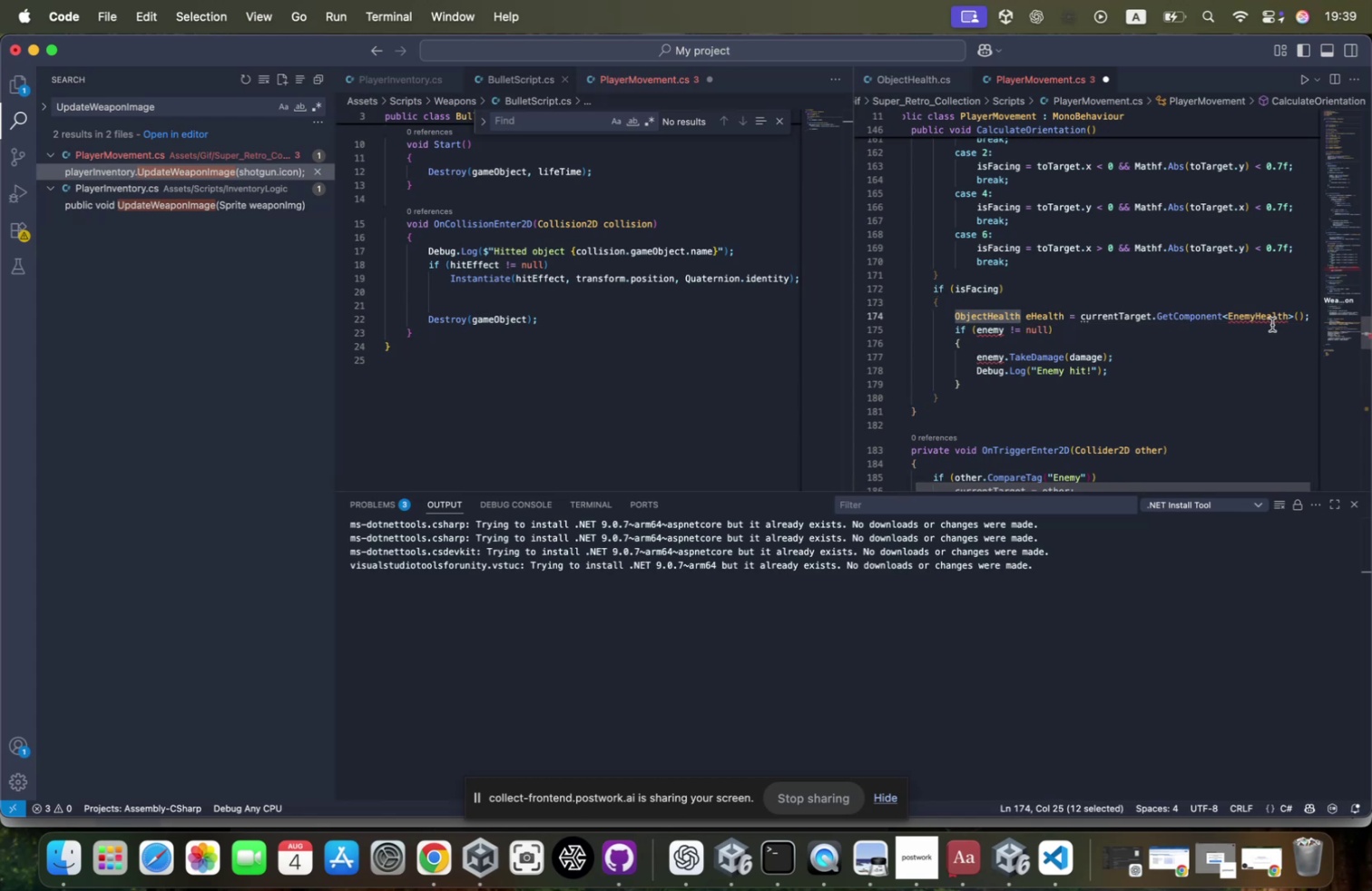 
double_click([1270, 320])
 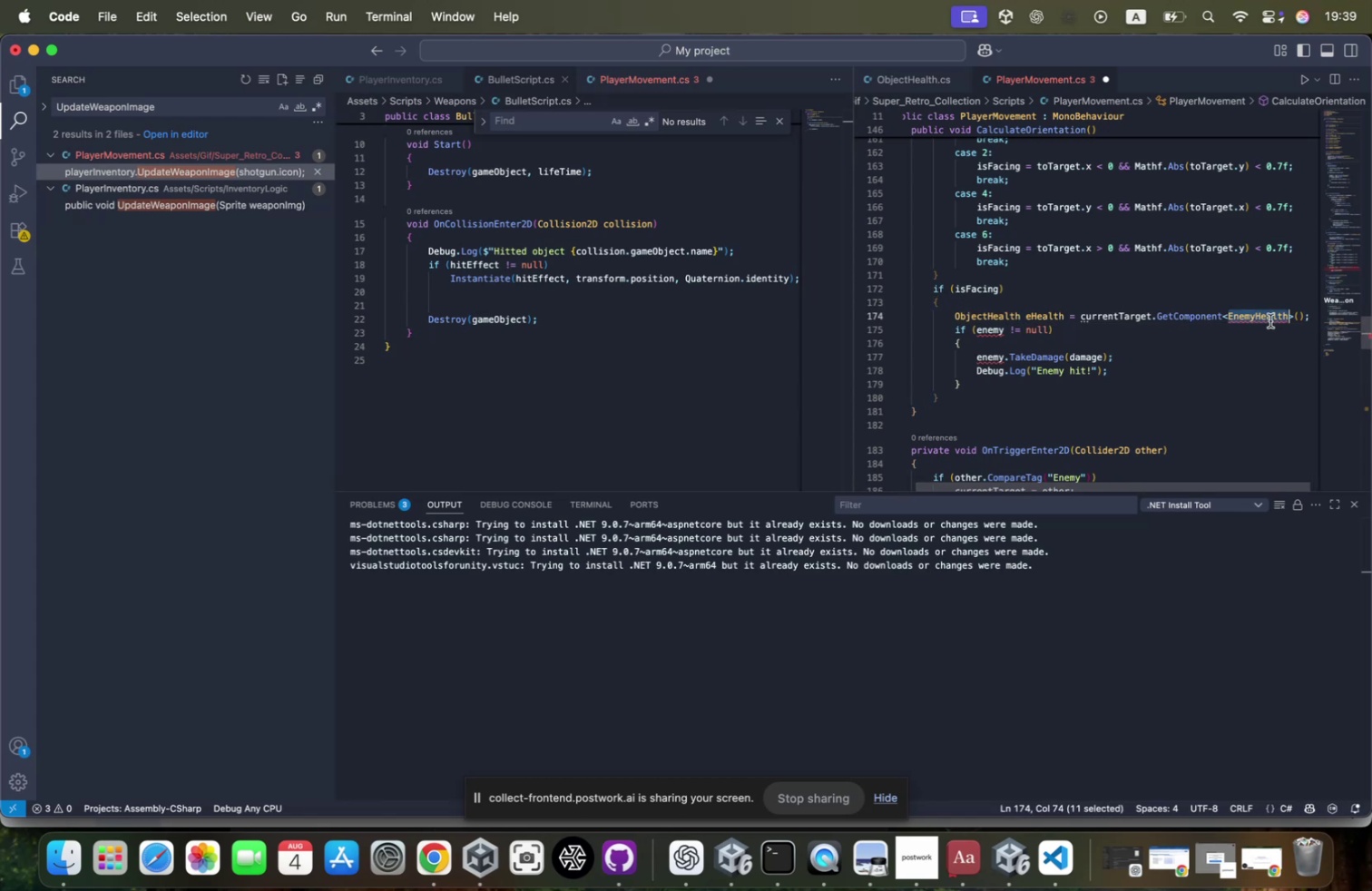 
key(Meta+CommandLeft)
 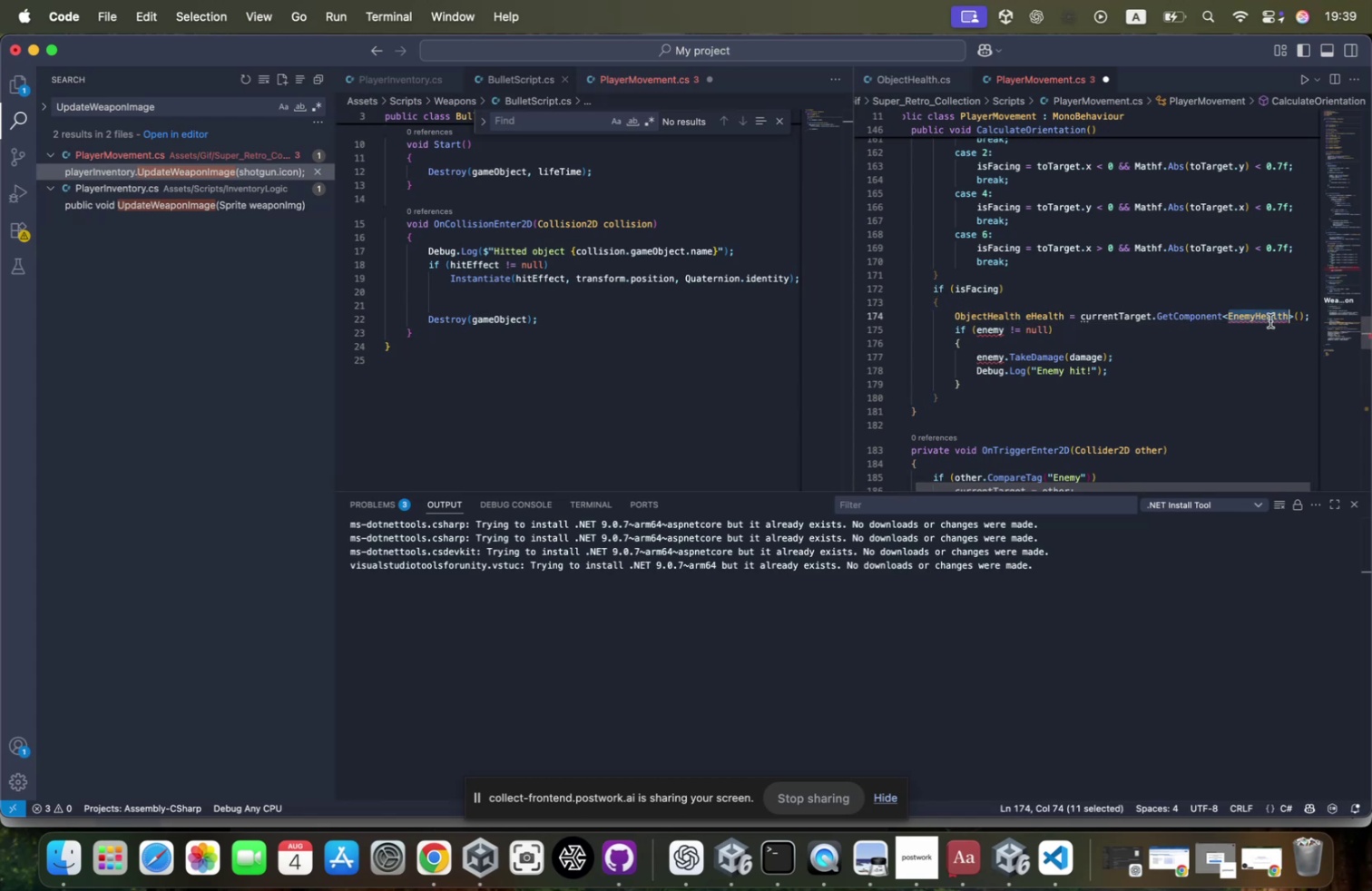 
key(Meta+V)
 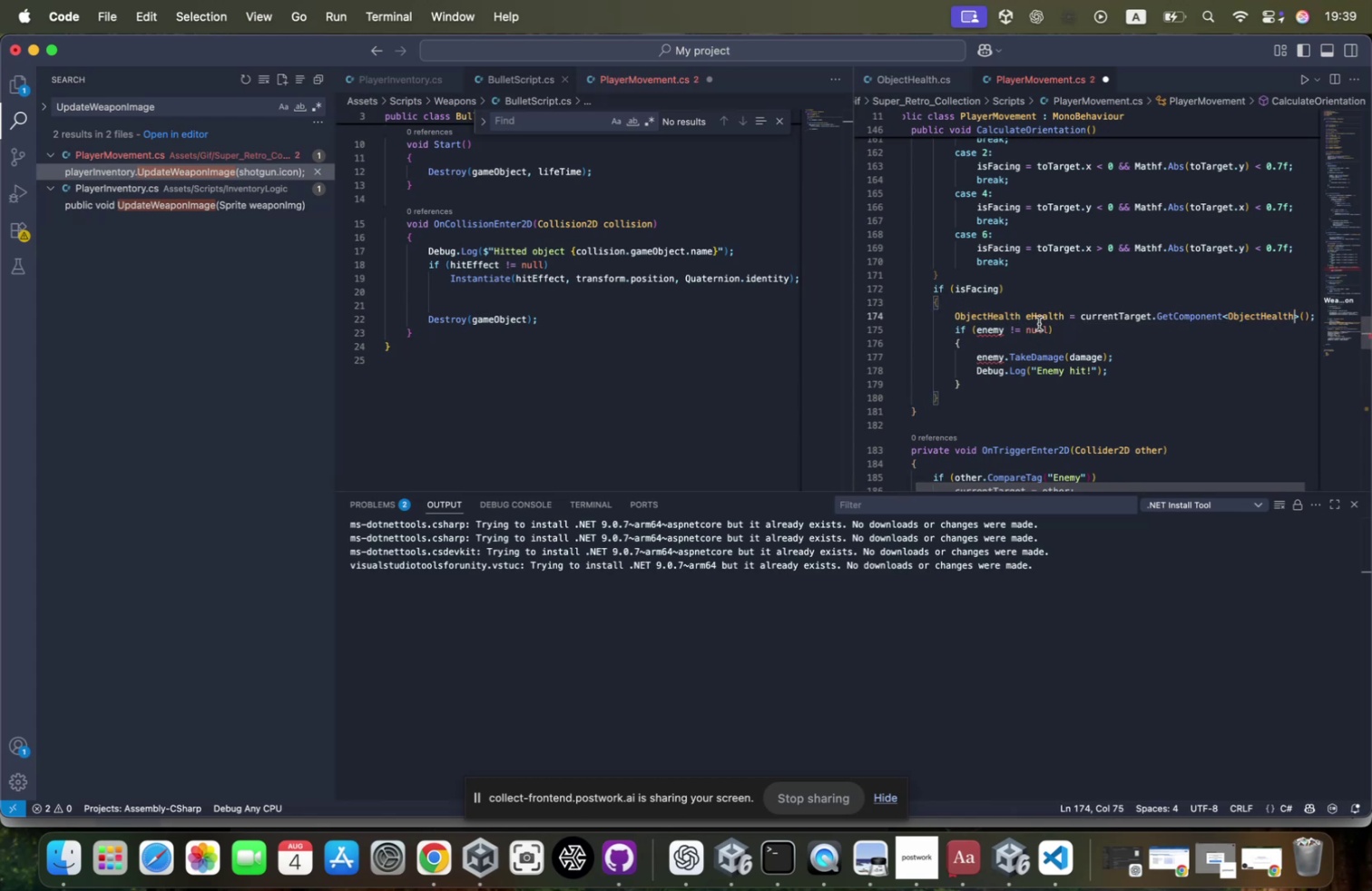 
double_click([1040, 318])
 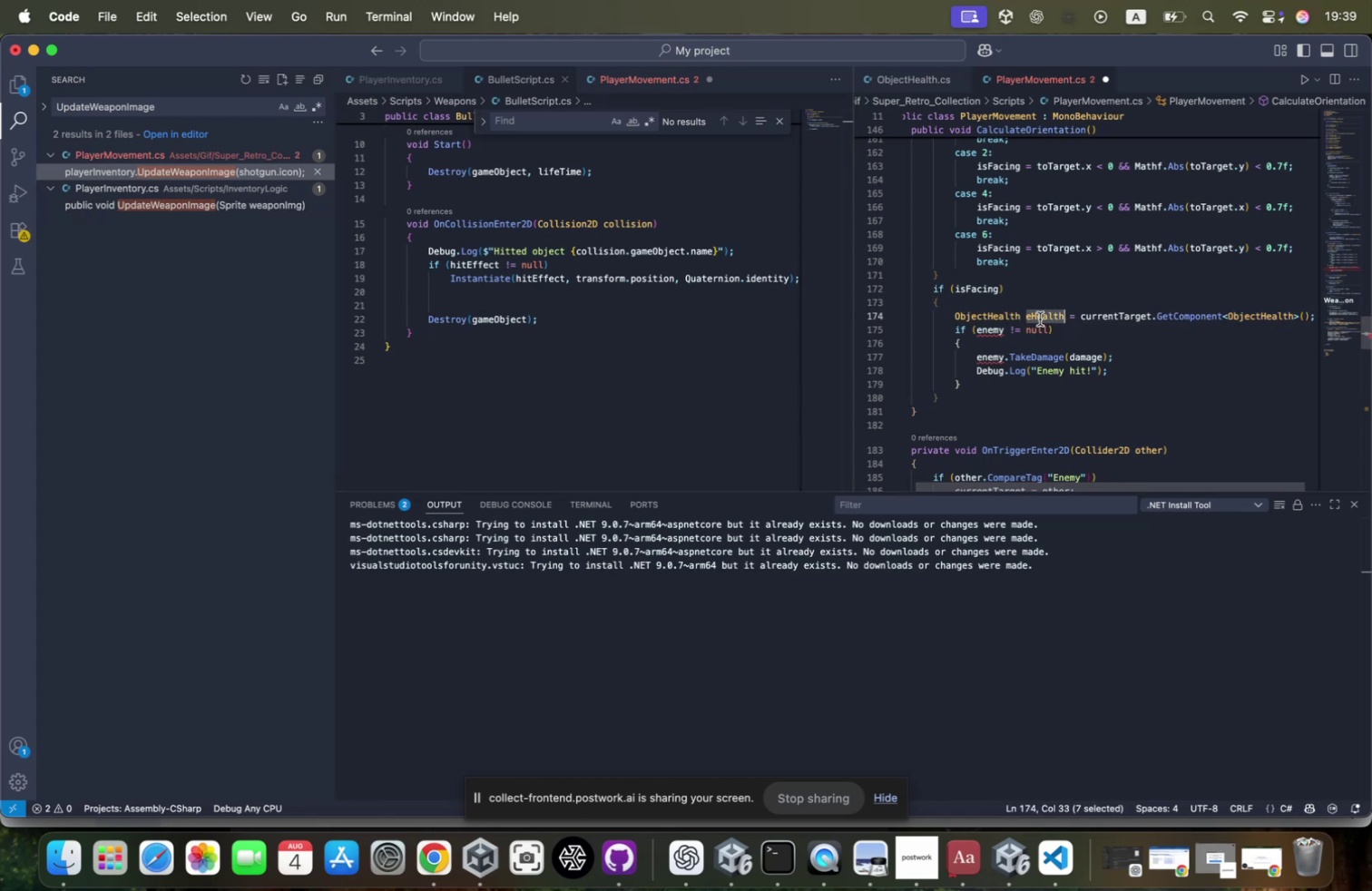 
key(Meta+C)
 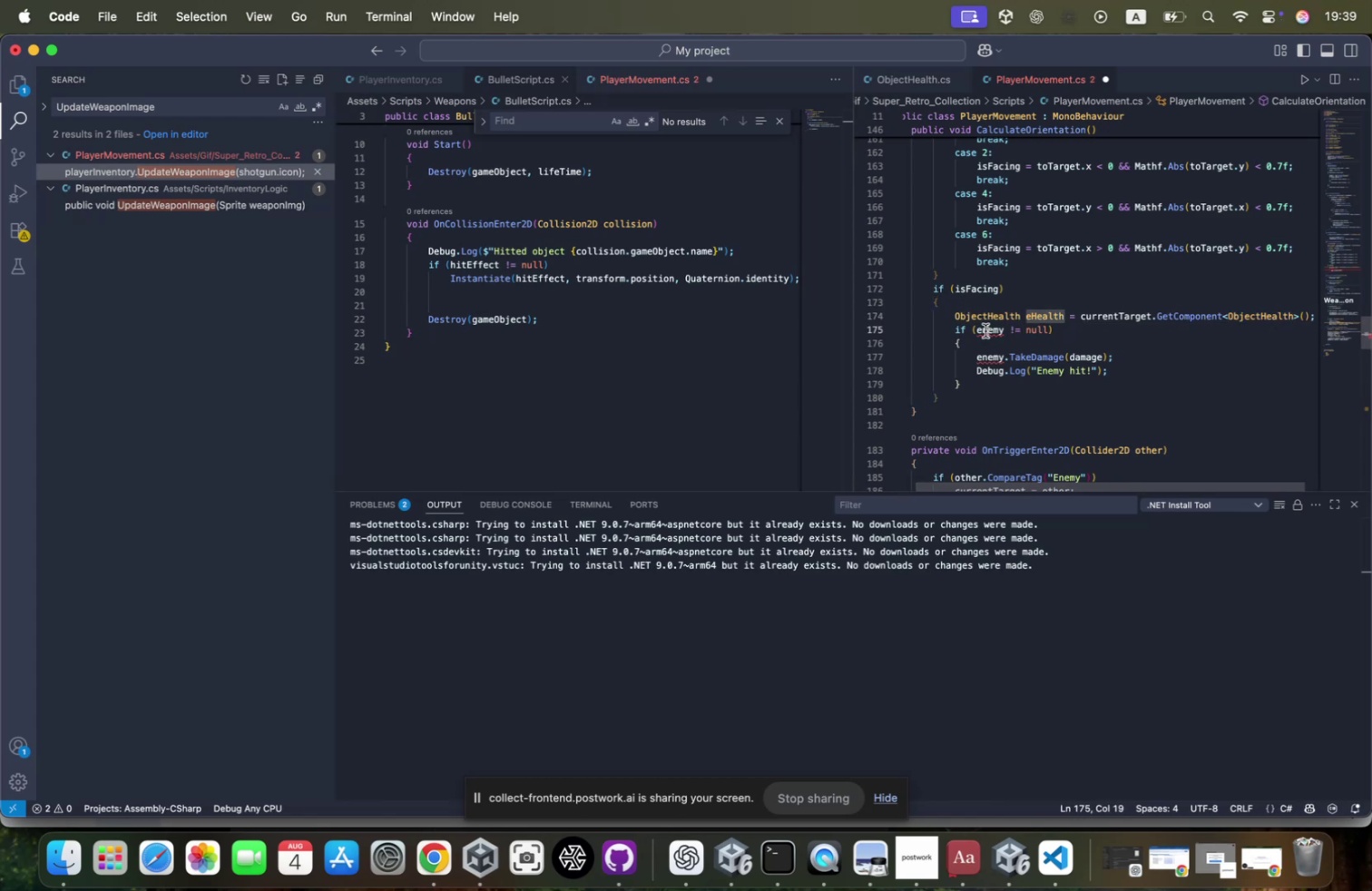 
double_click([985, 330])
 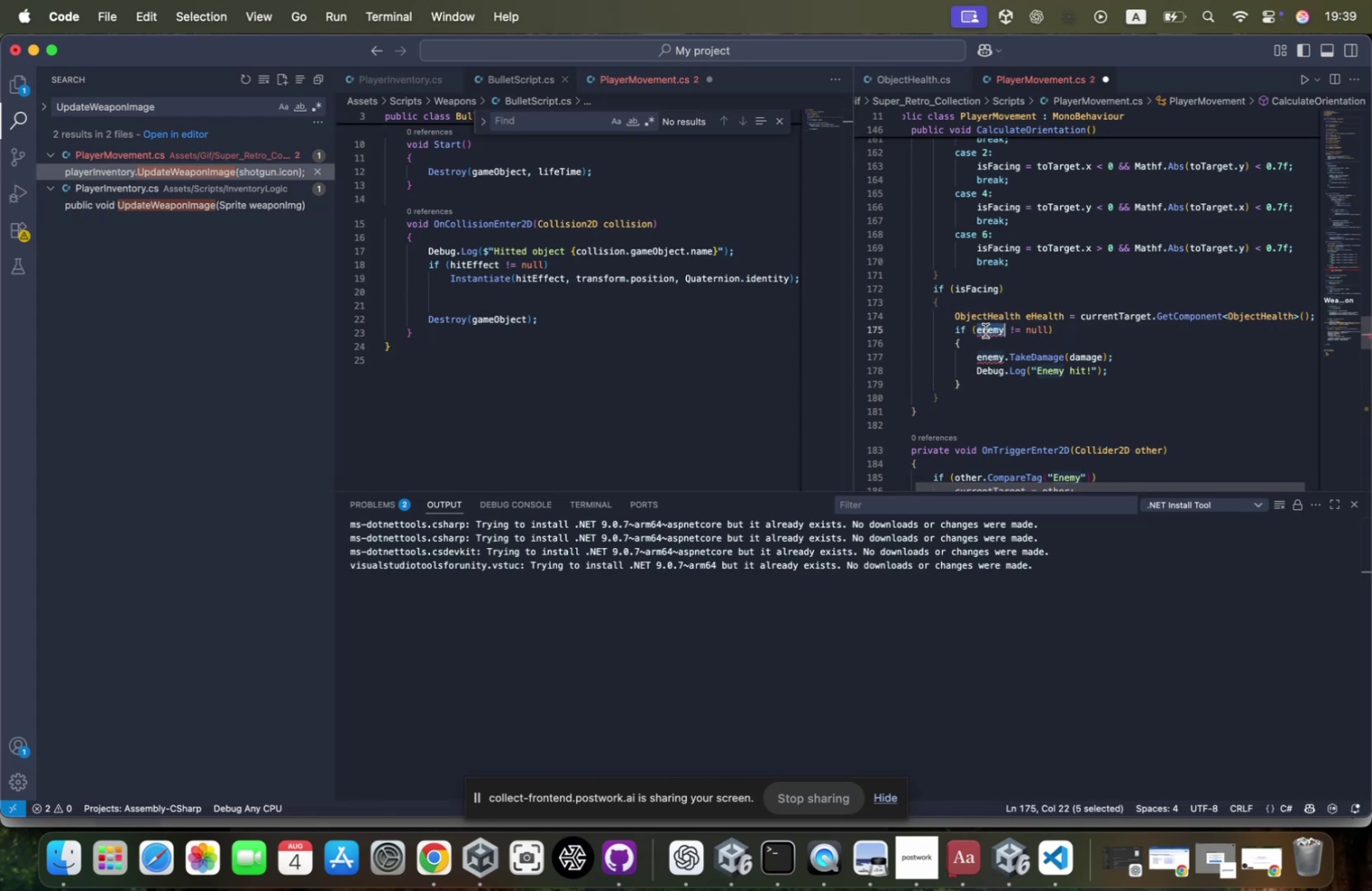 
key(Meta+CommandLeft)
 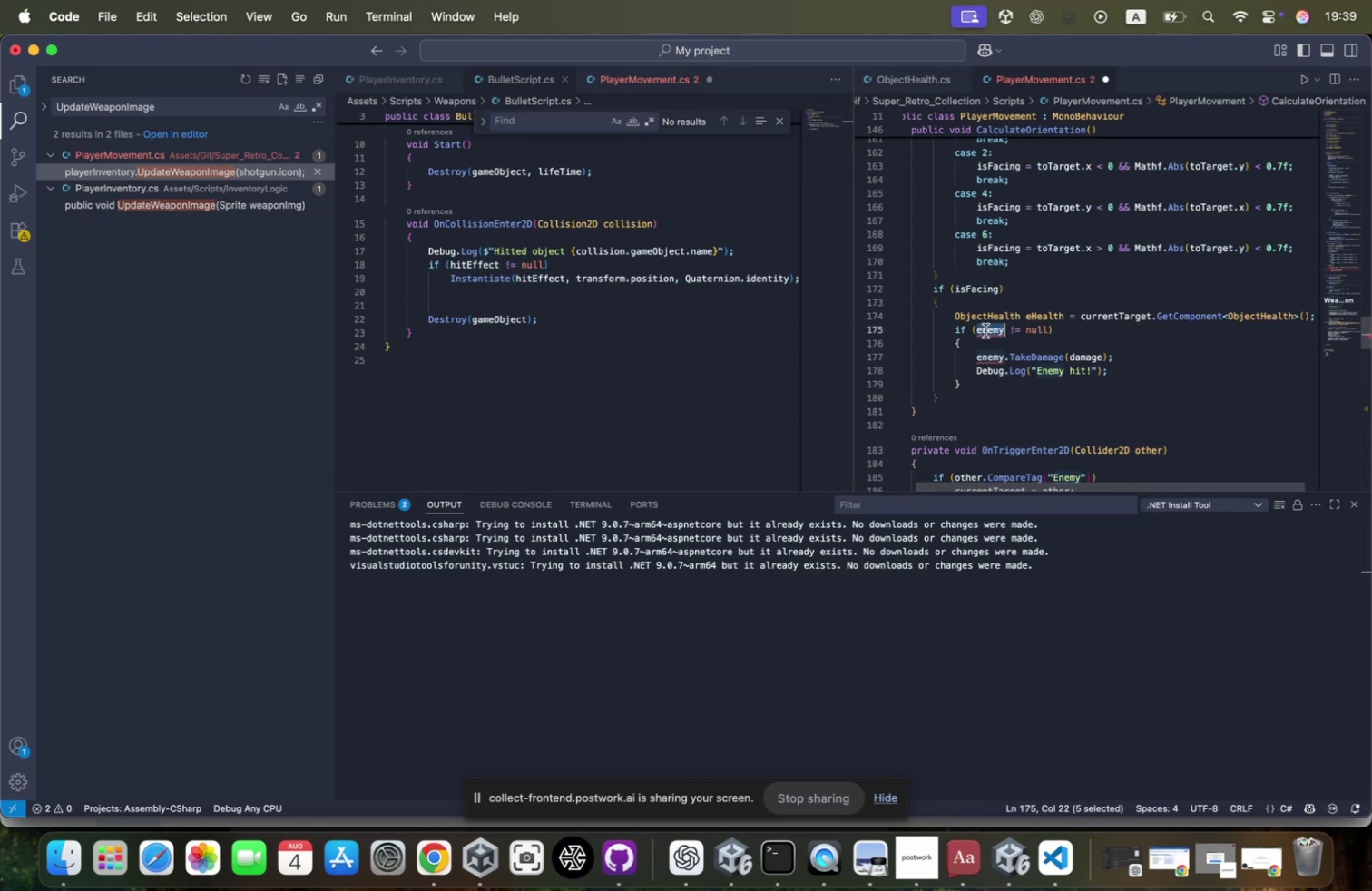 
key(Meta+V)
 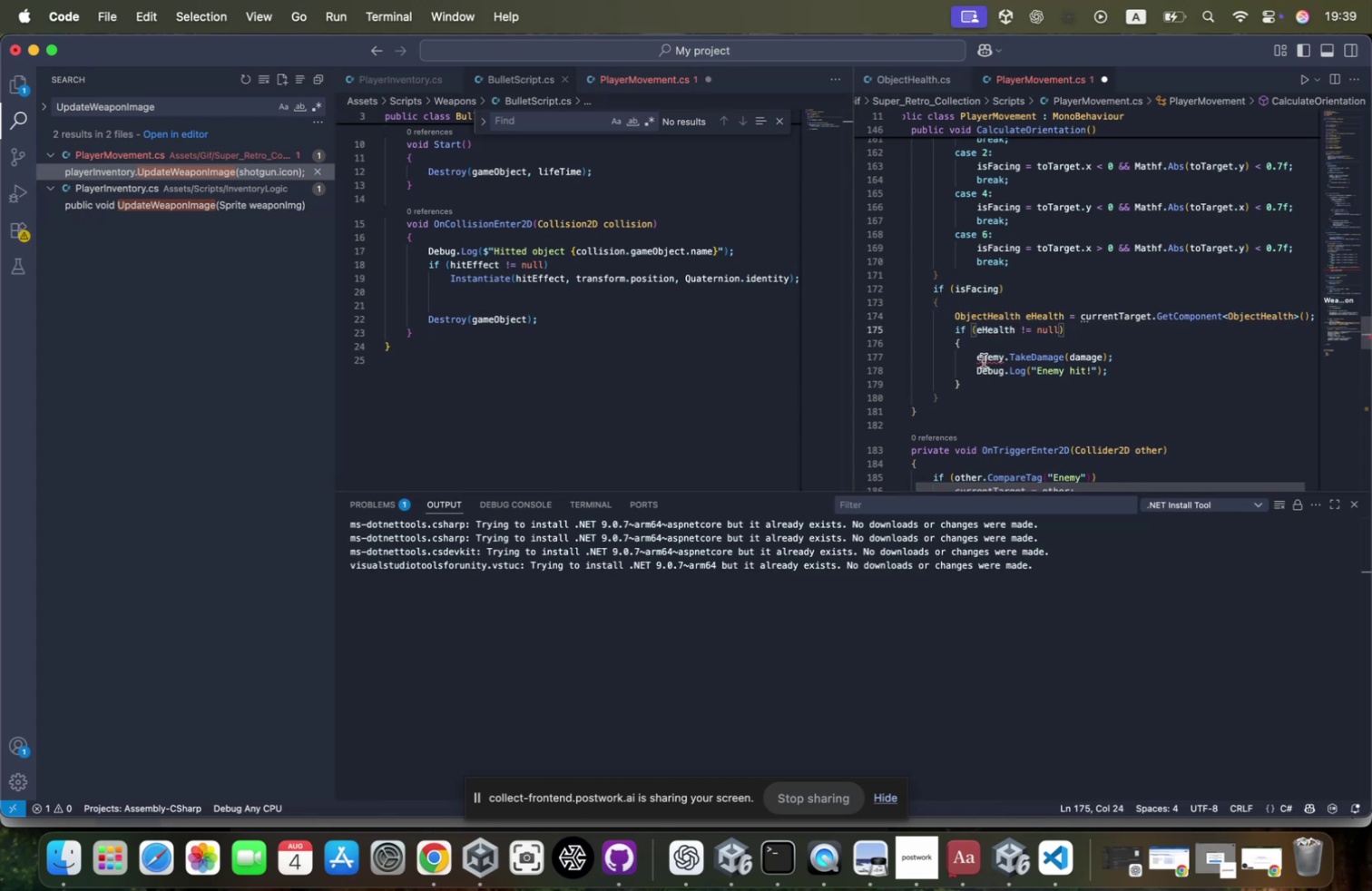 
left_click([984, 359])
 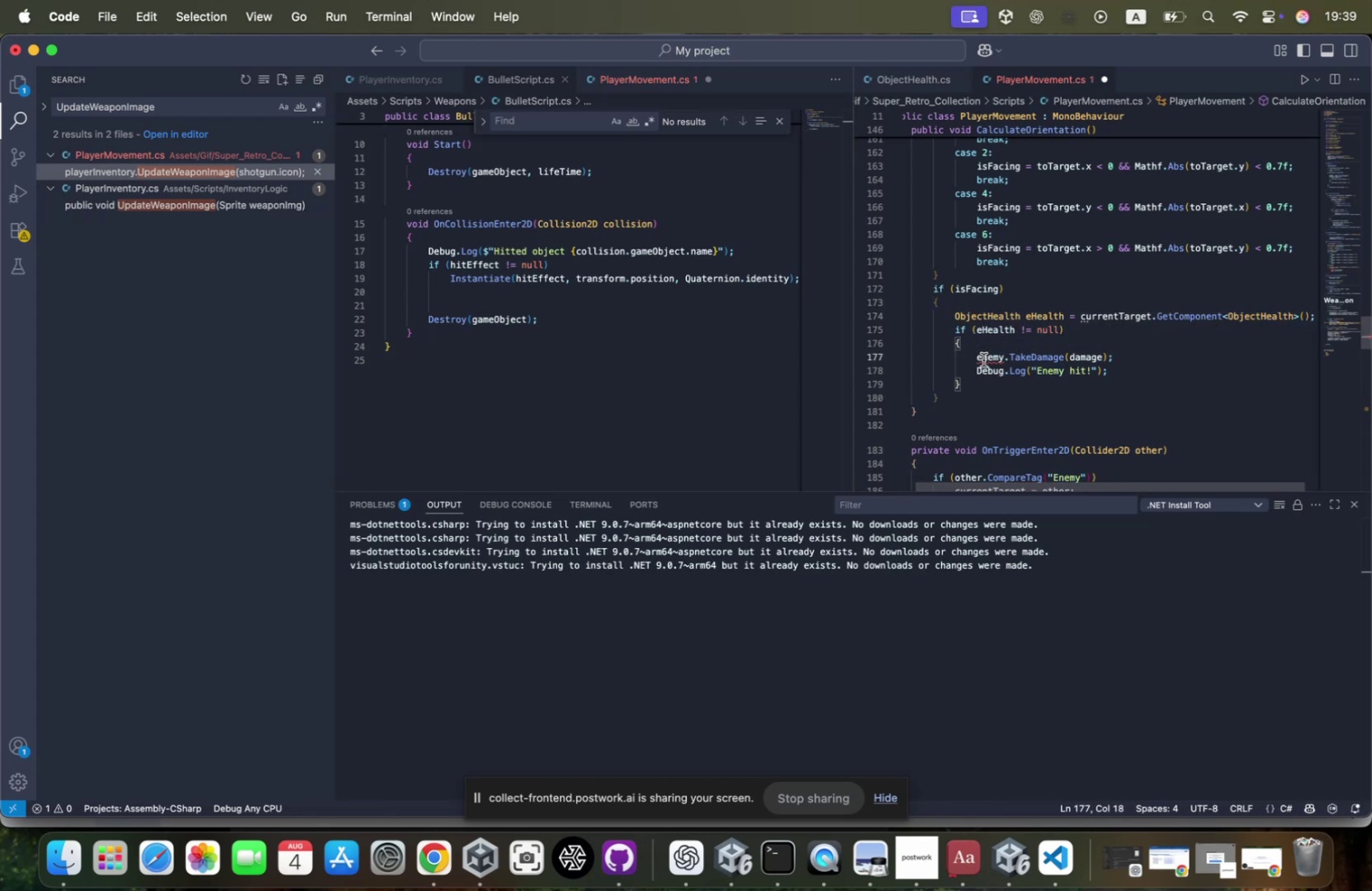 
double_click([984, 359])
 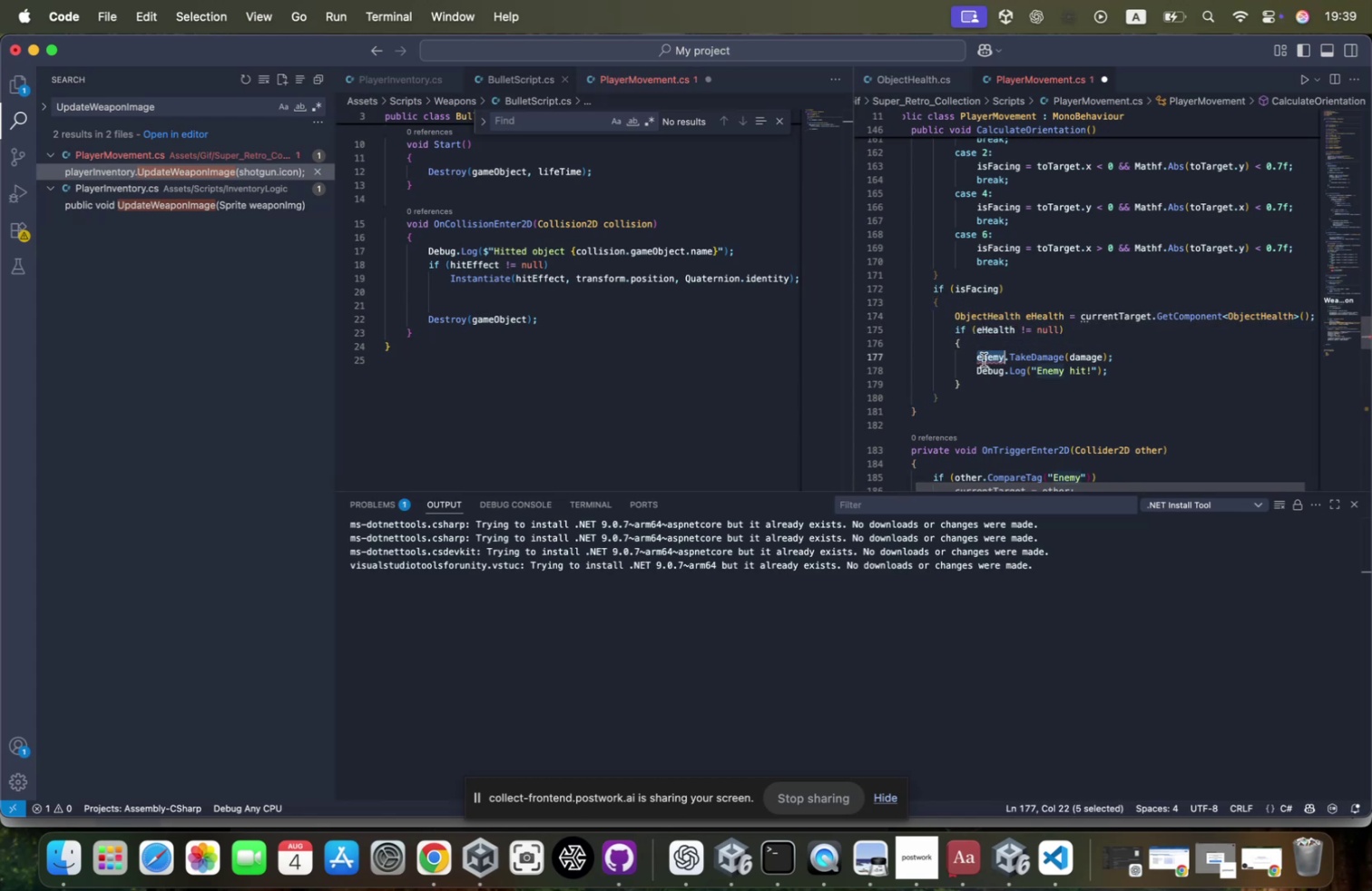 
key(Meta+CommandLeft)
 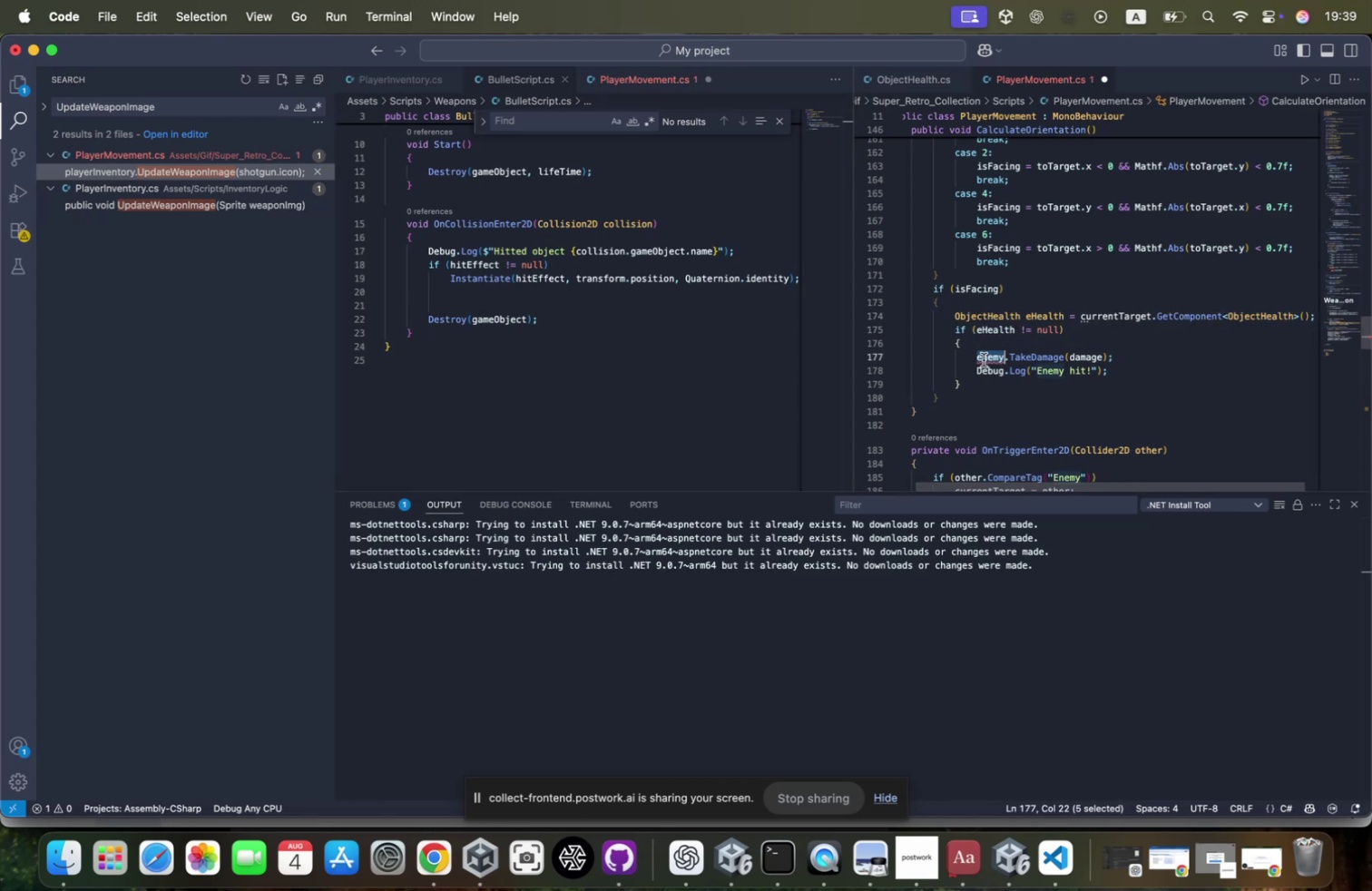 
key(Meta+C)
 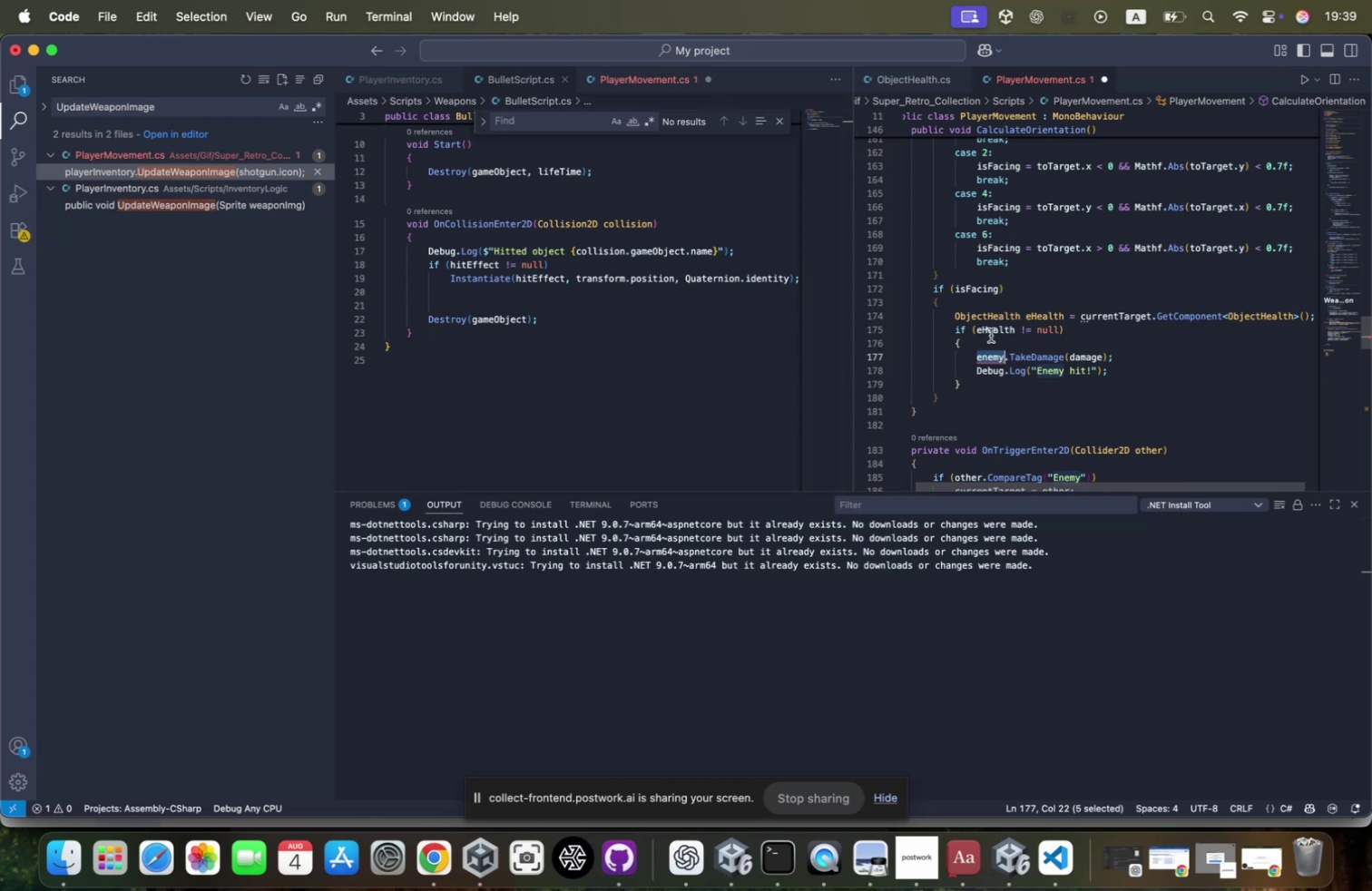 
double_click([991, 335])
 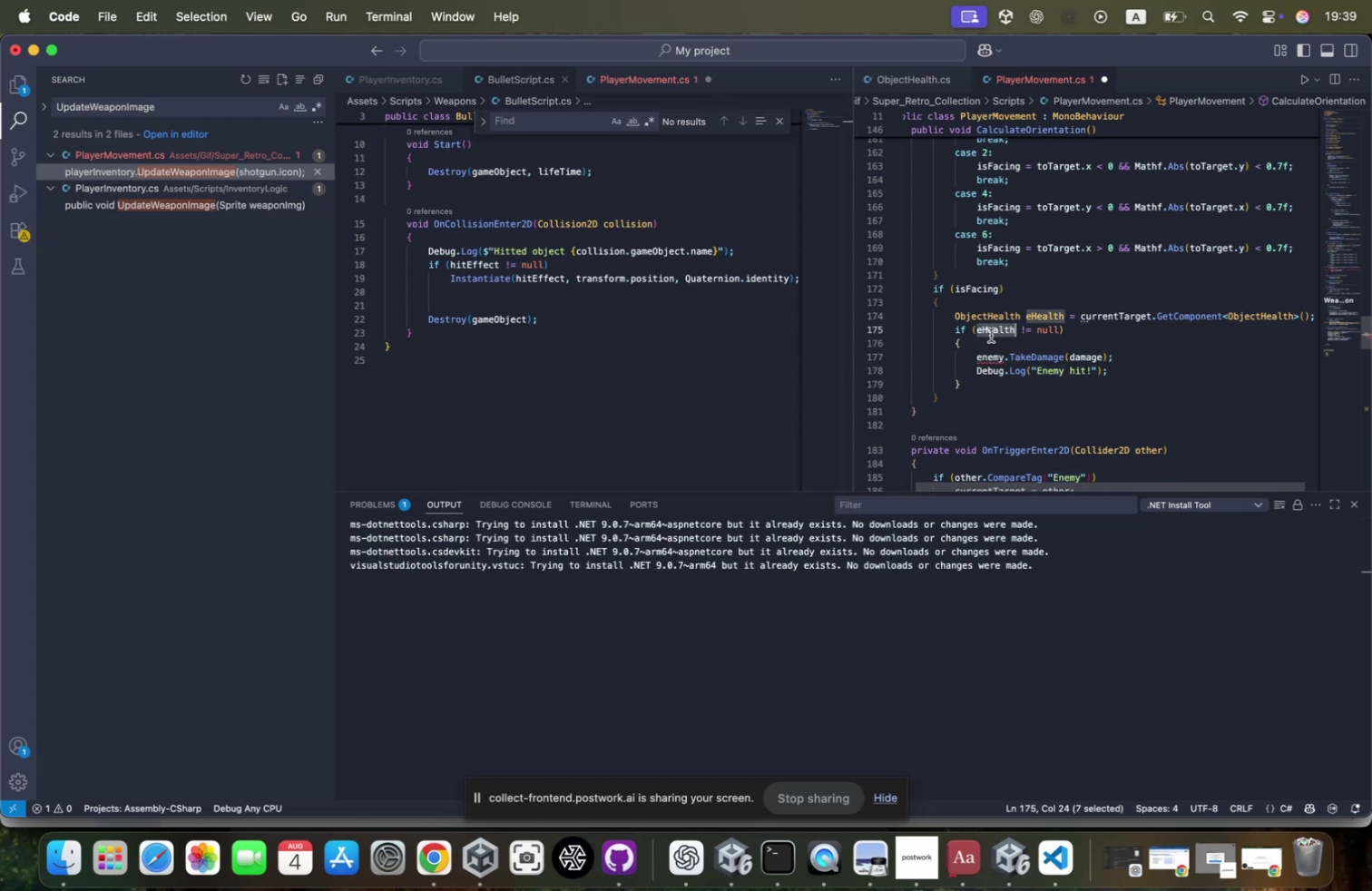 
key(Meta+CommandLeft)
 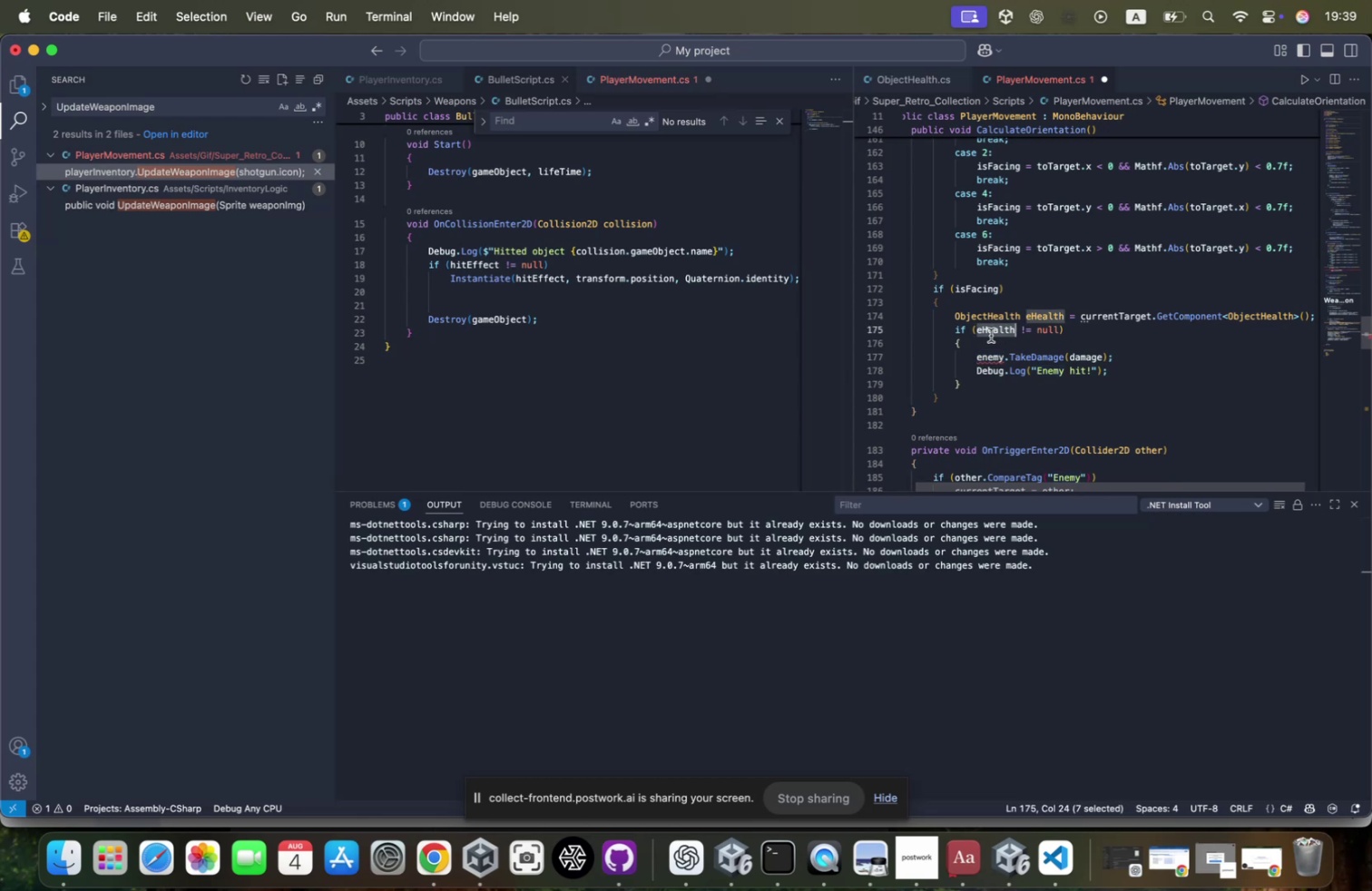 
key(Meta+C)
 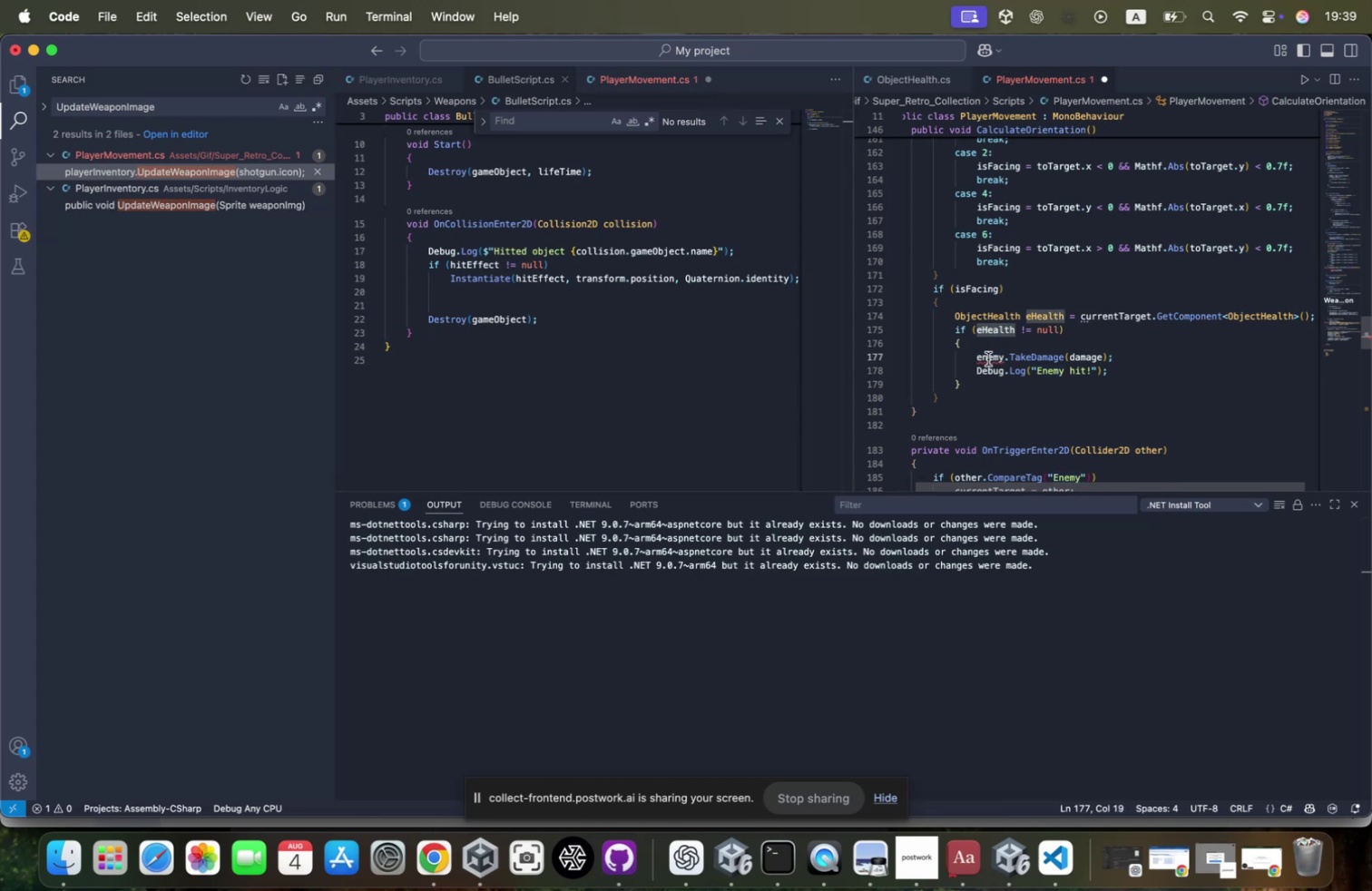 
double_click([988, 358])
 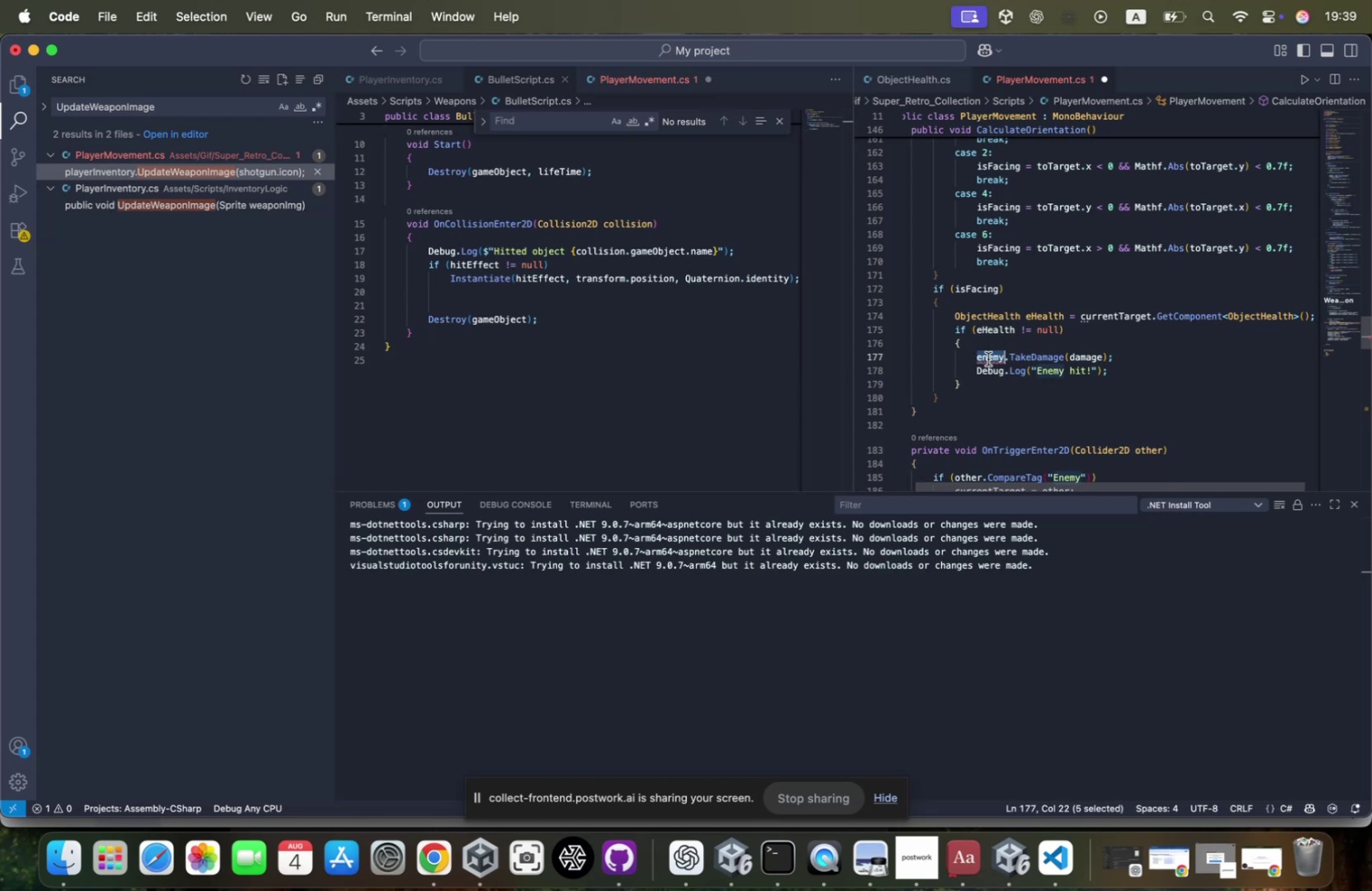 
key(Meta+CommandLeft)
 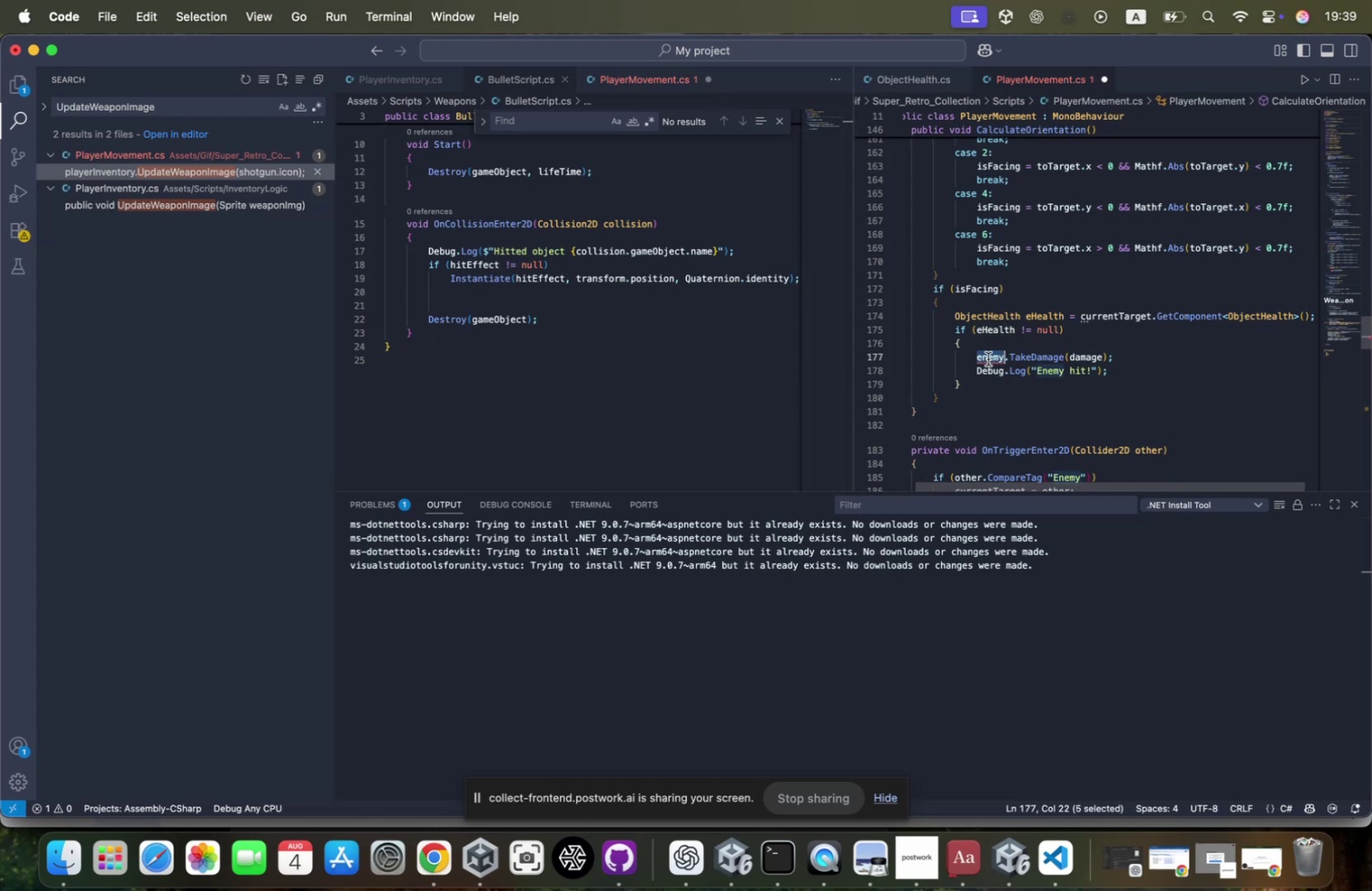 
key(Meta+V)
 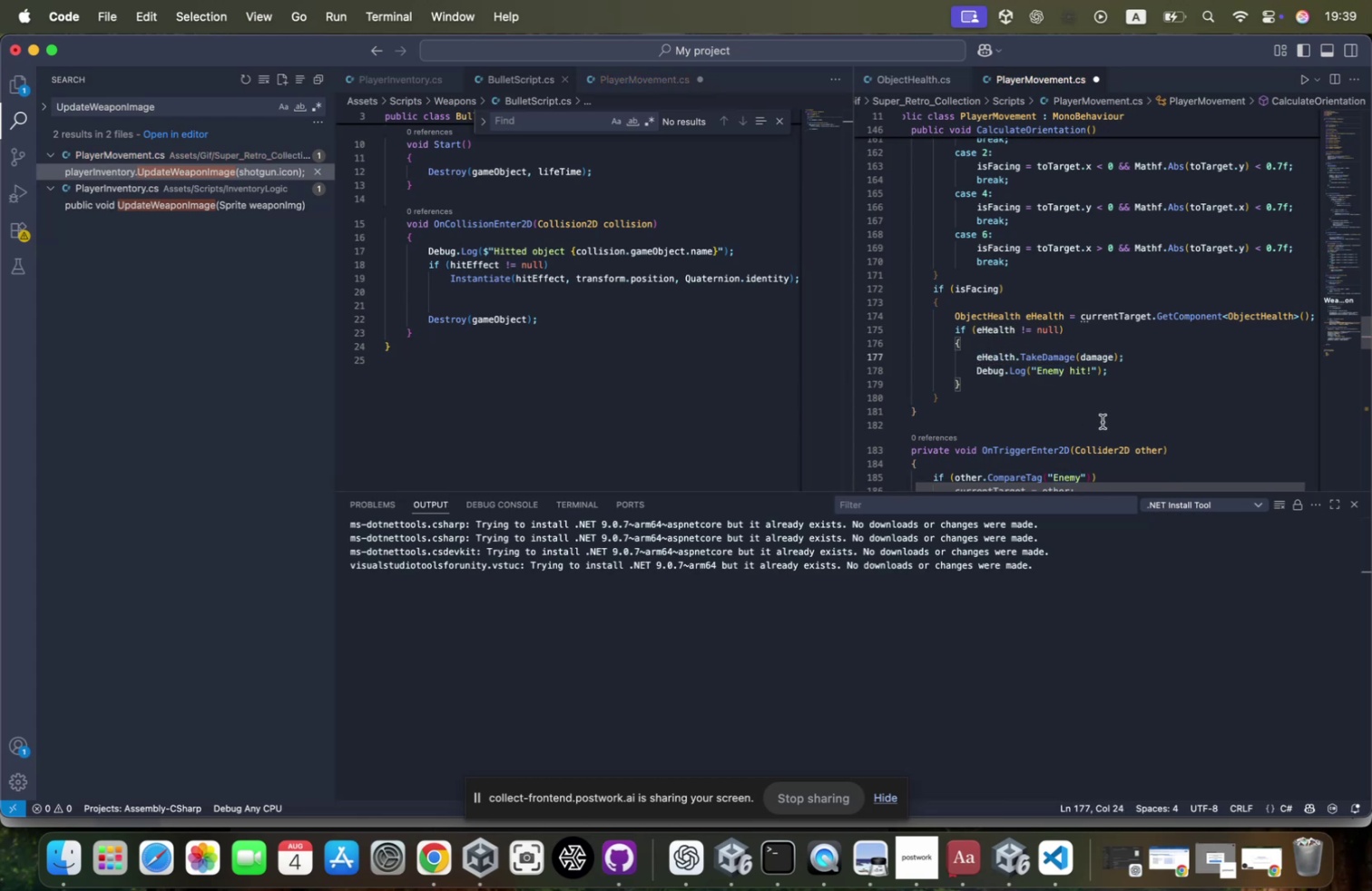 
scroll: coordinate [1102, 421], scroll_direction: down, amount: 10.0
 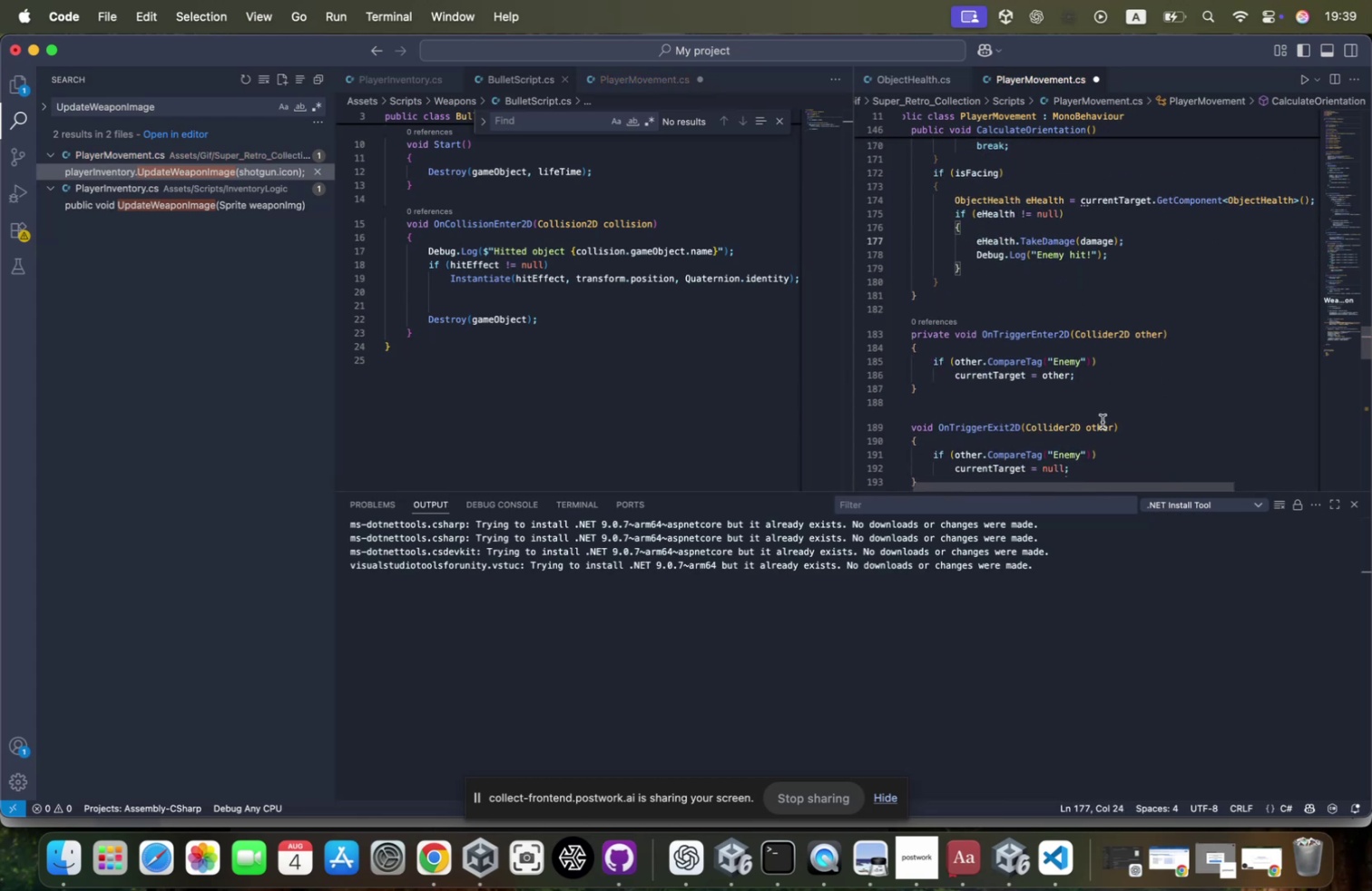 
key(Meta+CommandLeft)
 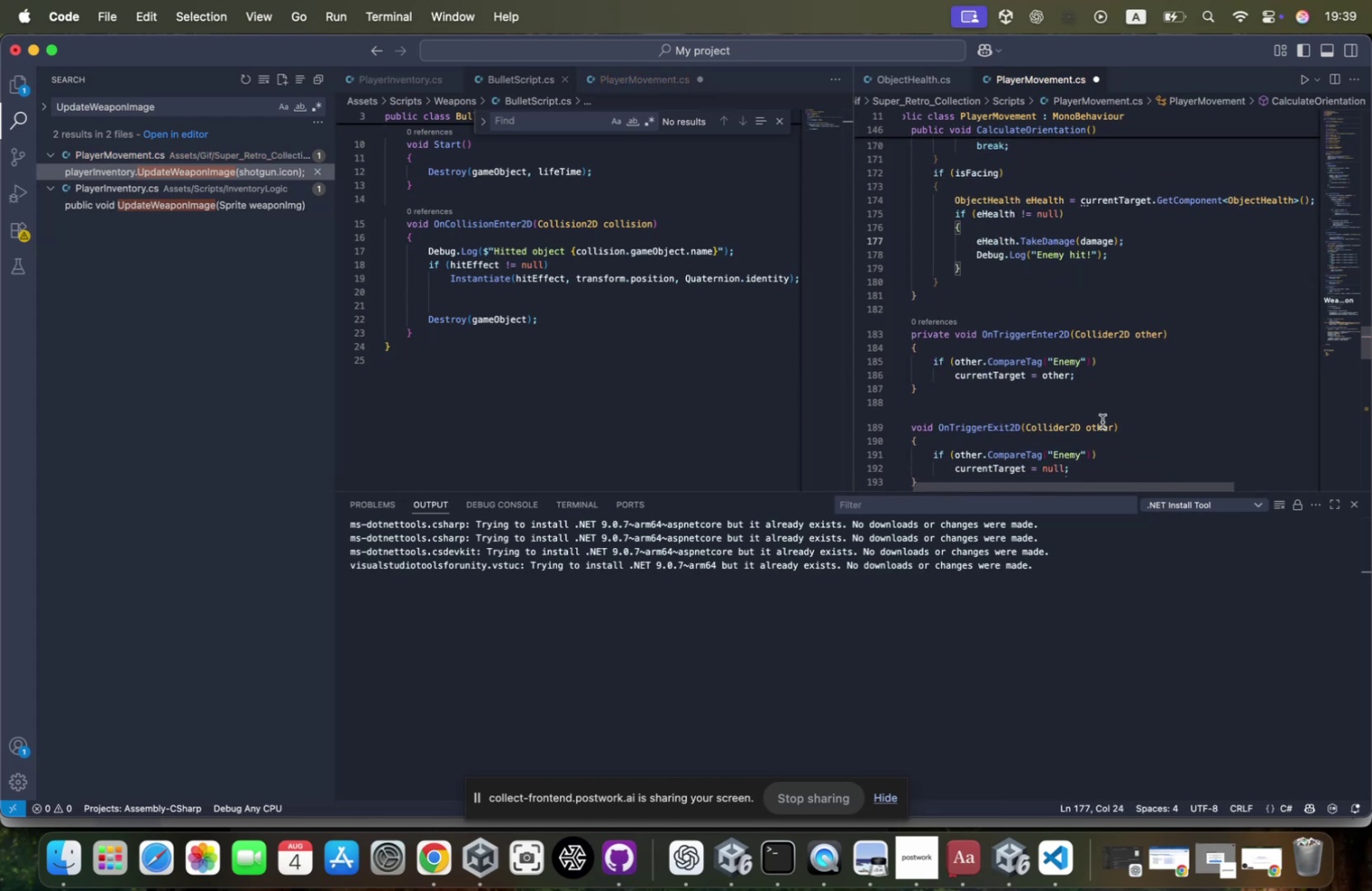 
key(Meta+S)
 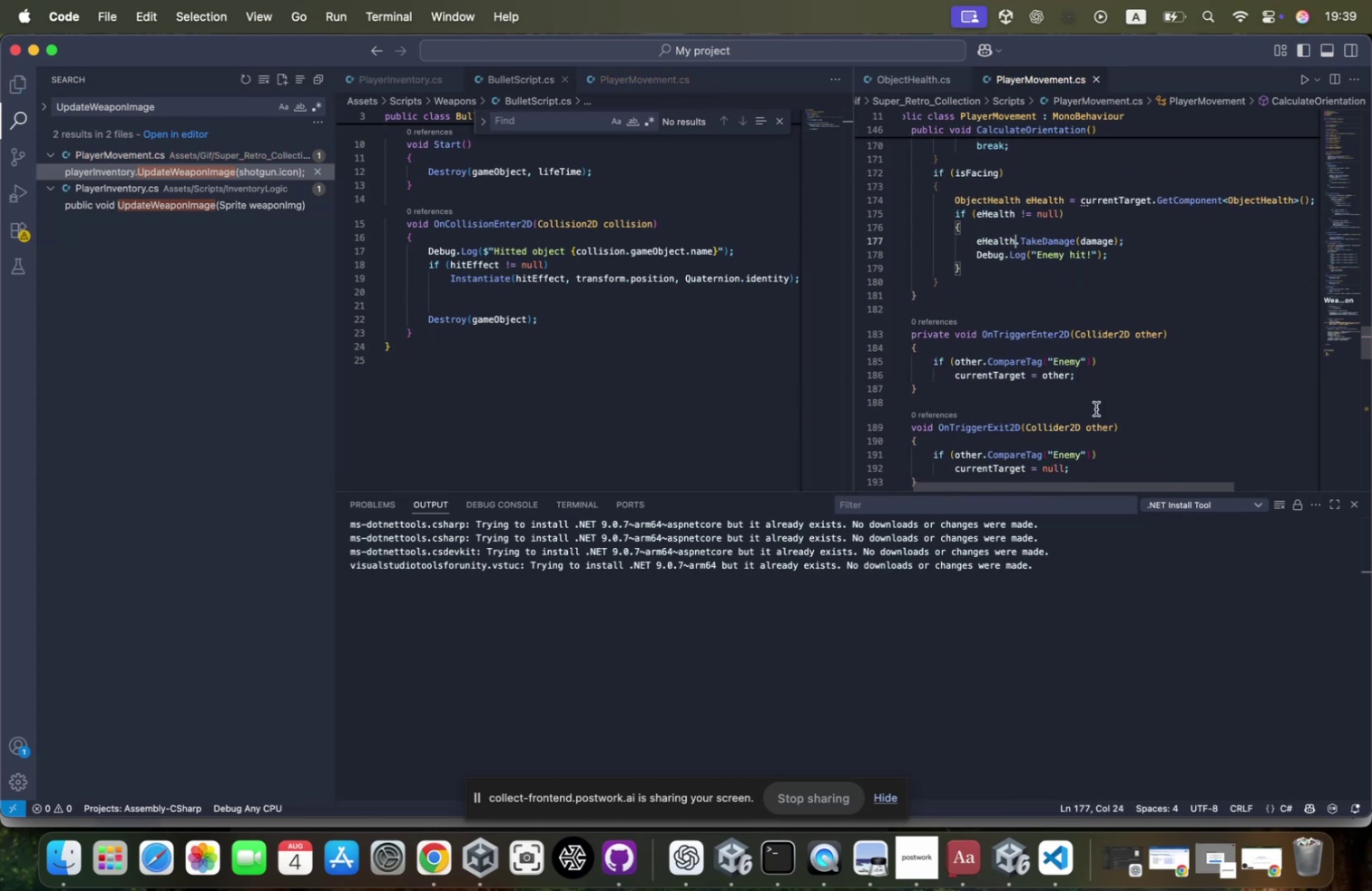 
key(Meta+CommandLeft)
 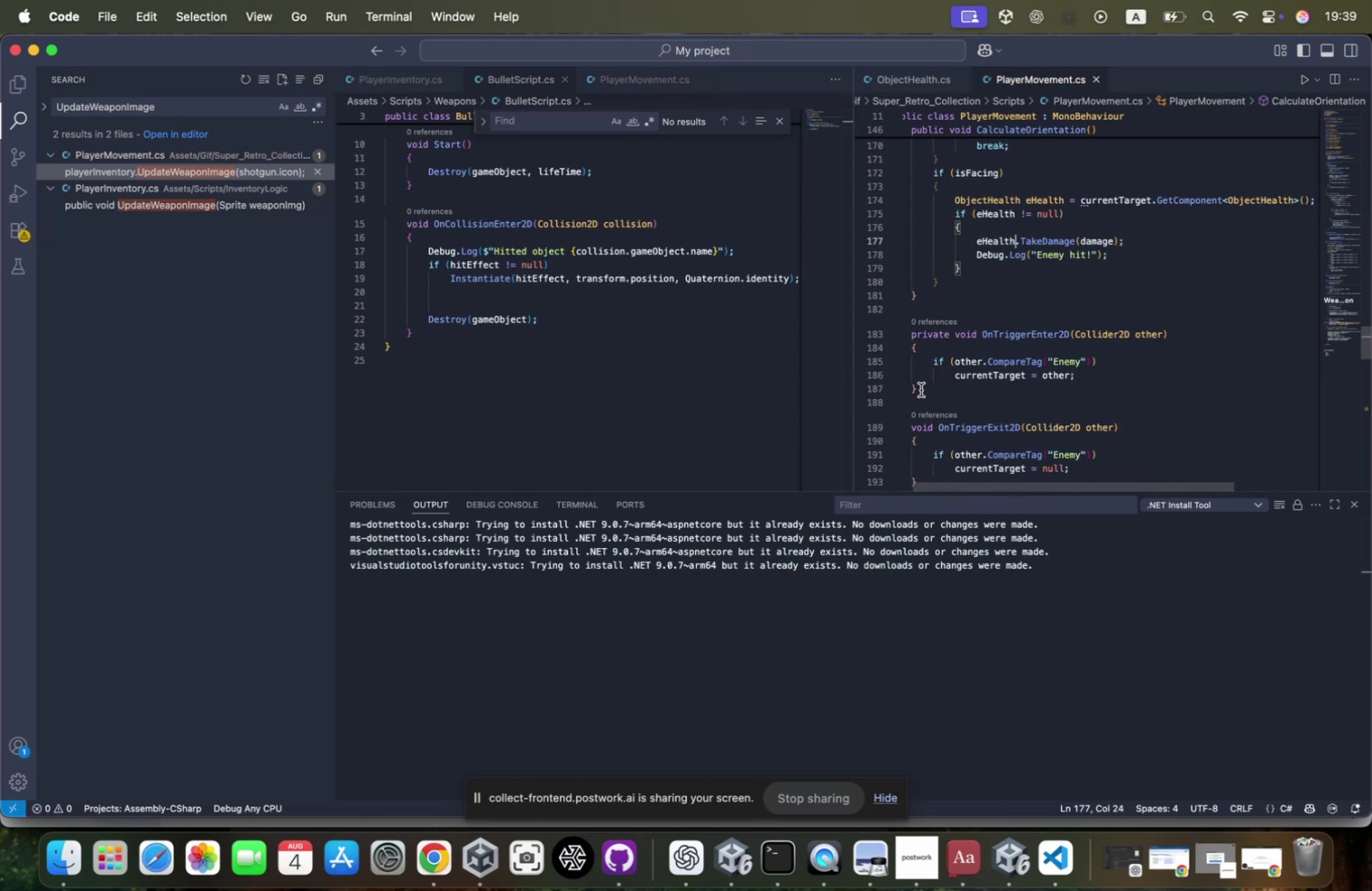 
hold_key(key=Tab, duration=0.48)
 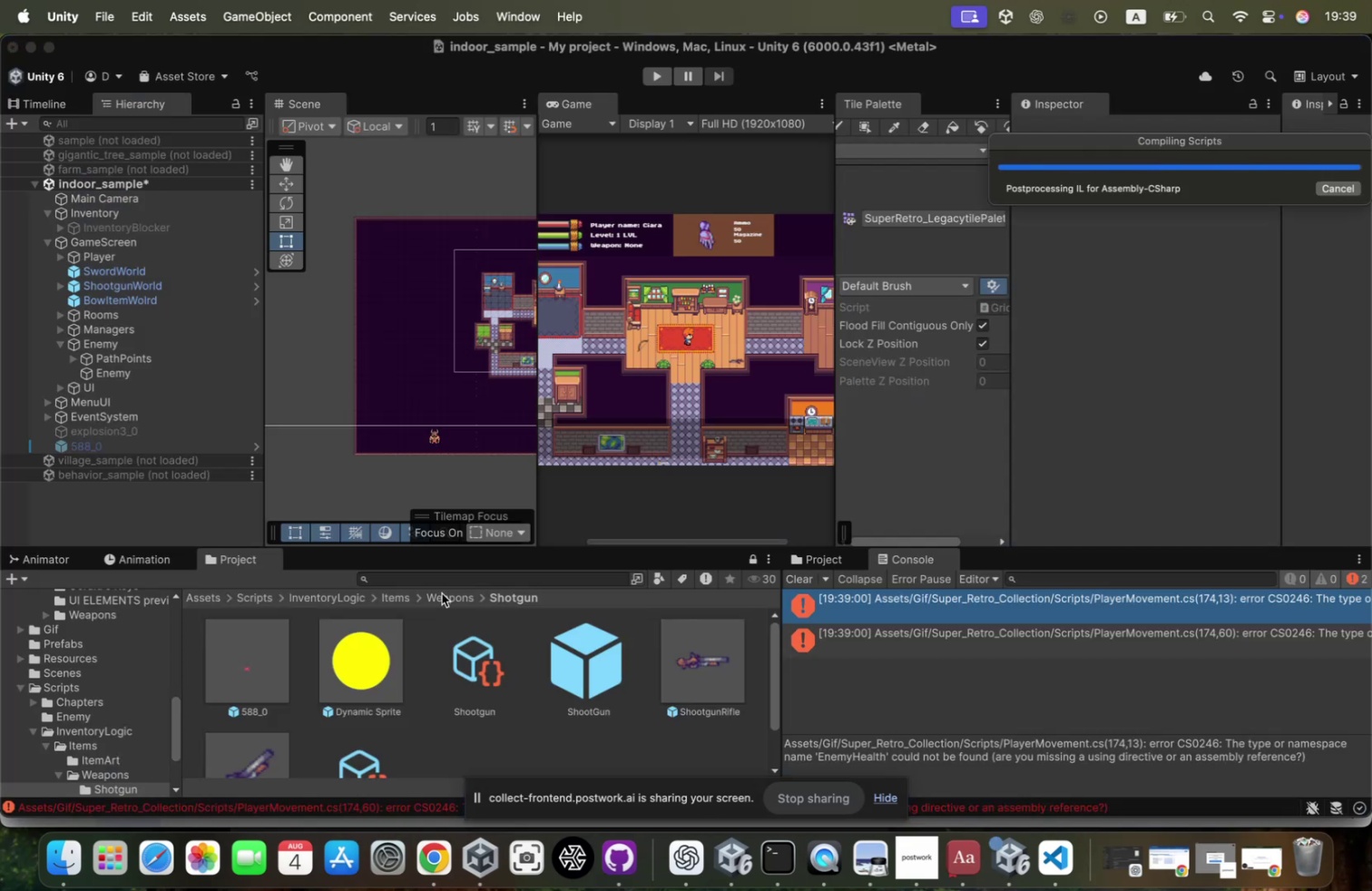 
wait(8.43)
 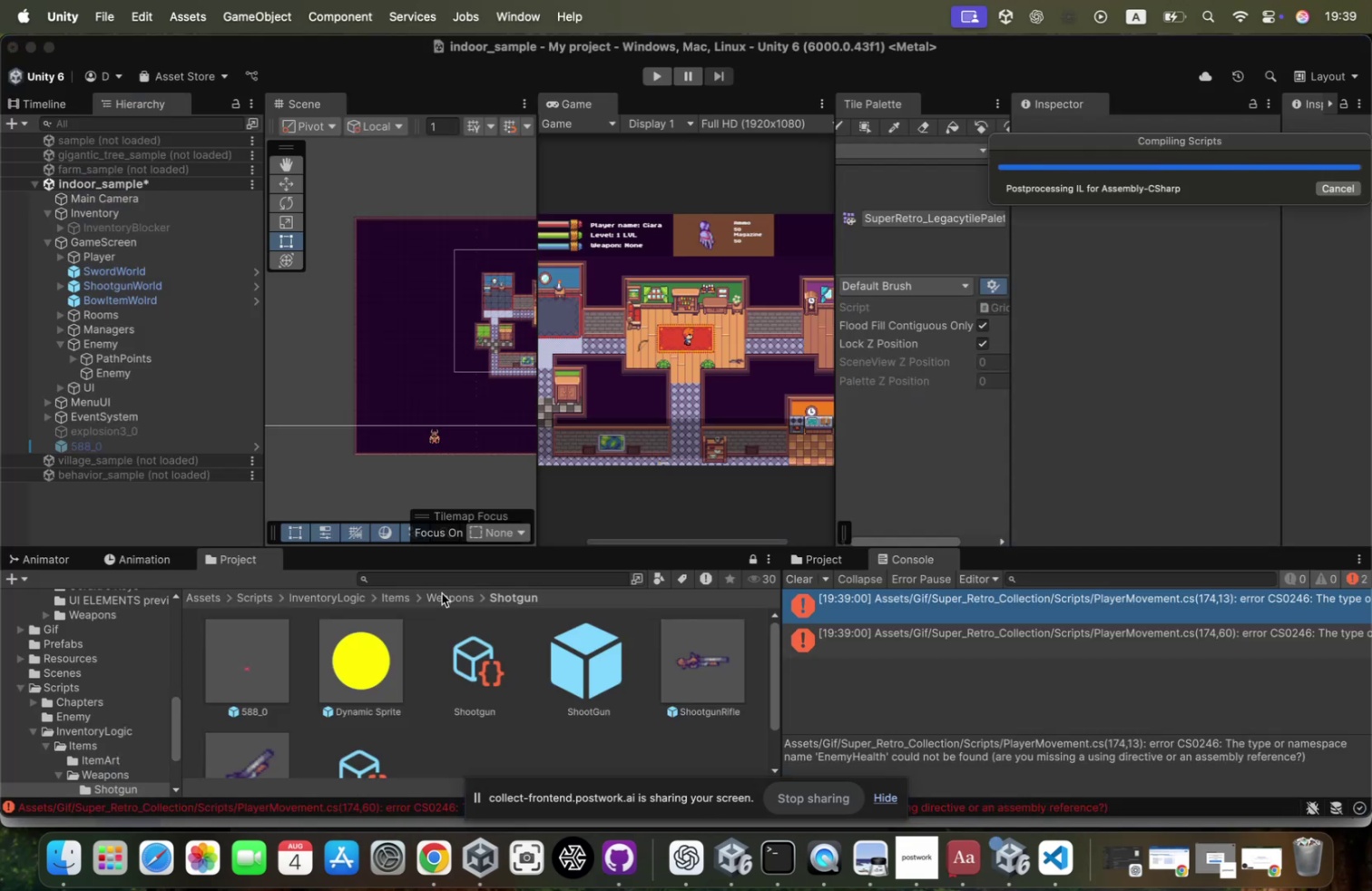 
left_click([131, 372])
 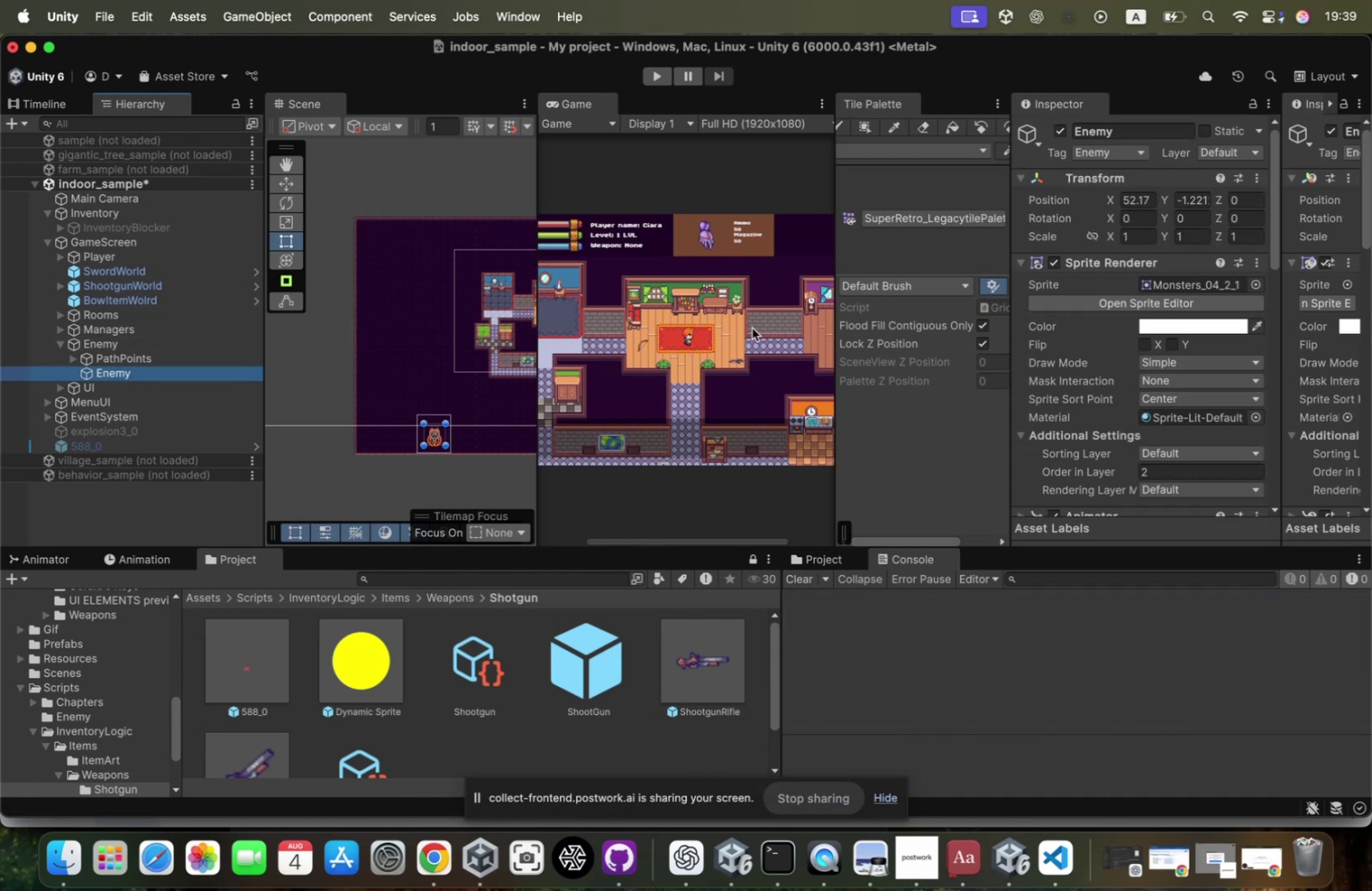 
scroll: coordinate [1248, 288], scroll_direction: down, amount: 90.0
 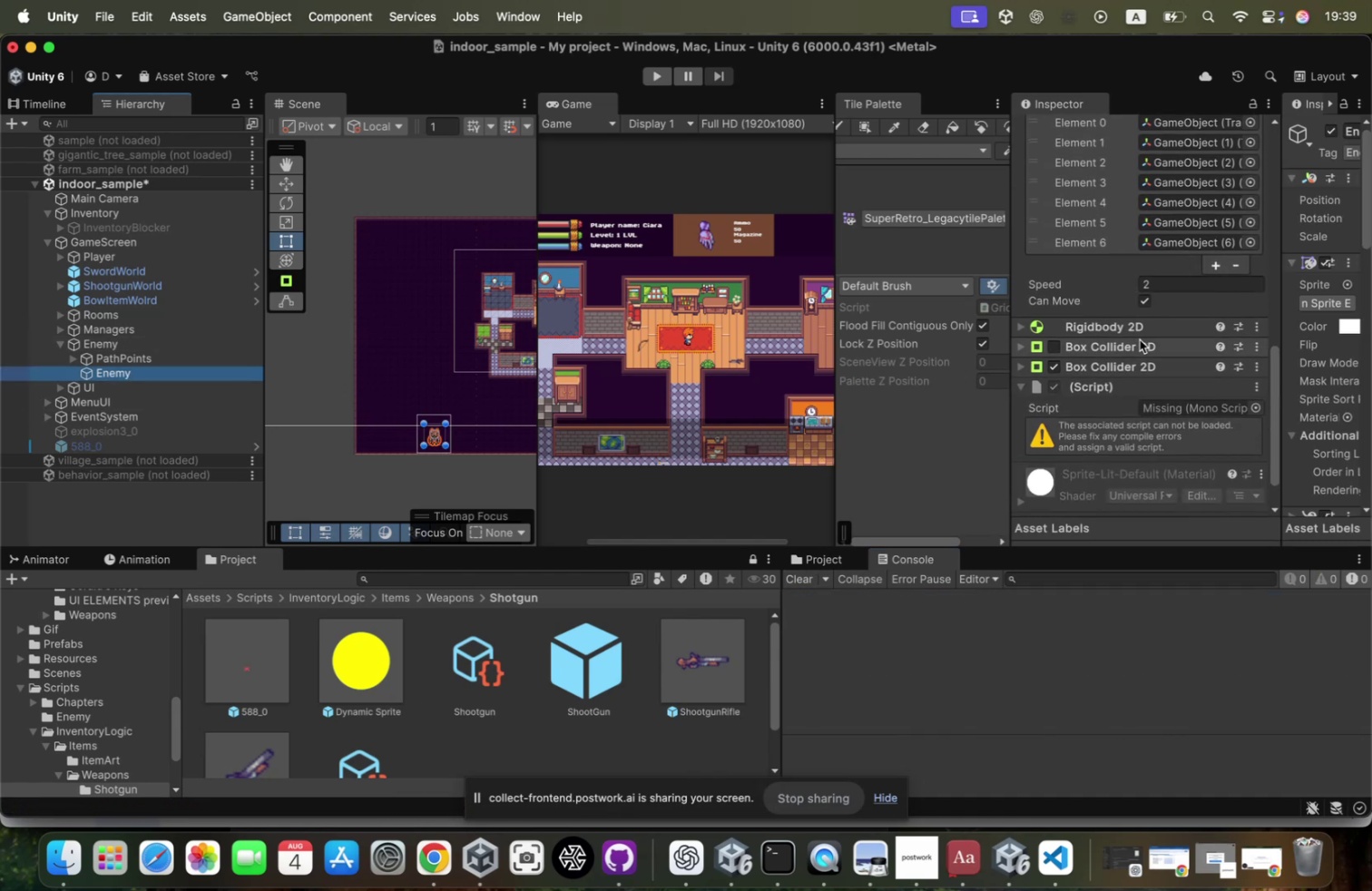 
left_click([1139, 339])
 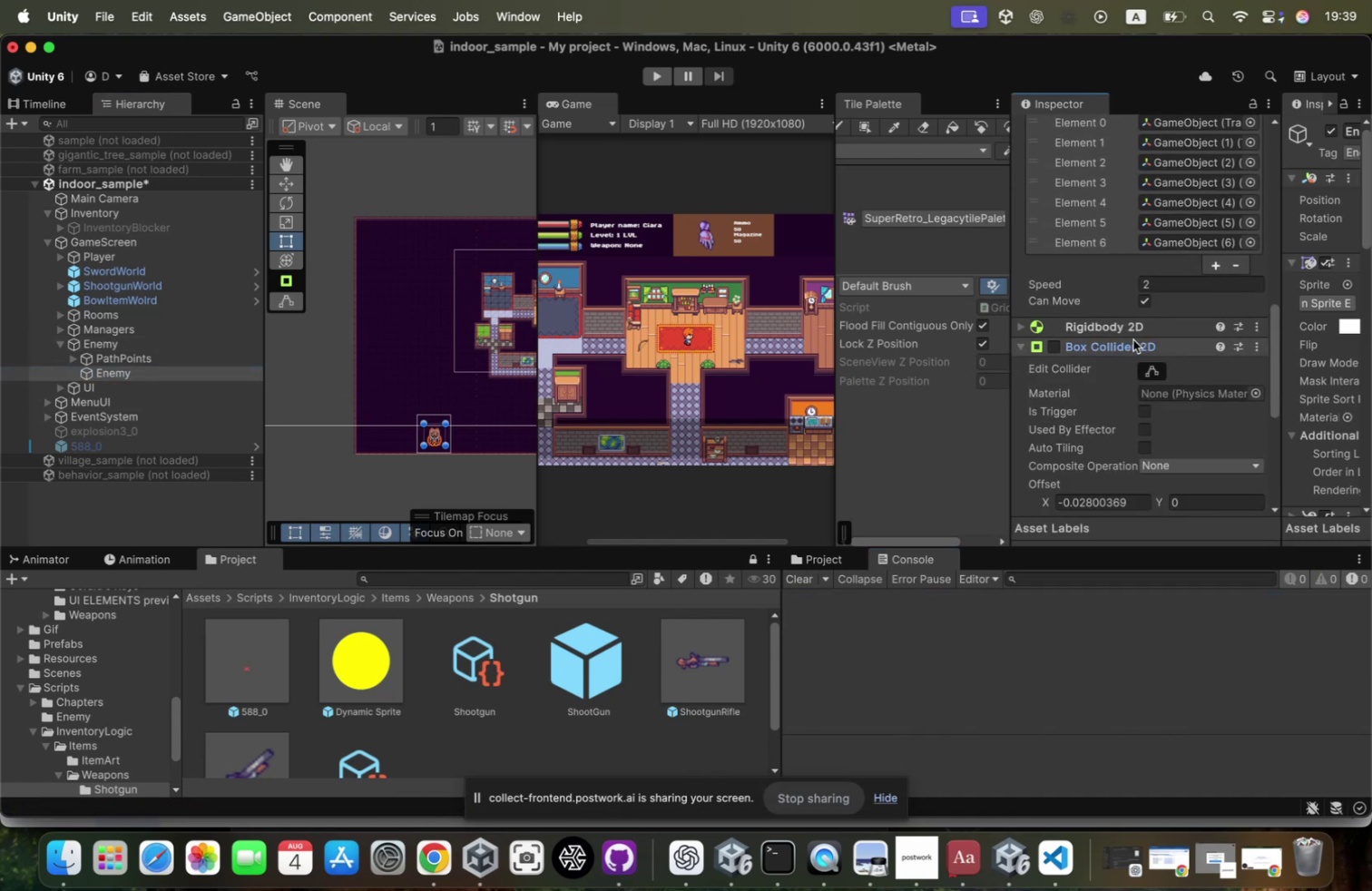 
scroll: coordinate [1133, 339], scroll_direction: down, amount: 9.0
 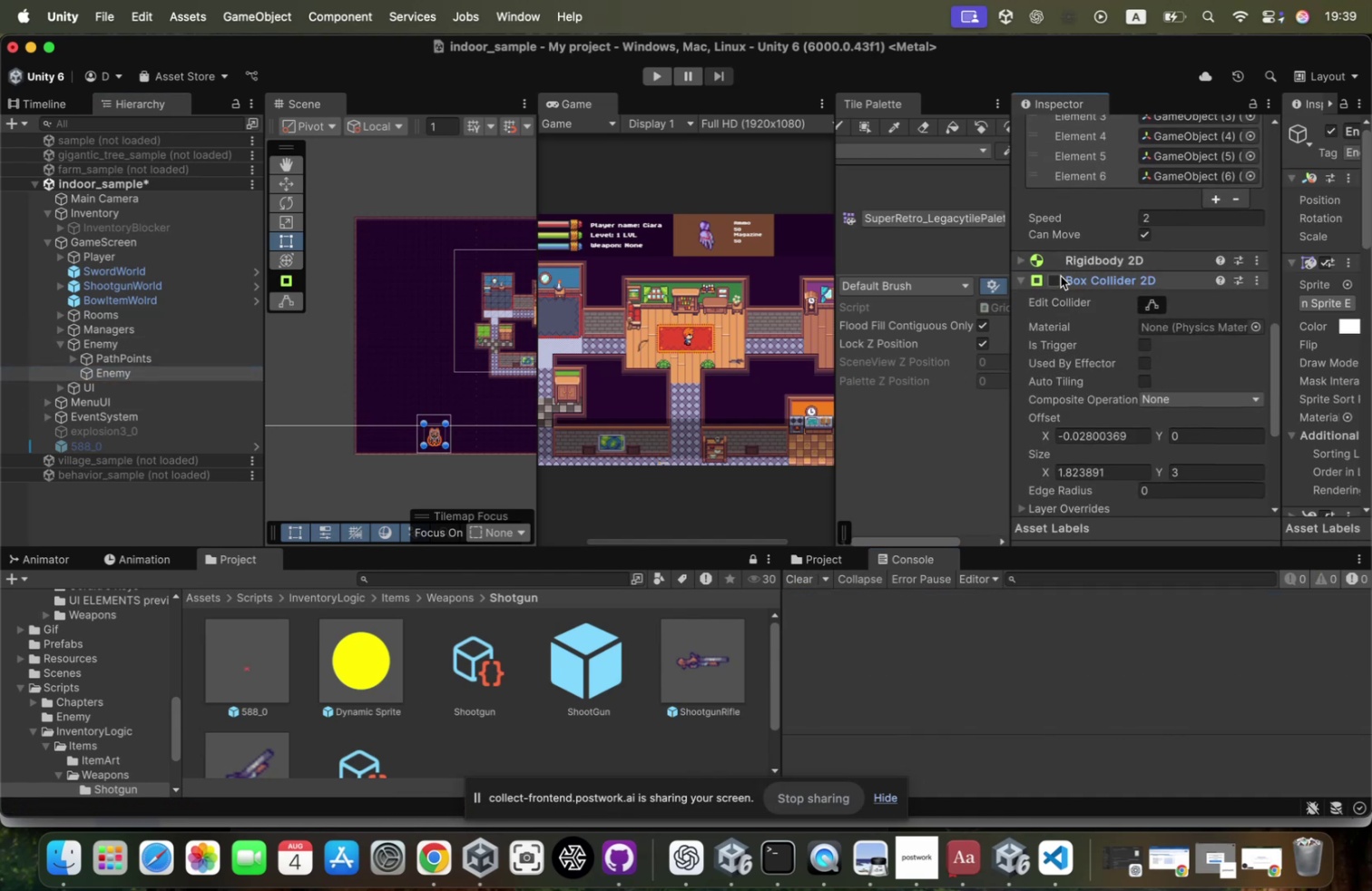 
left_click([1058, 277])
 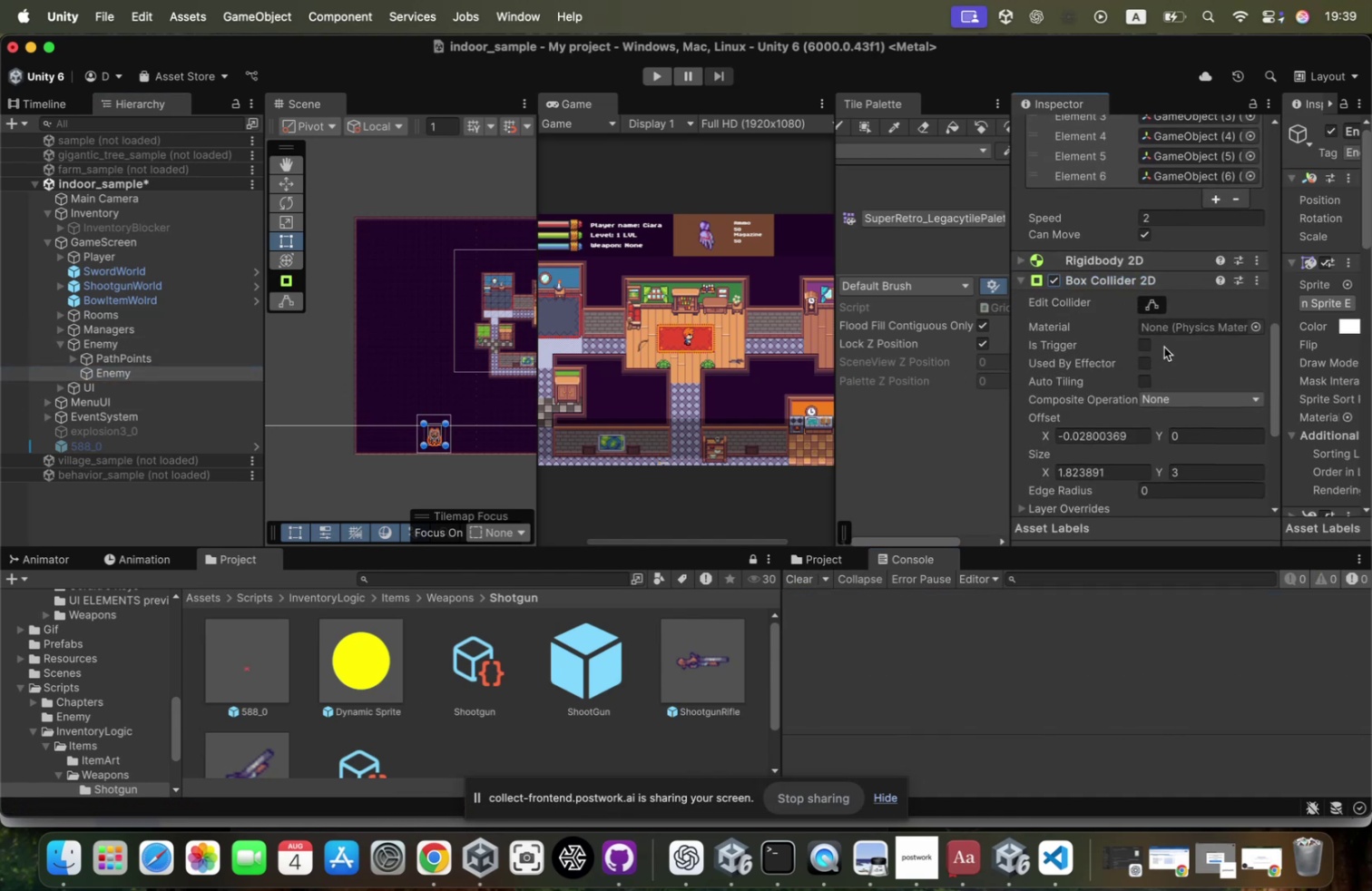 
scroll: coordinate [1164, 347], scroll_direction: down, amount: 27.0
 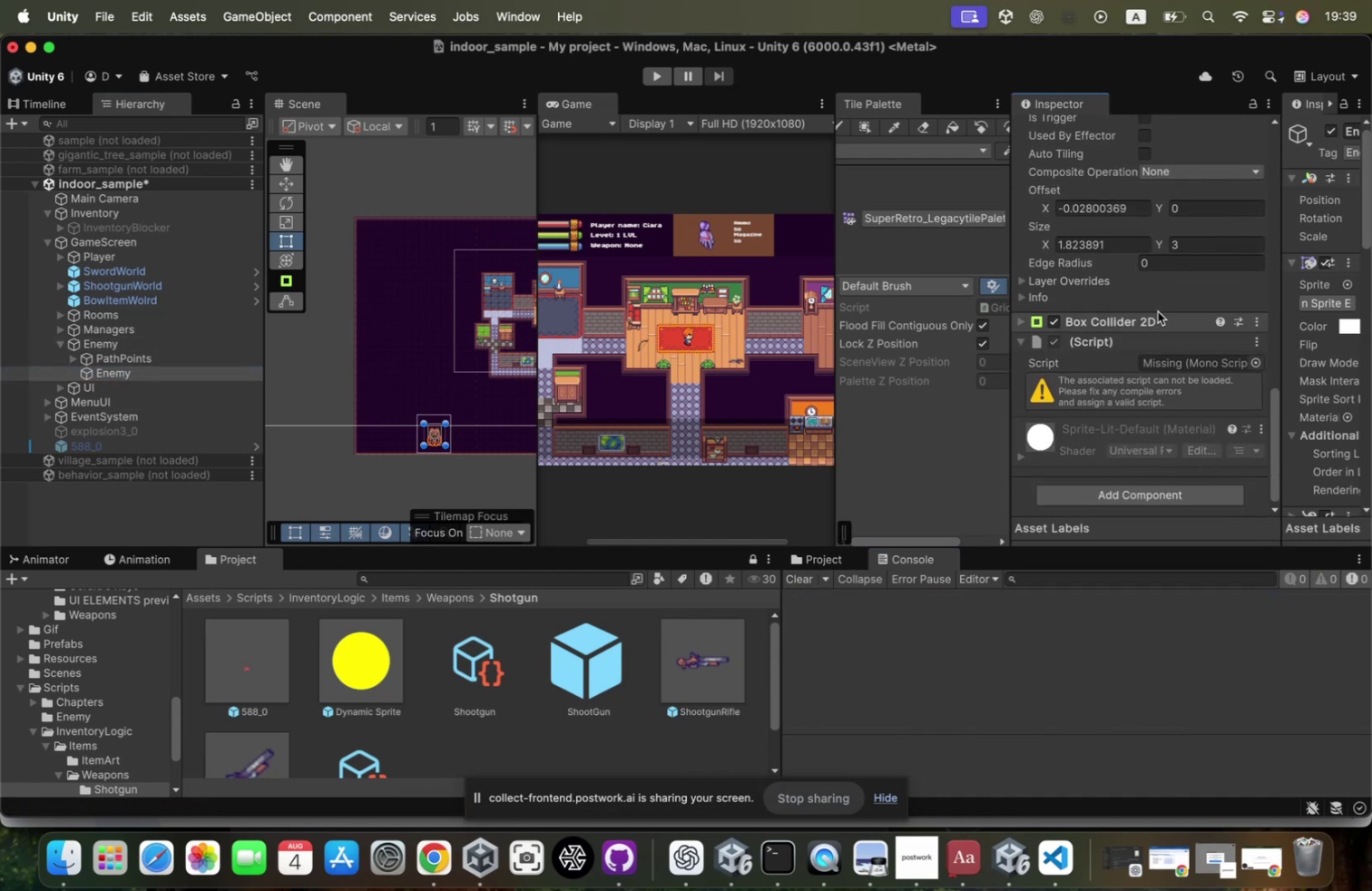 
left_click([1158, 311])
 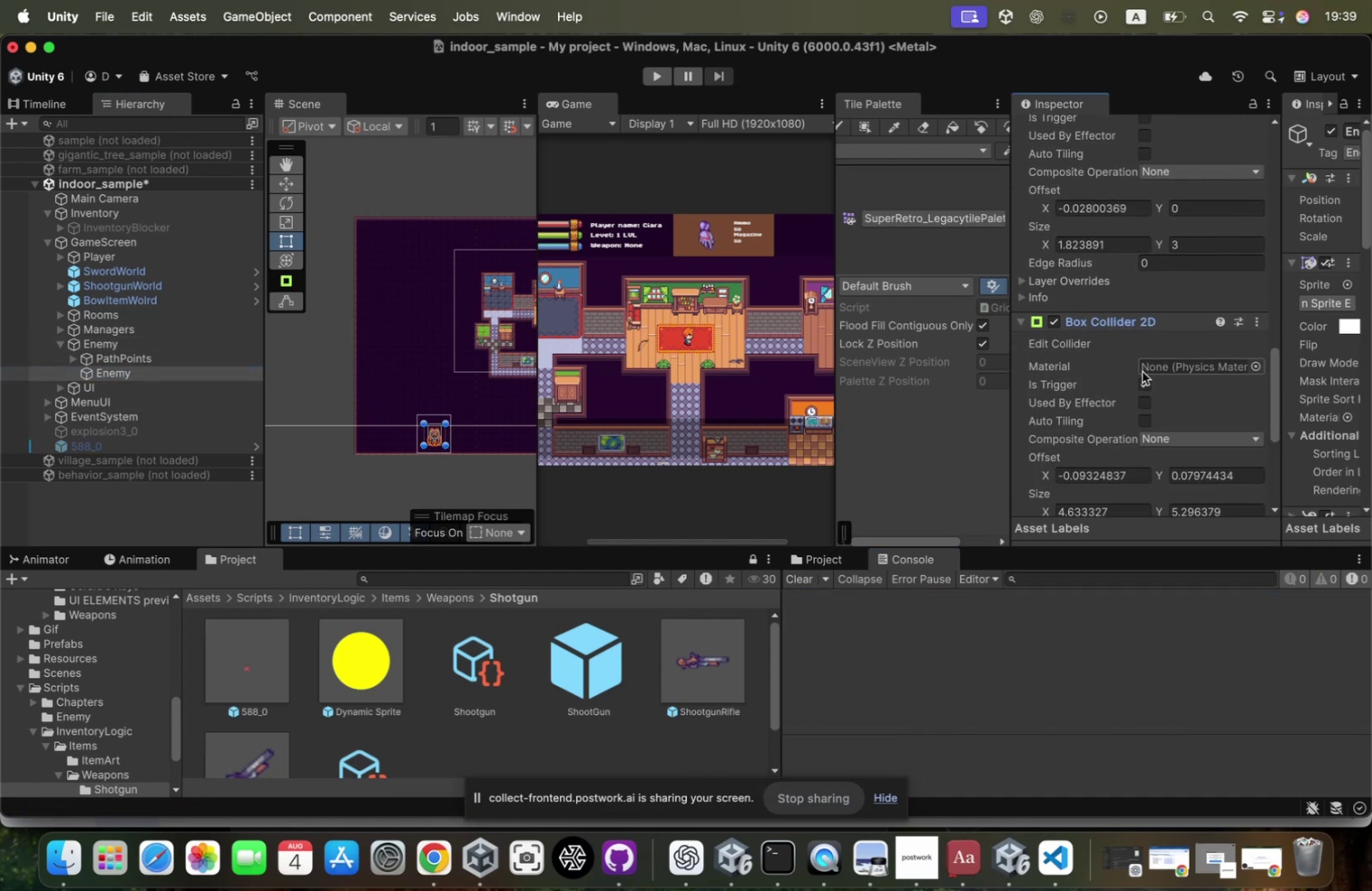 
scroll: coordinate [1142, 397], scroll_direction: down, amount: 49.0
 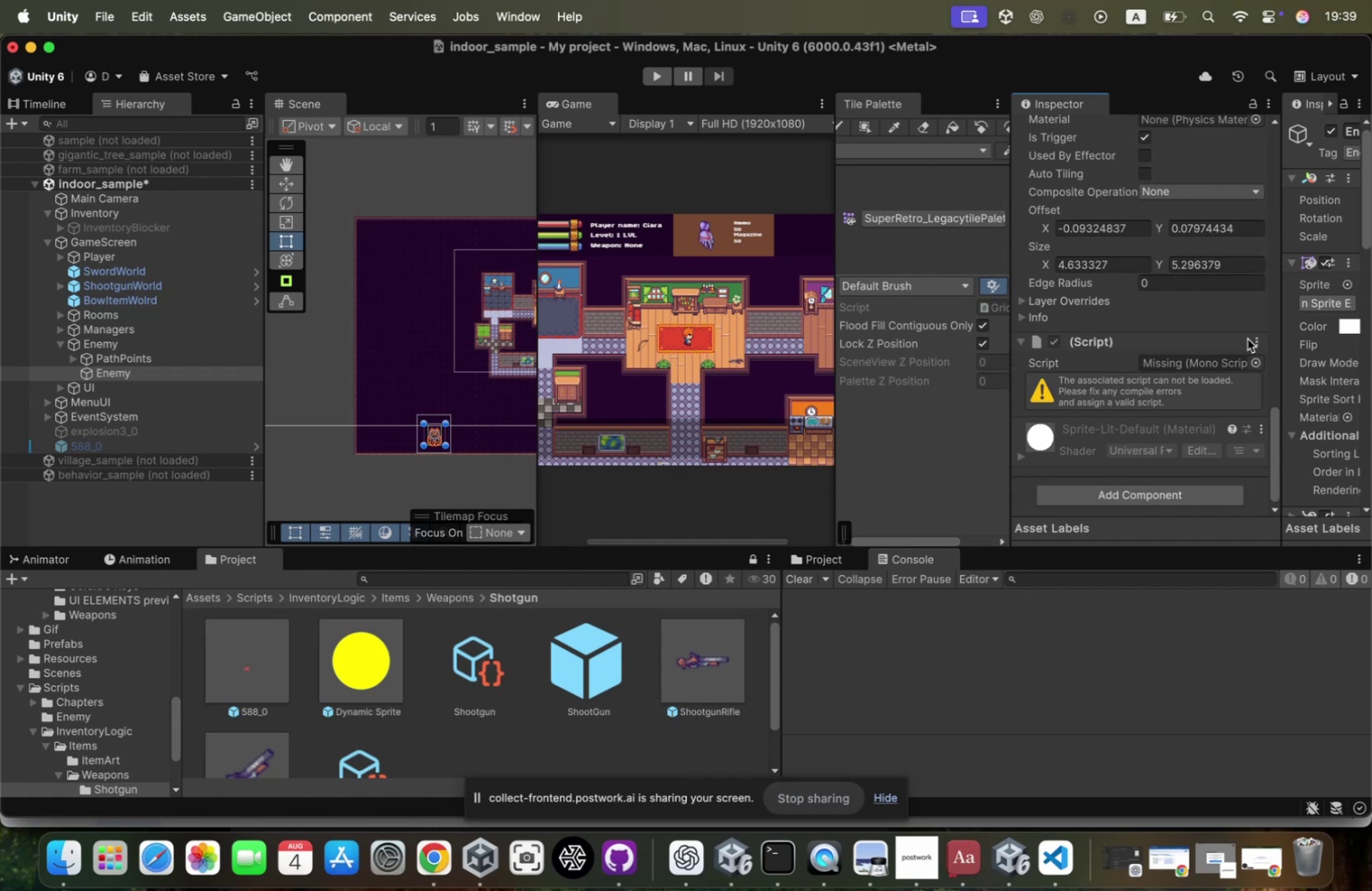 
left_click([1254, 339])
 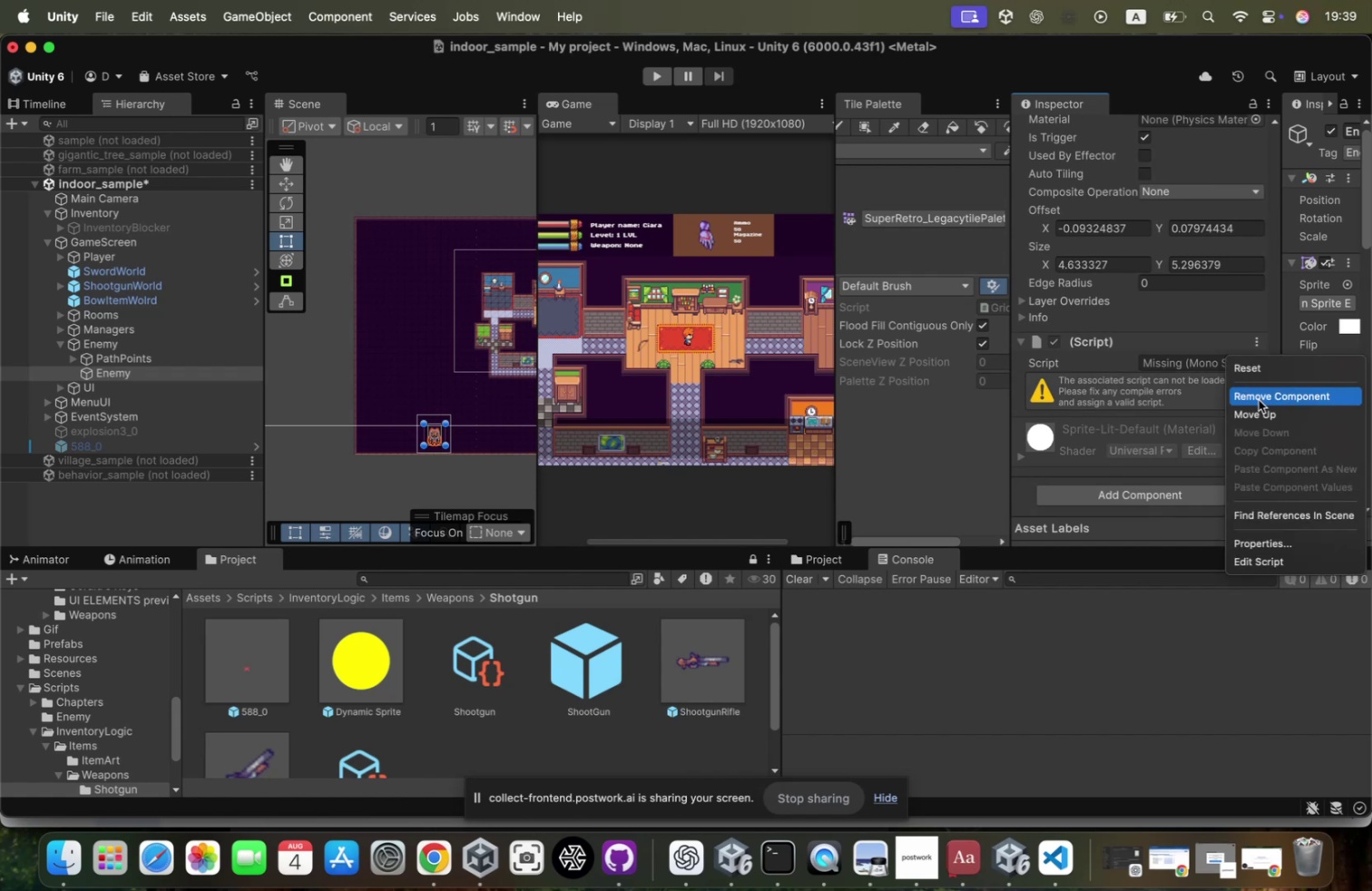 
left_click([1259, 399])
 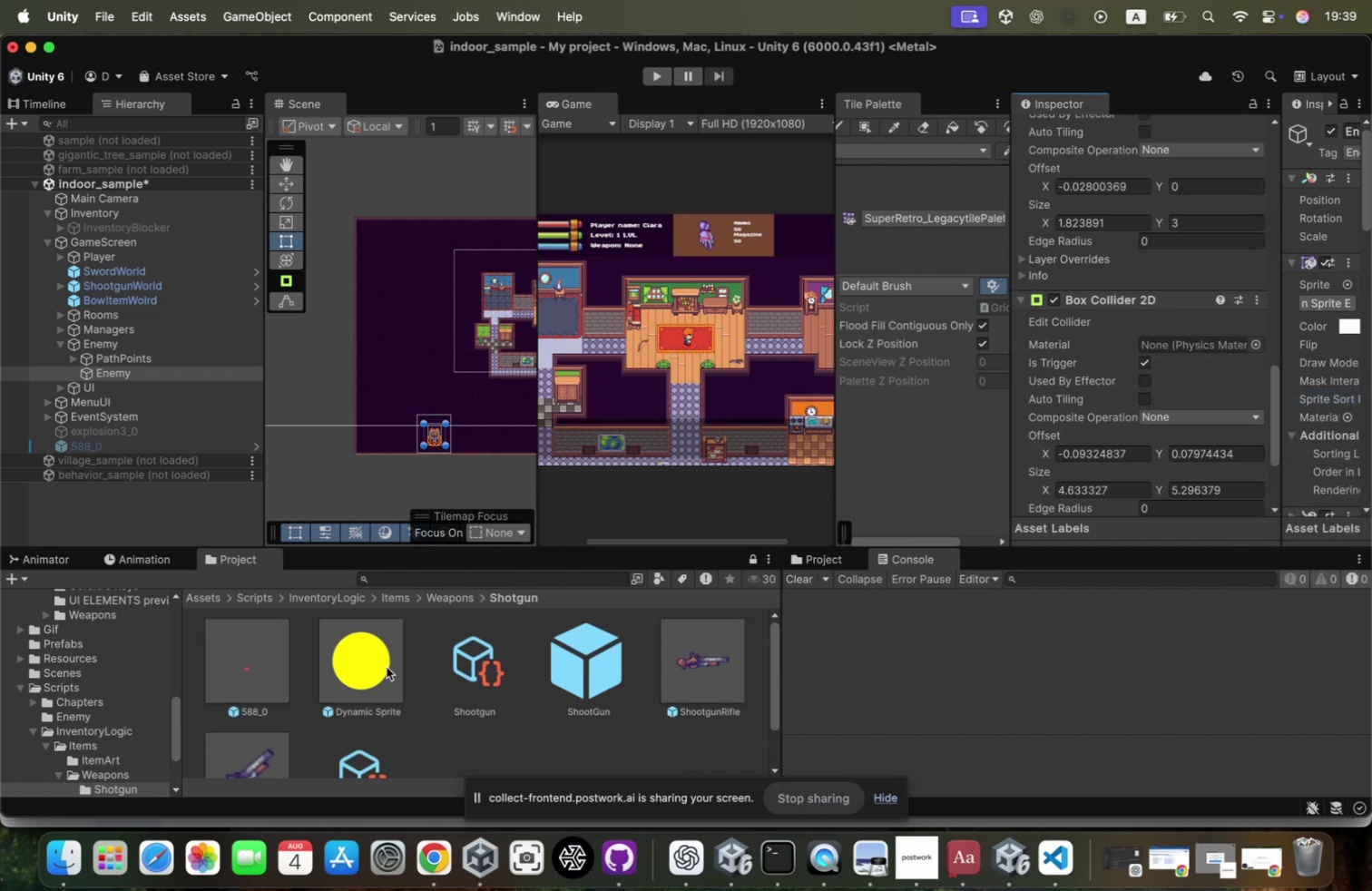 
scroll: coordinate [1164, 417], scroll_direction: down, amount: 65.0
 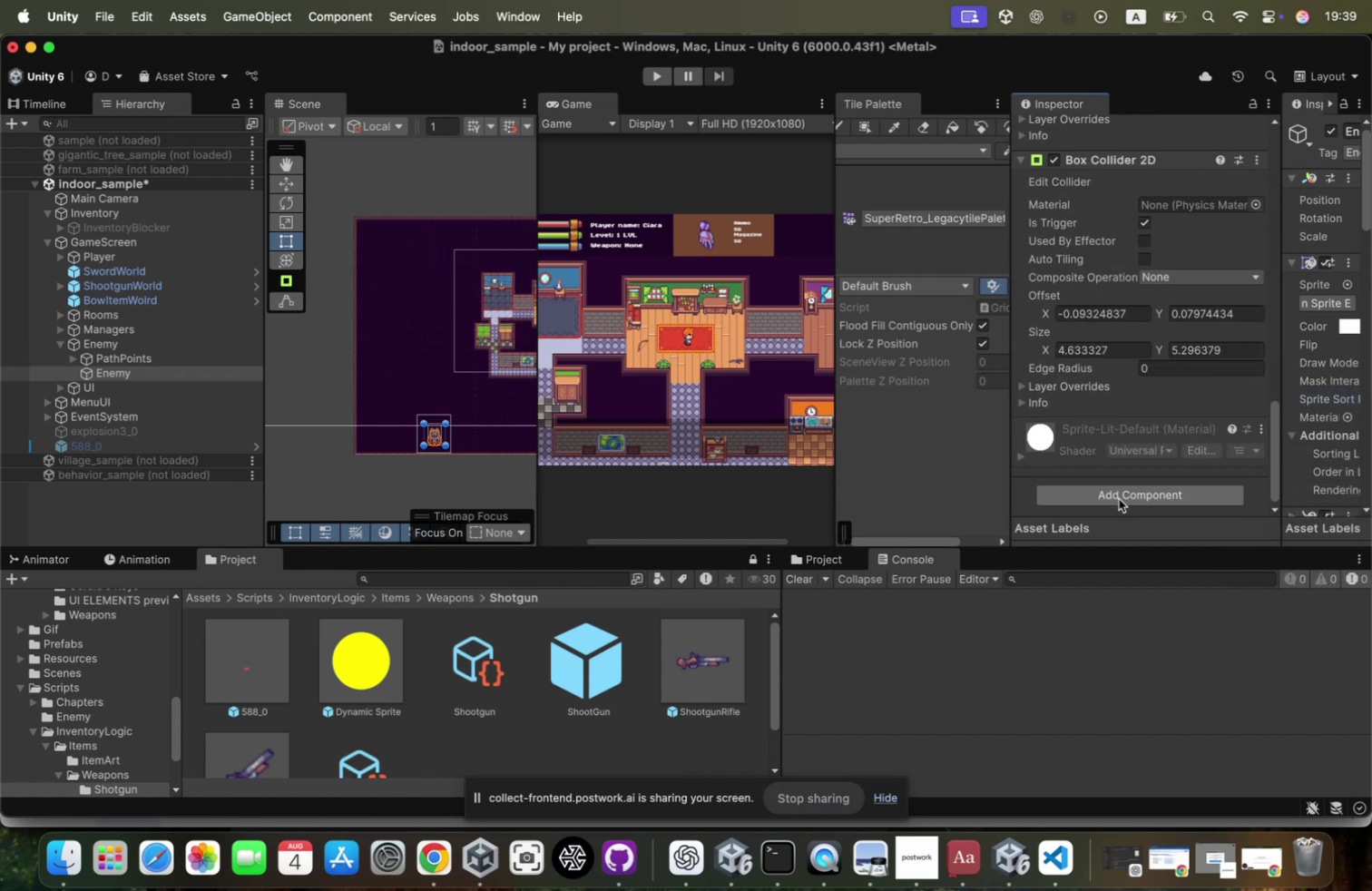 
left_click([1119, 498])
 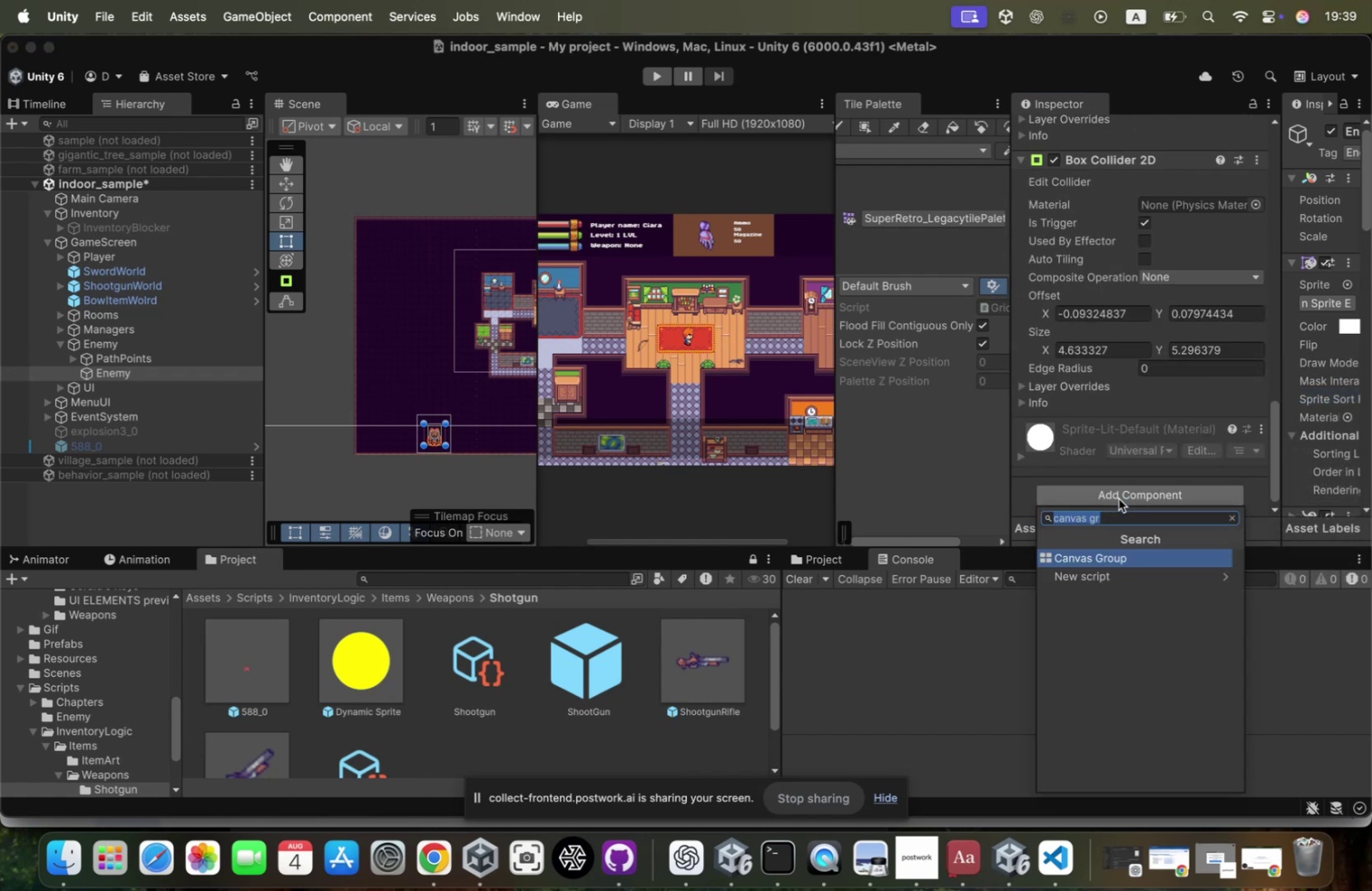 
type(obje)
 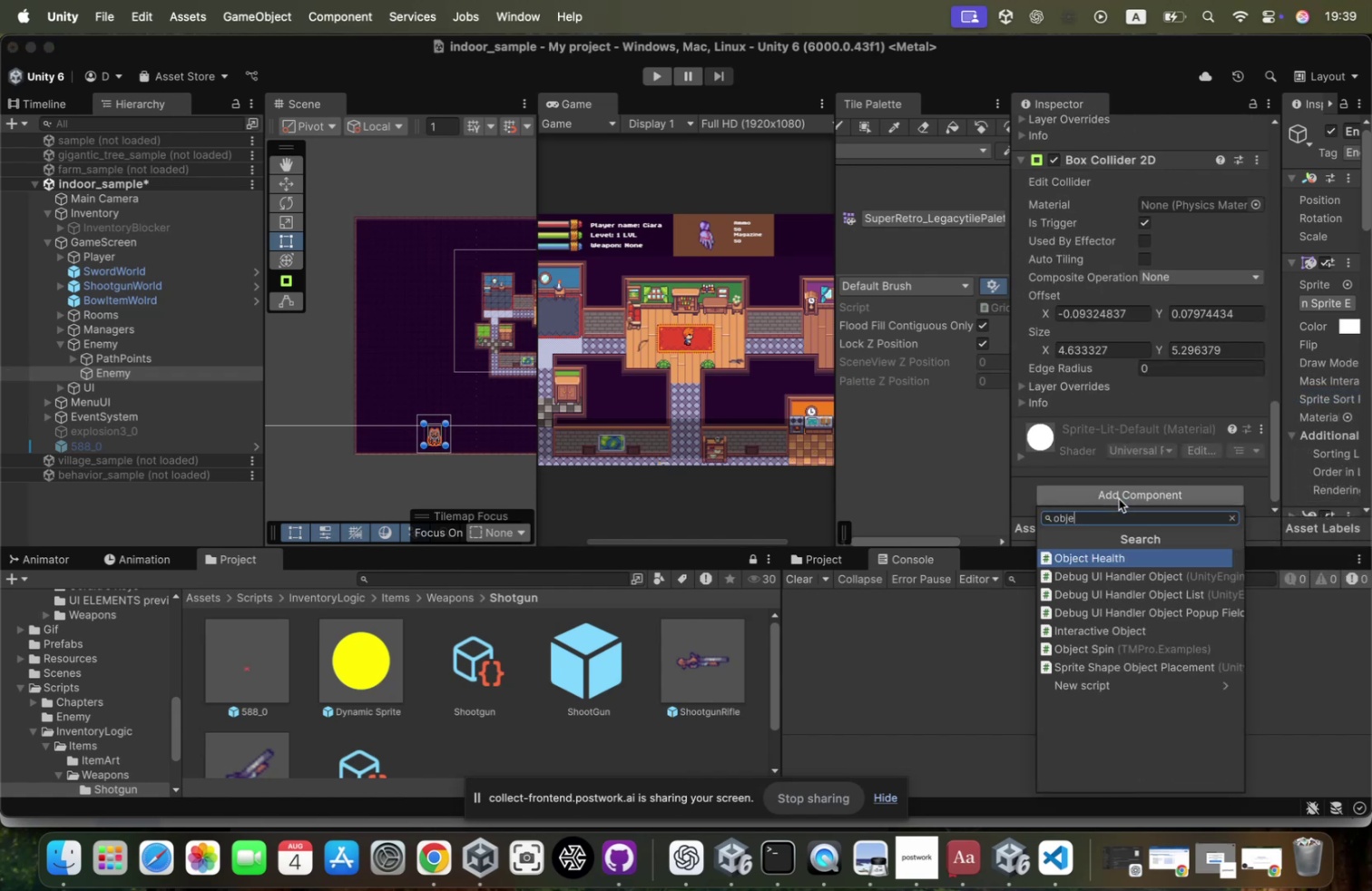 
key(Enter)
 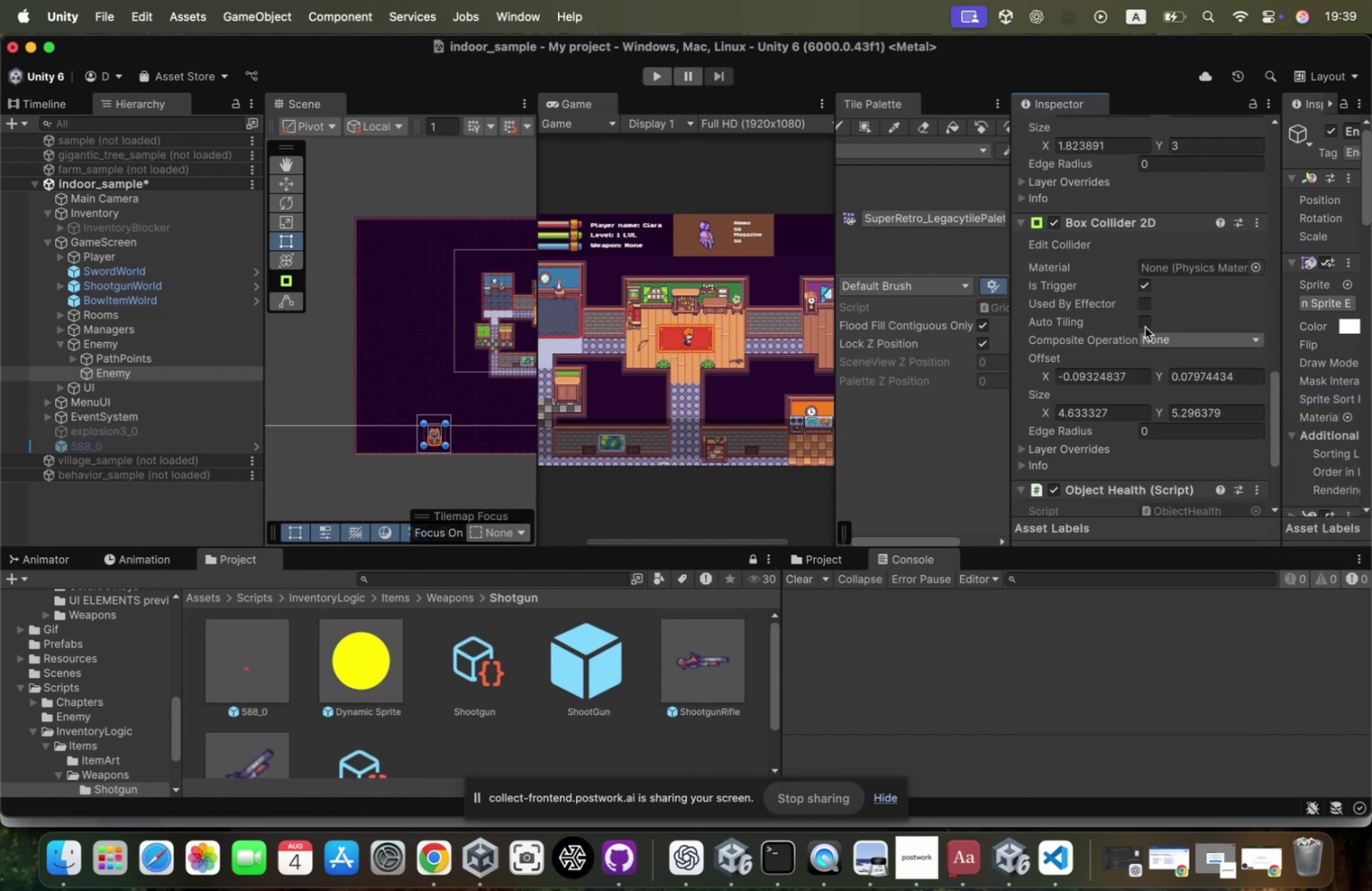 
scroll: coordinate [1172, 277], scroll_direction: down, amount: 83.0
 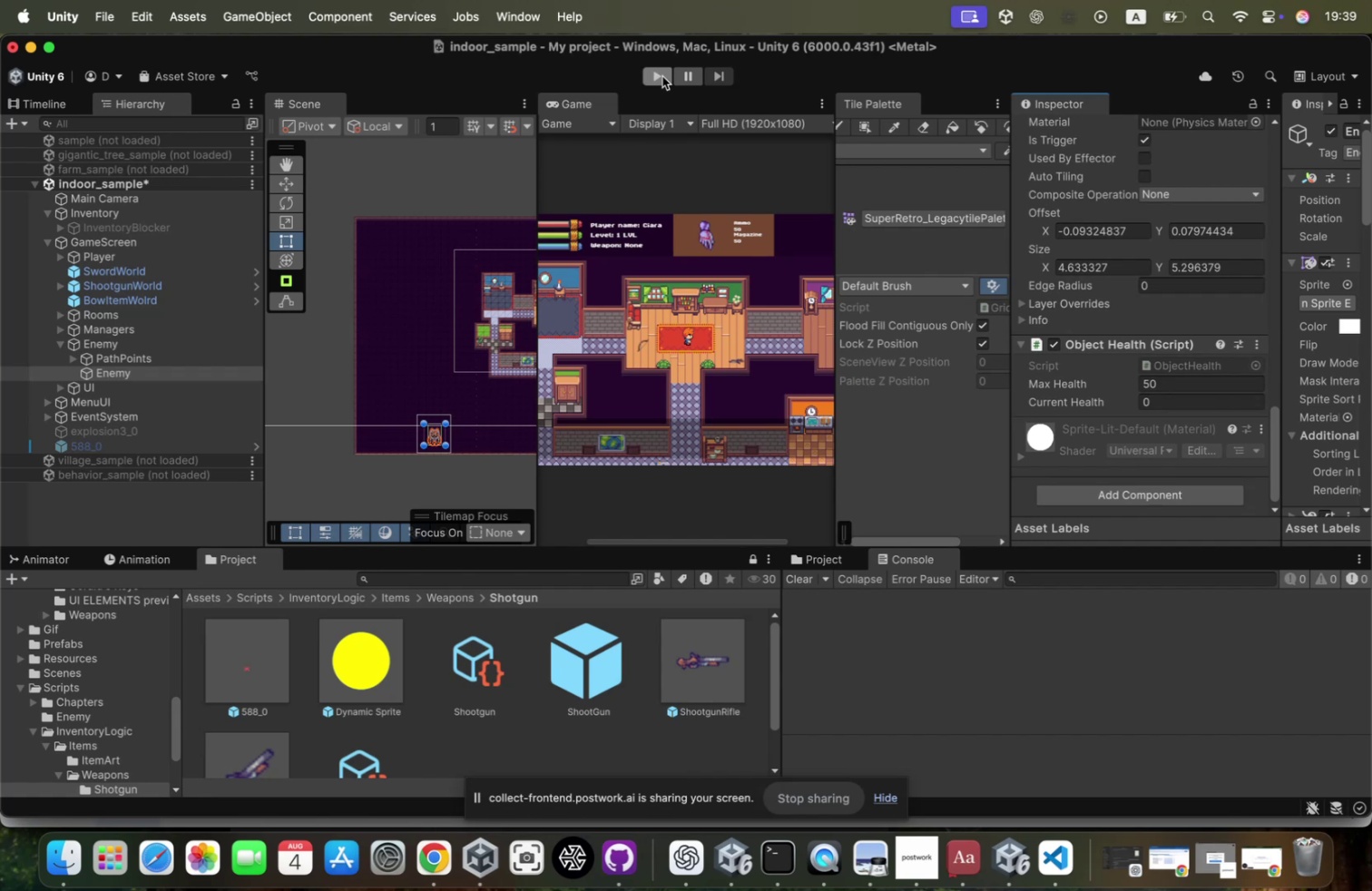 
left_click([664, 67])
 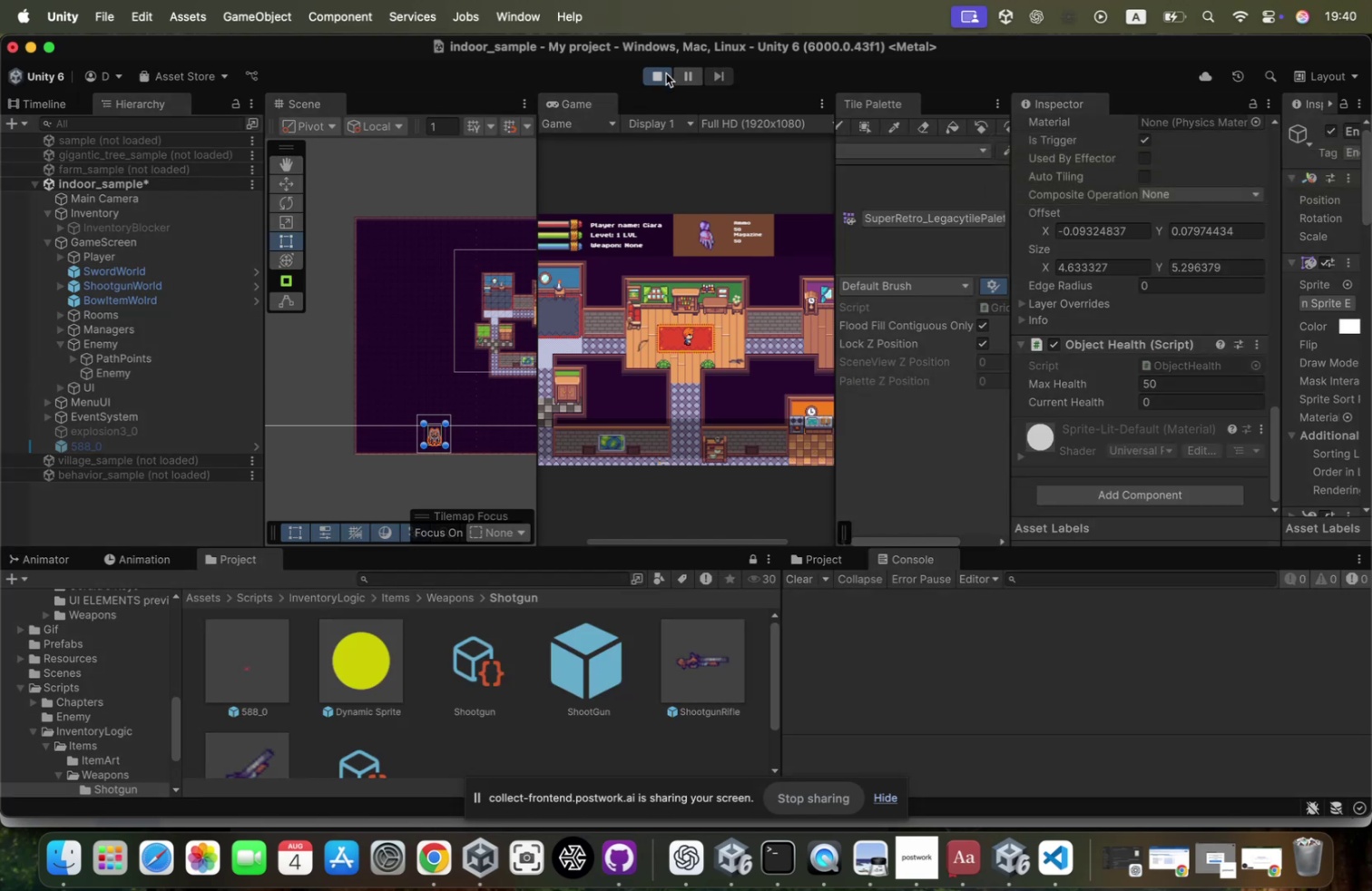 
wait(8.88)
 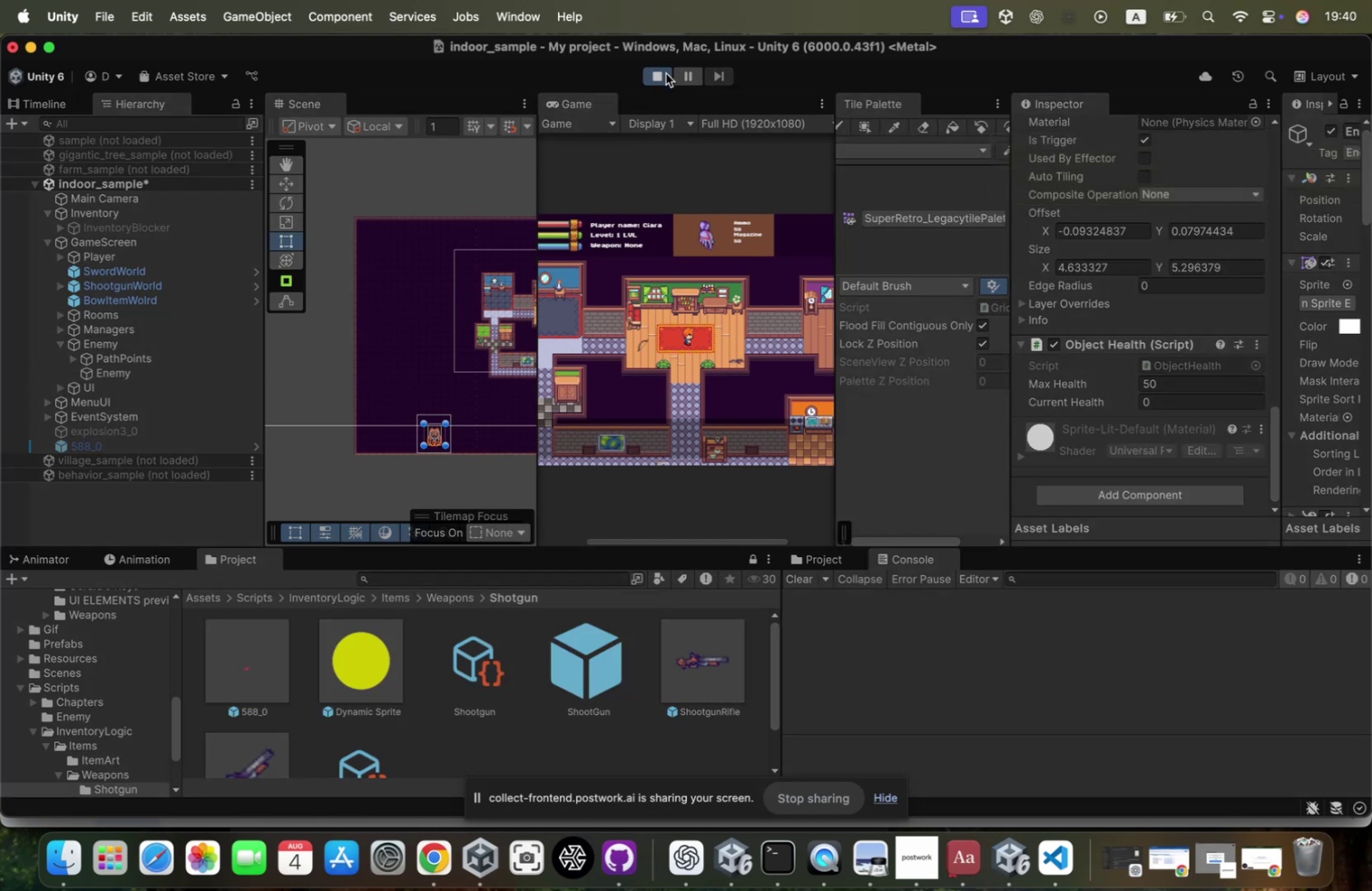 
key(Enter)
 